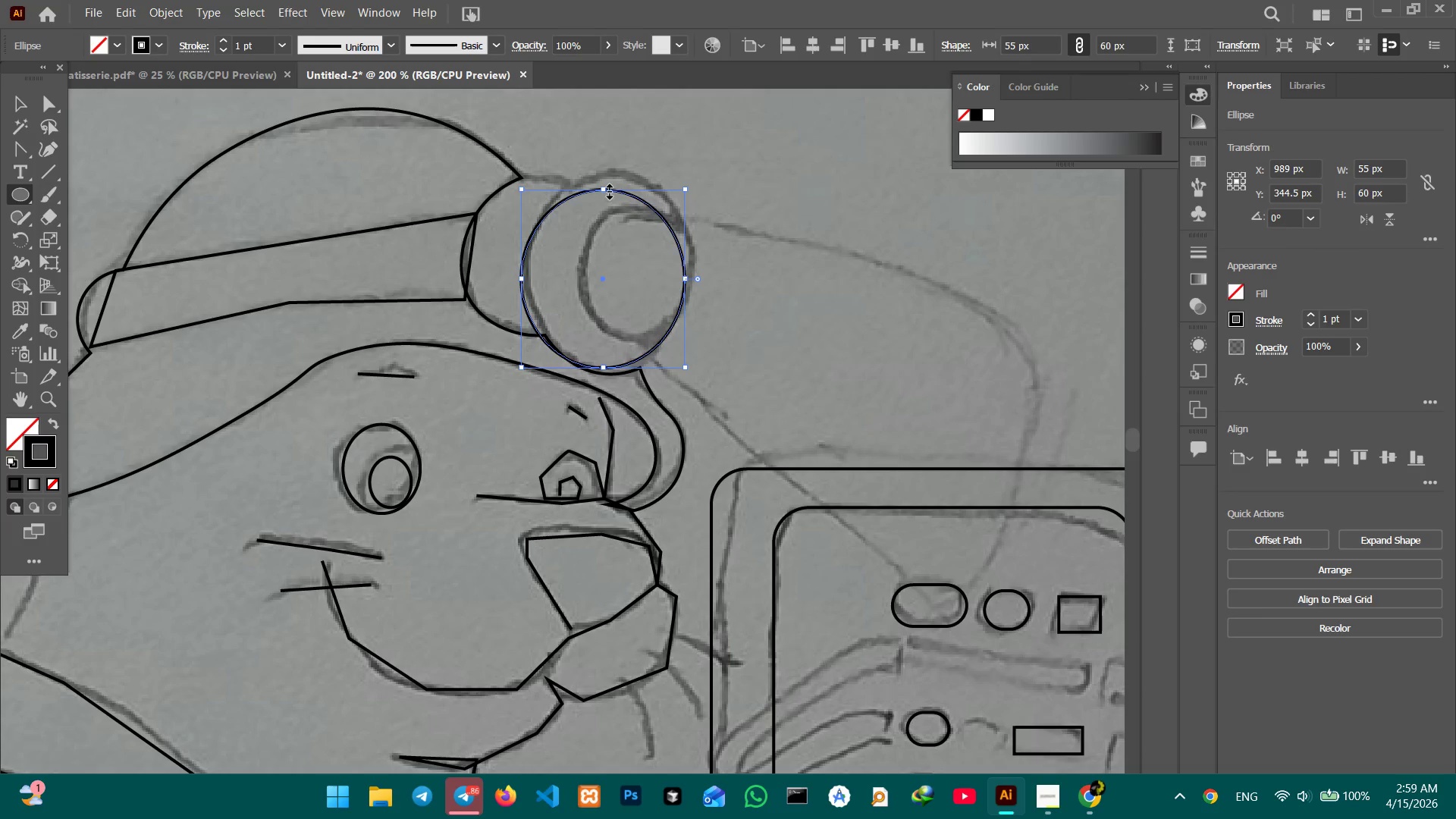 
left_click_drag(start_coordinate=[601, 187], to_coordinate=[624, 168])
 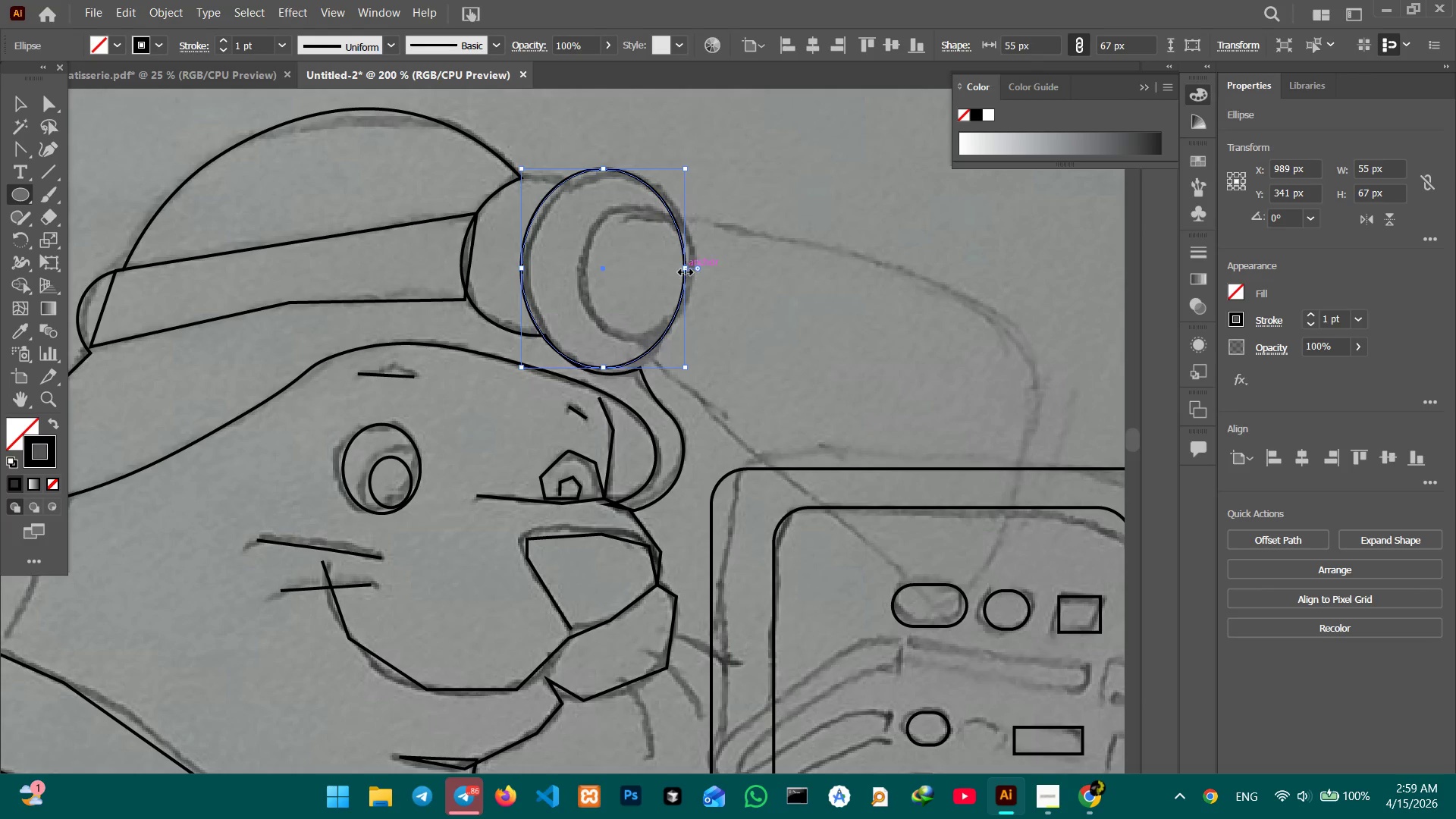 
left_click_drag(start_coordinate=[683, 270], to_coordinate=[693, 267])
 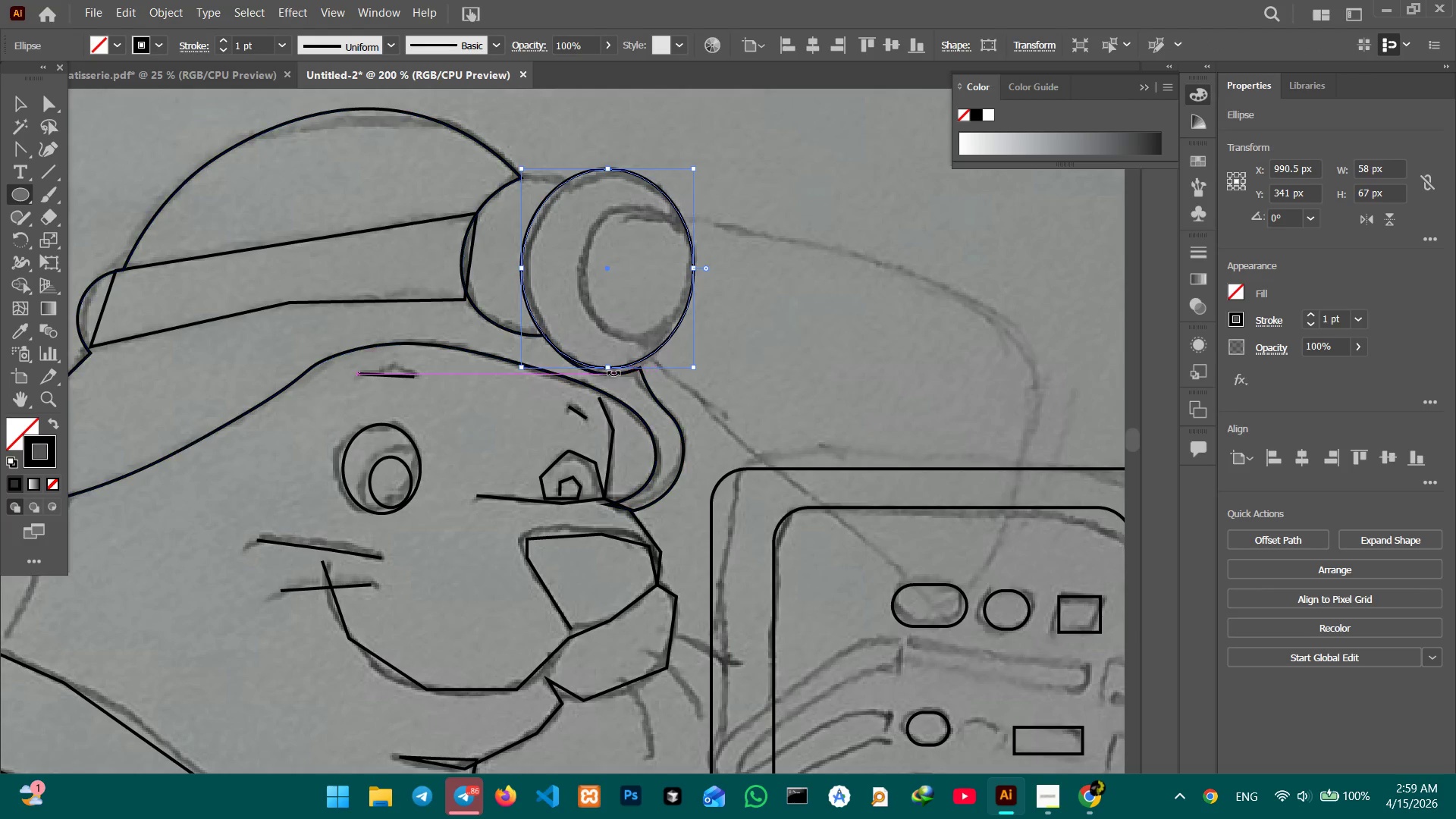 
left_click_drag(start_coordinate=[609, 368], to_coordinate=[608, 373])
 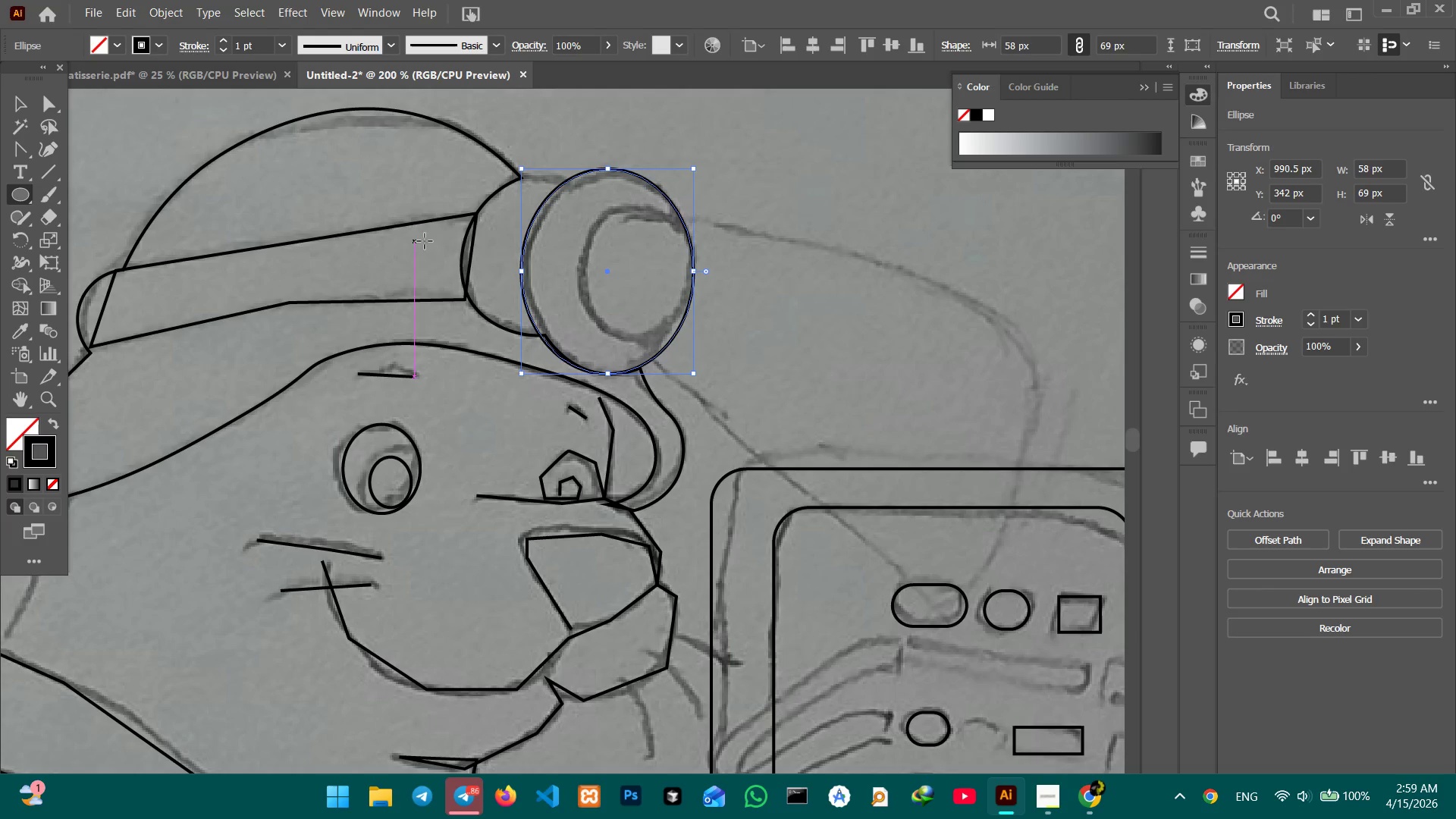 
left_click_drag(start_coordinate=[601, 218], to_coordinate=[688, 341])
 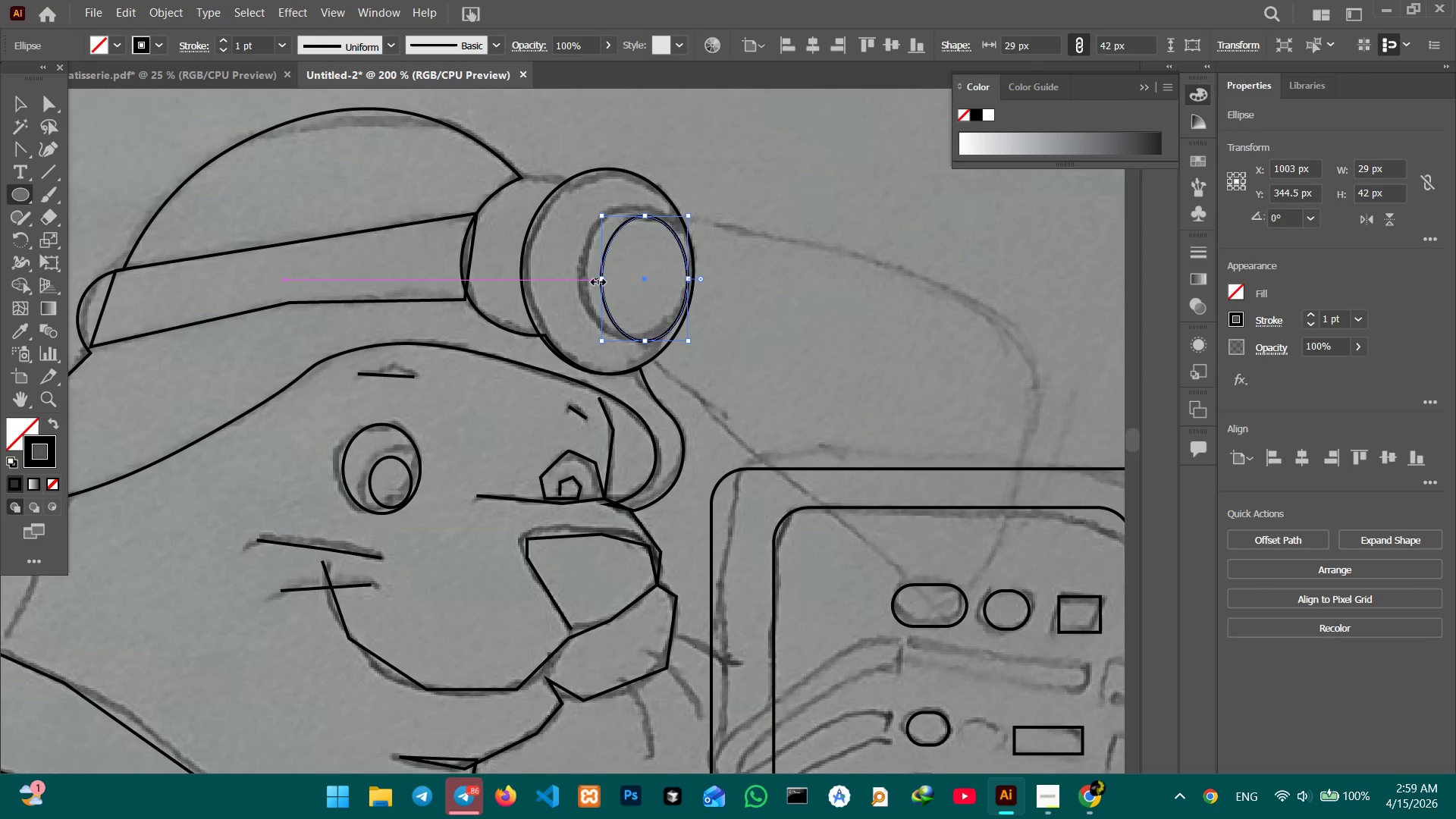 
left_click_drag(start_coordinate=[599, 280], to_coordinate=[581, 271])
 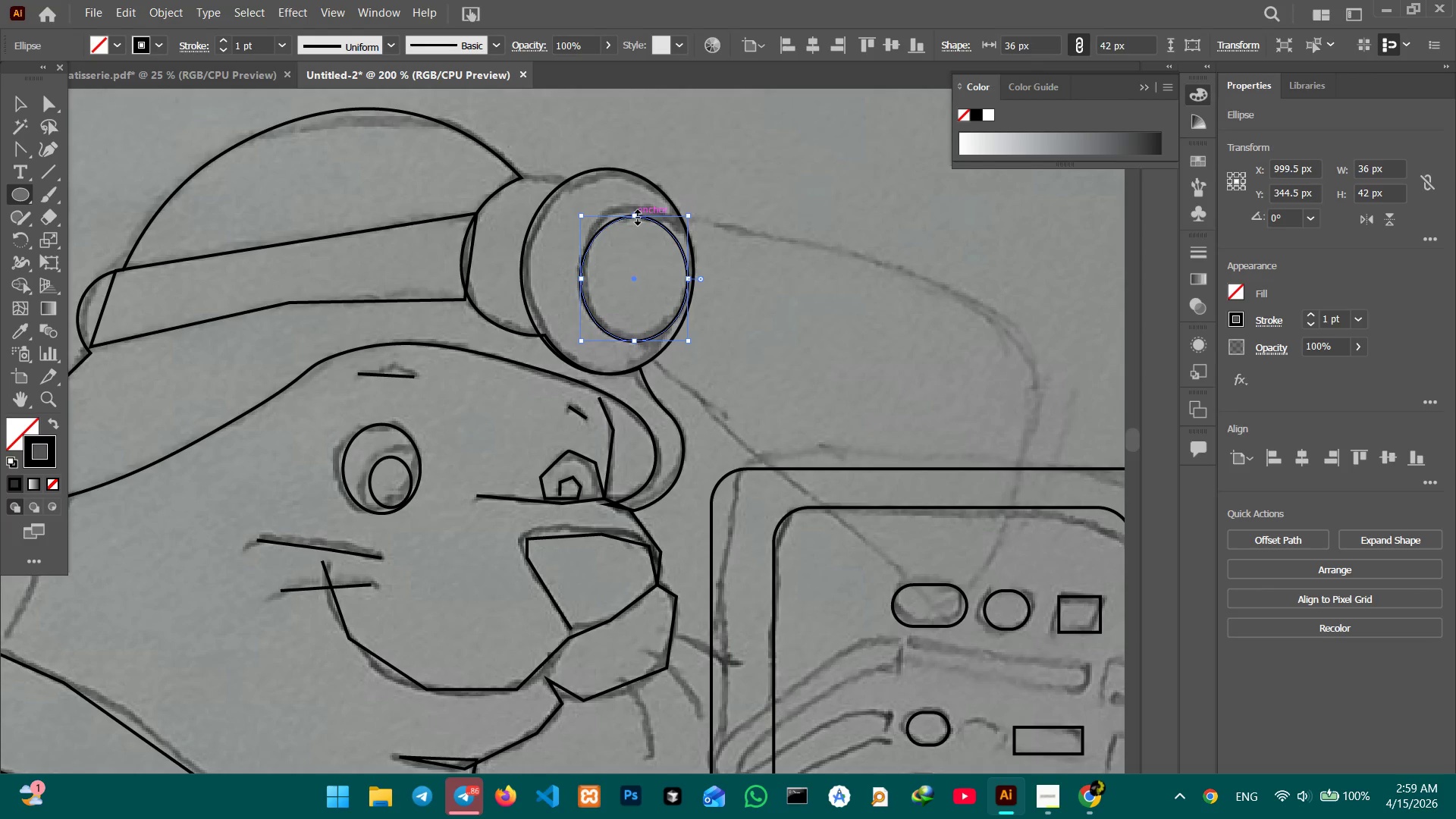 
left_click_drag(start_coordinate=[635, 215], to_coordinate=[635, 208])
 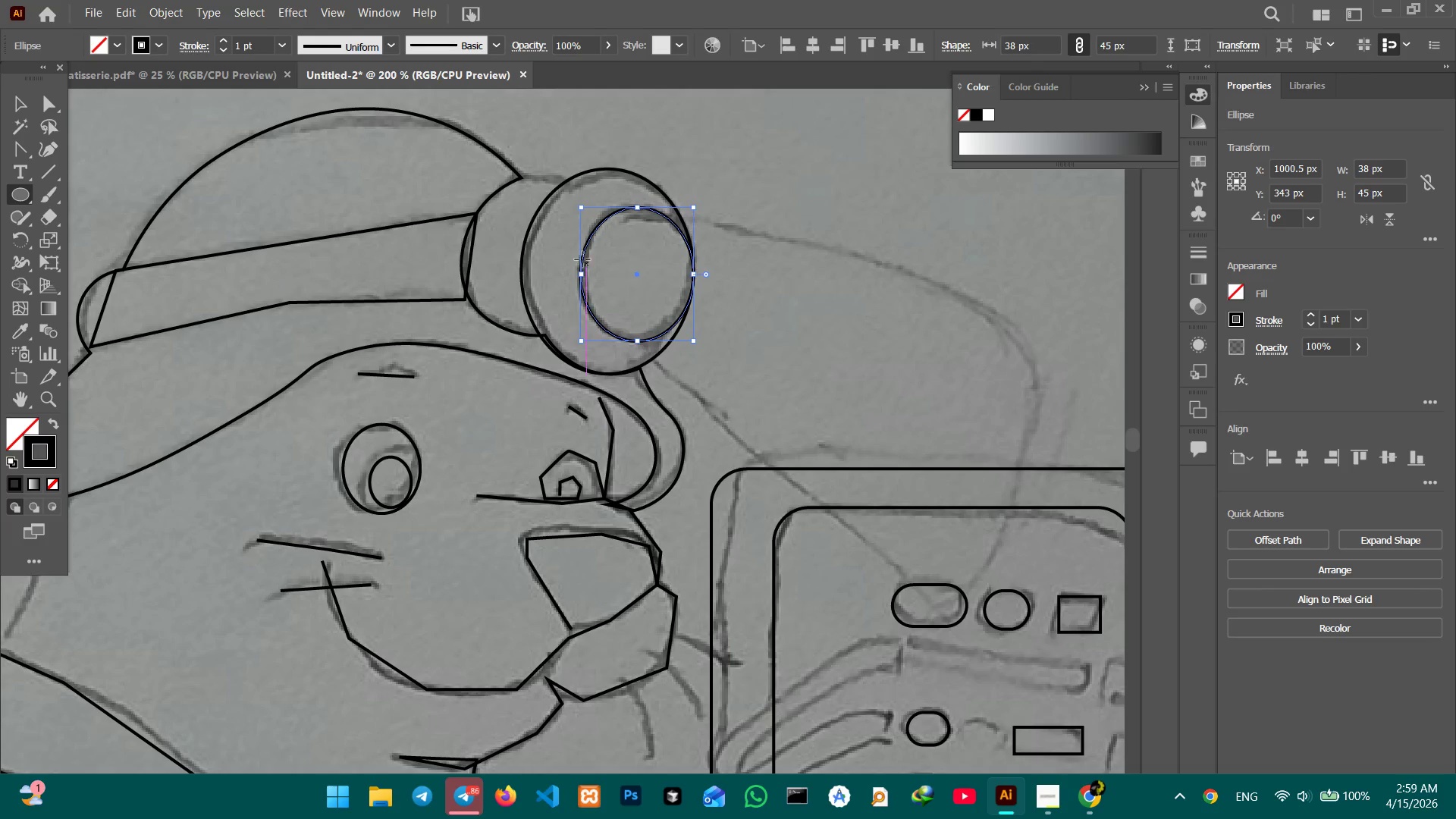 
scroll: coordinate [551, 202], scroll_direction: up, amount: 2.0
 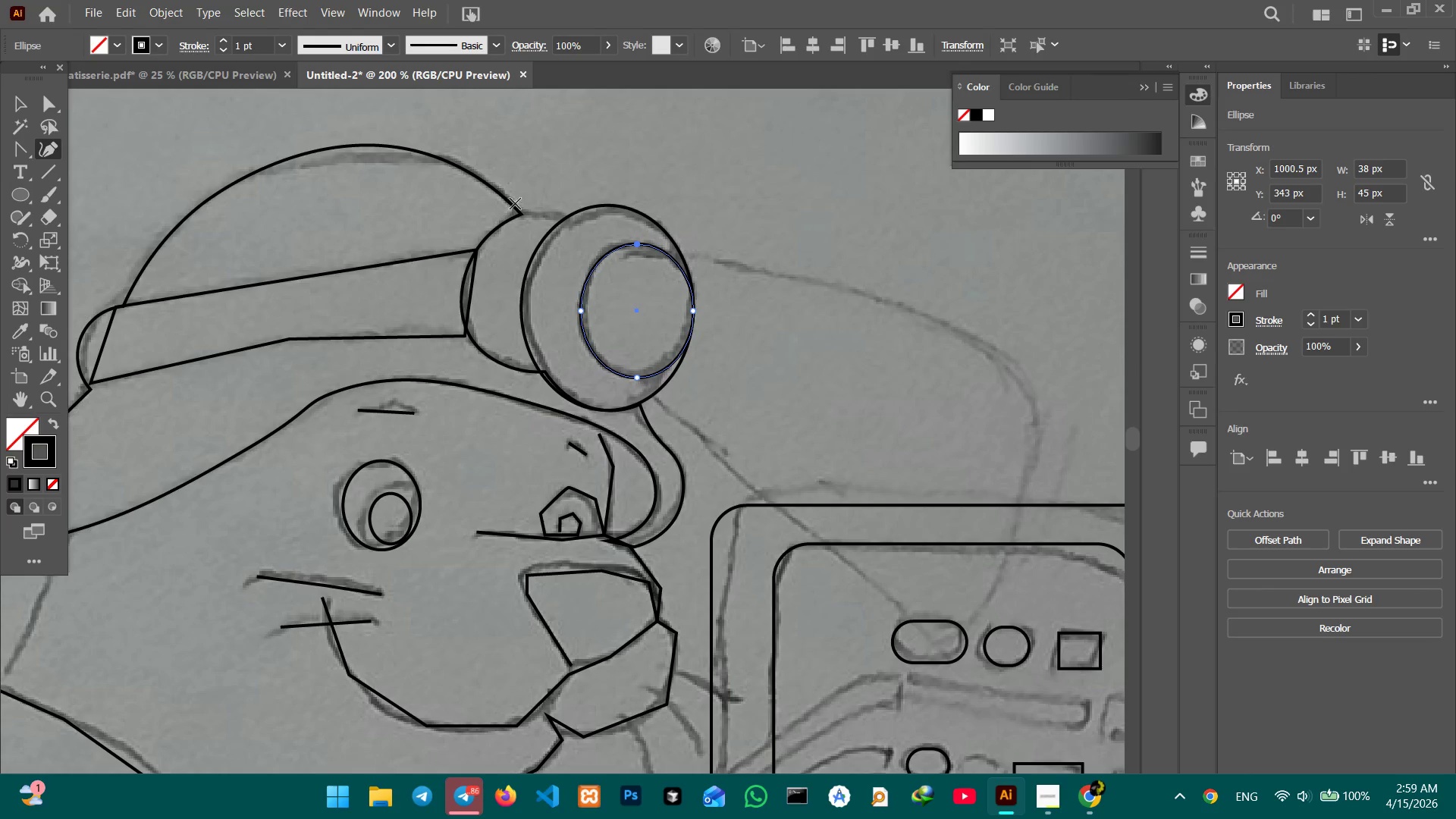 
left_click([522, 212])
 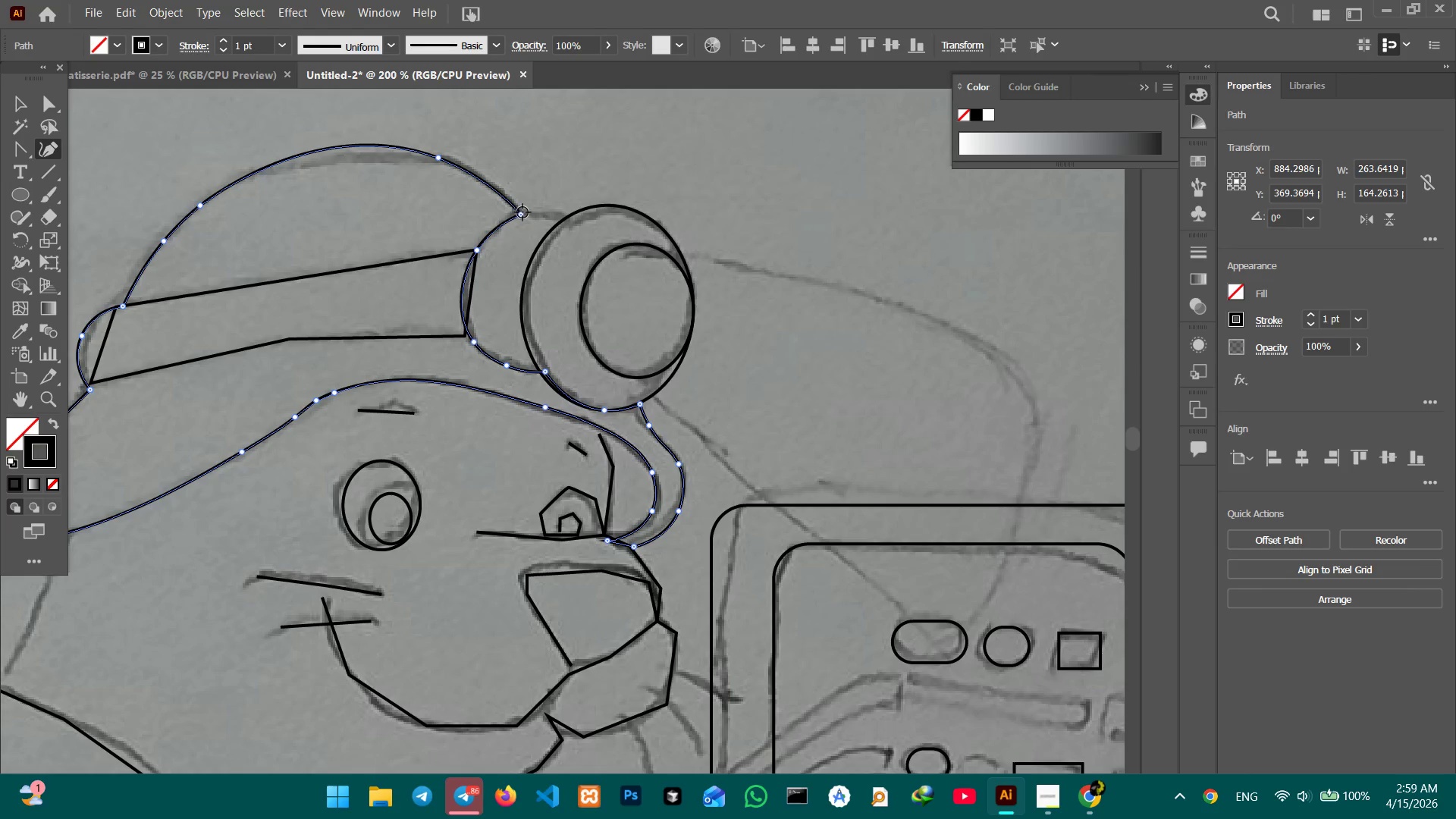 
left_click_drag(start_coordinate=[521, 212], to_coordinate=[566, 218])
 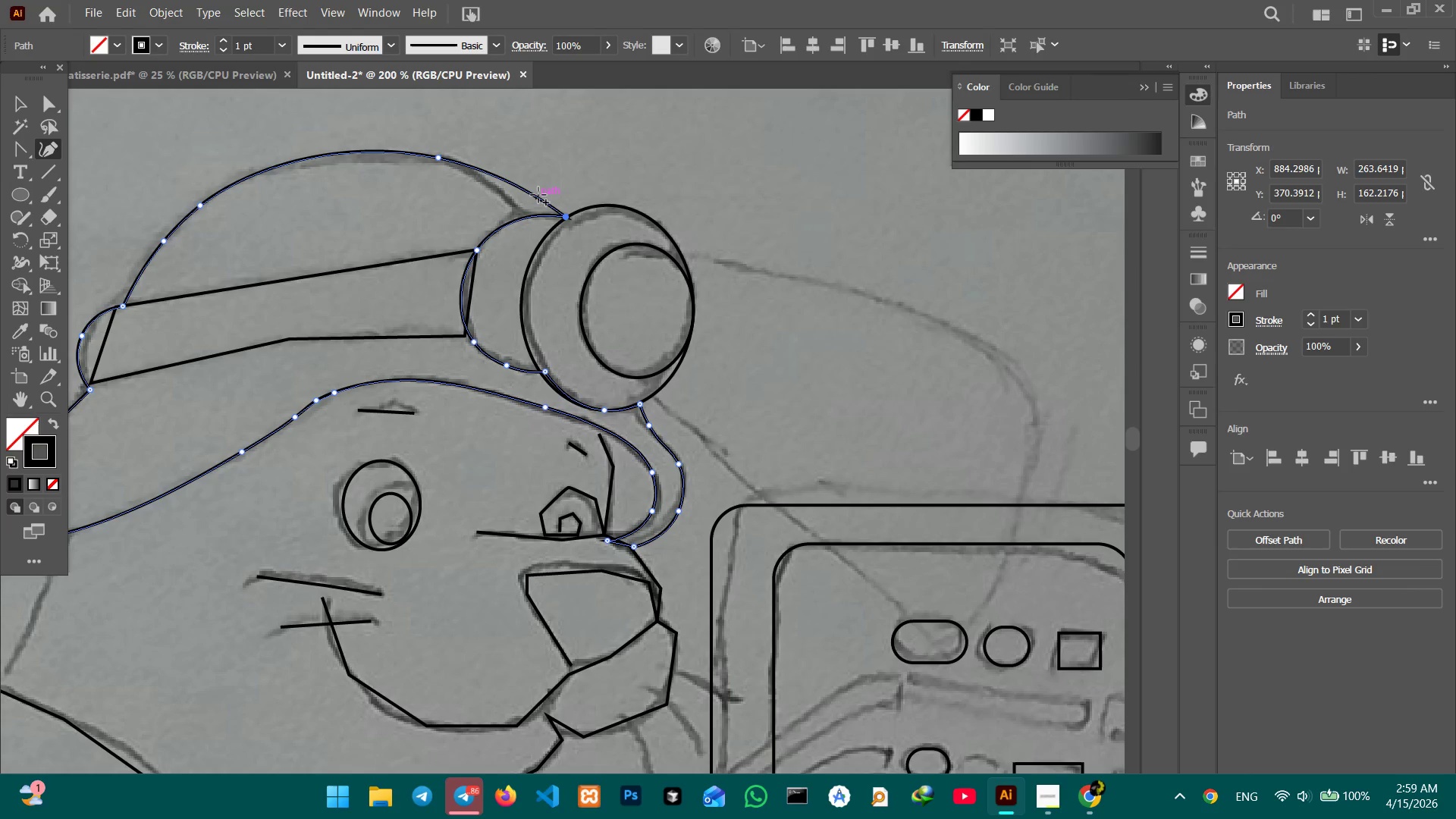 
left_click_drag(start_coordinate=[536, 194], to_coordinate=[519, 211])
 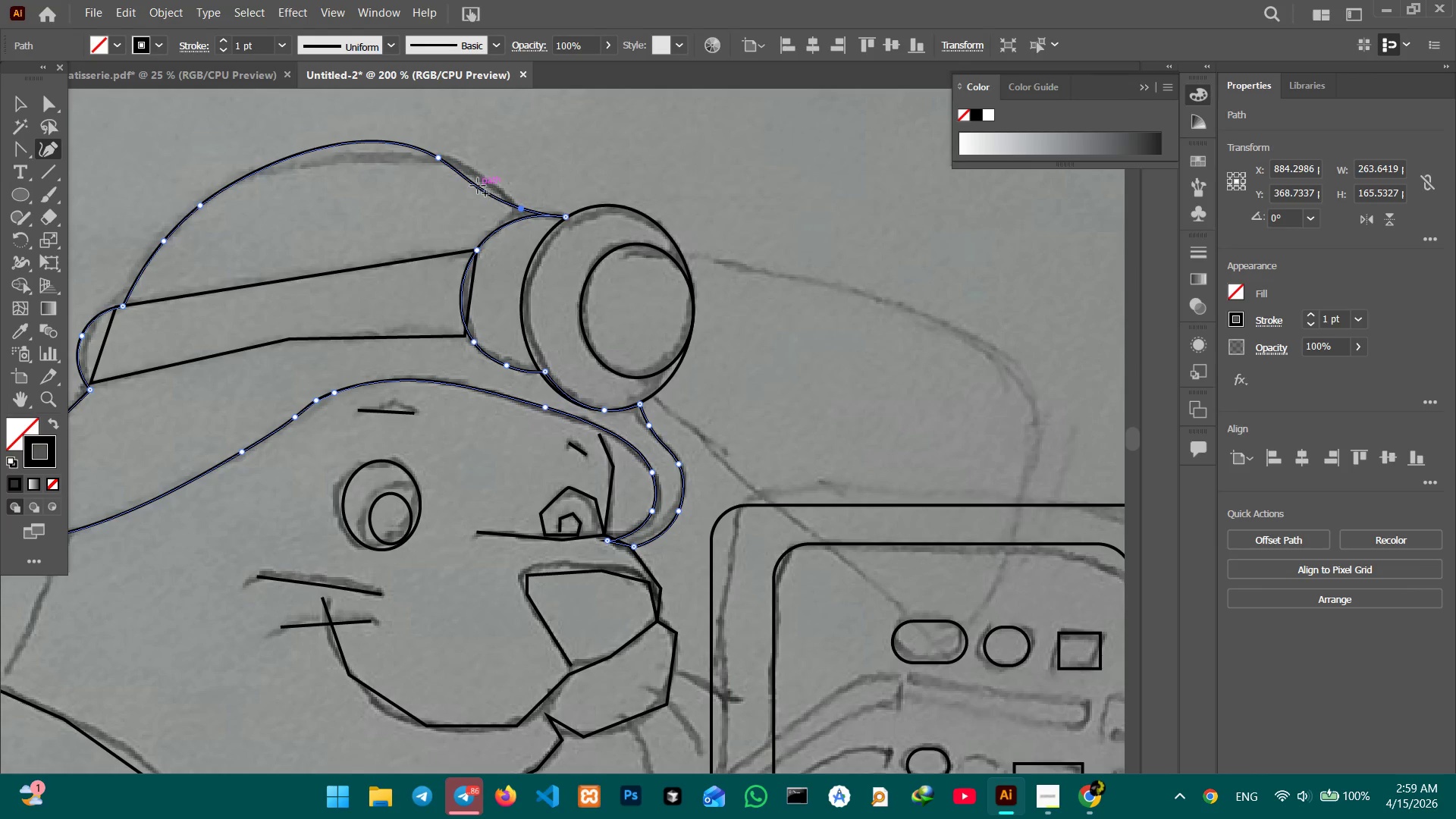 
left_click_drag(start_coordinate=[475, 186], to_coordinate=[485, 174])
 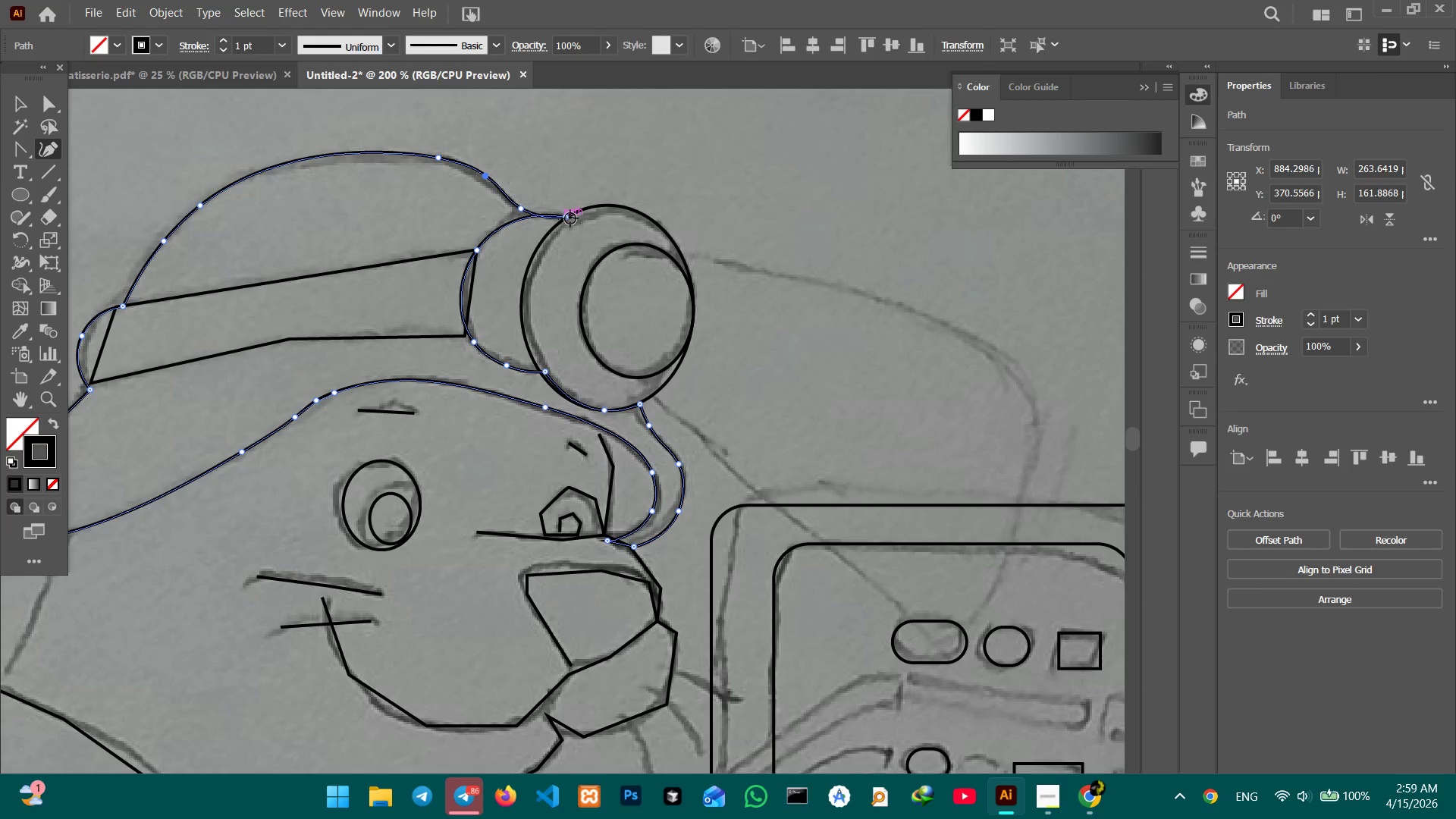 
left_click_drag(start_coordinate=[568, 216], to_coordinate=[562, 217])
 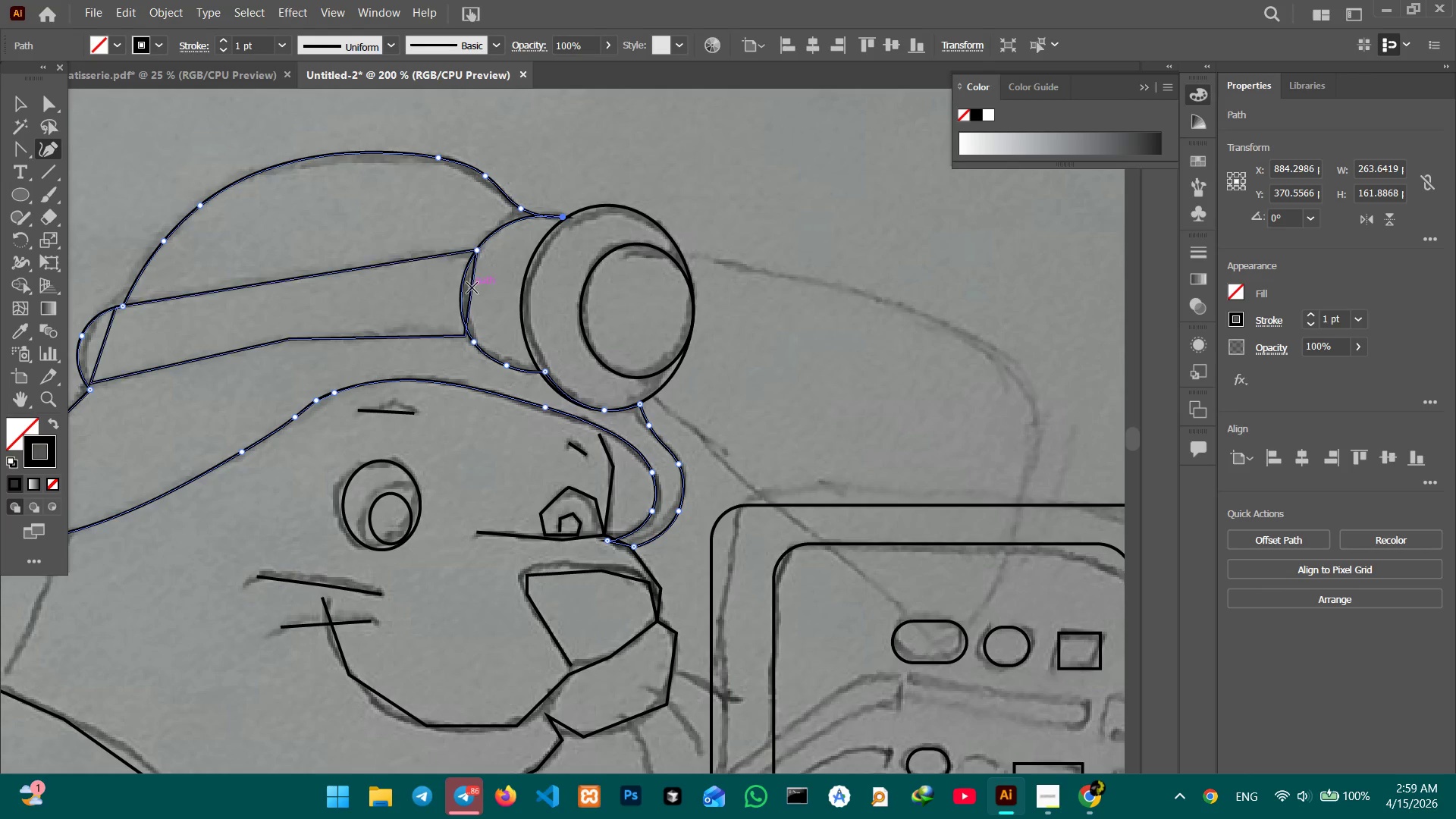 
left_click([470, 288])
 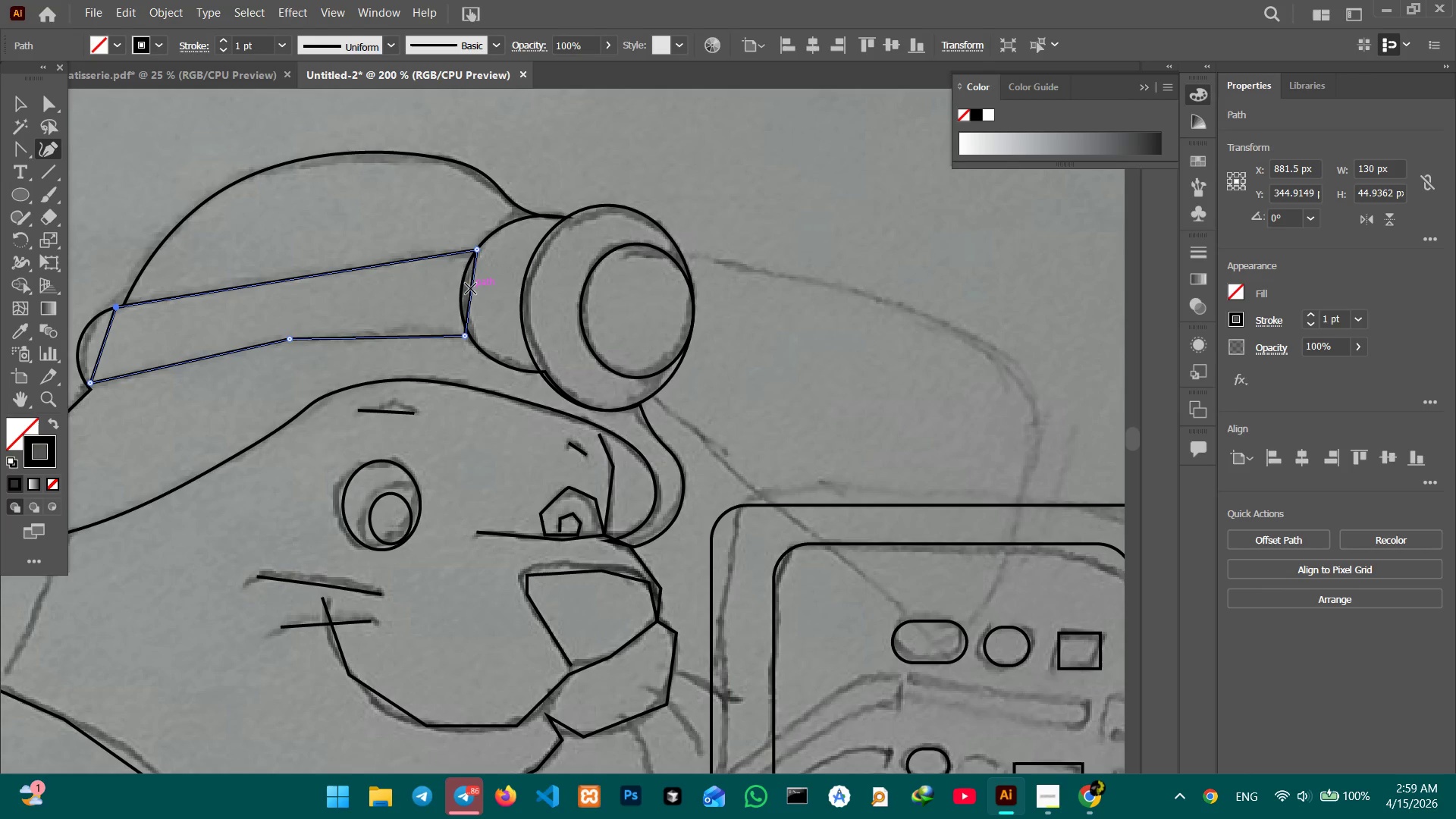 
left_click_drag(start_coordinate=[470, 288], to_coordinate=[461, 288])
 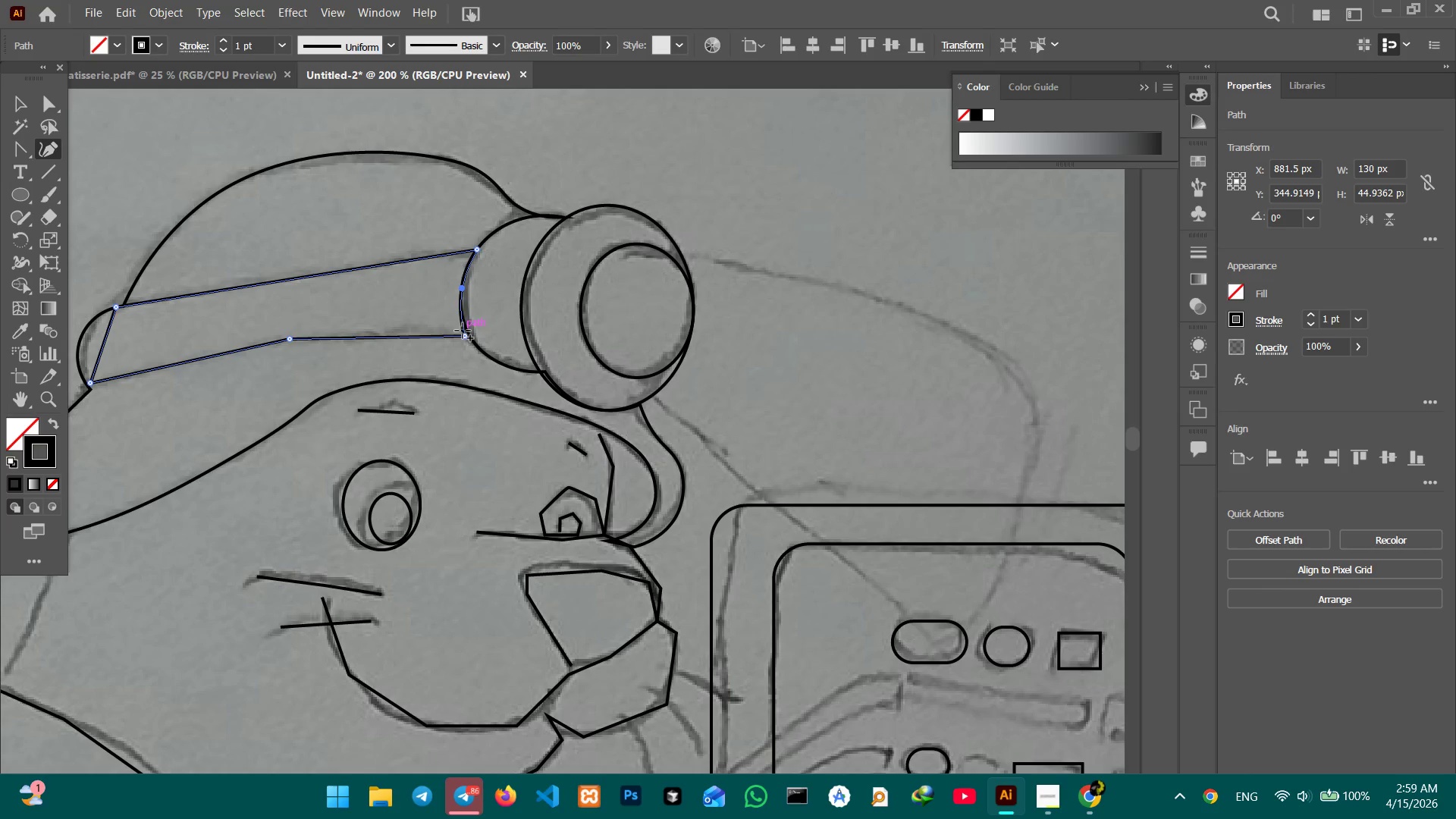 
left_click_drag(start_coordinate=[463, 335], to_coordinate=[468, 336])
 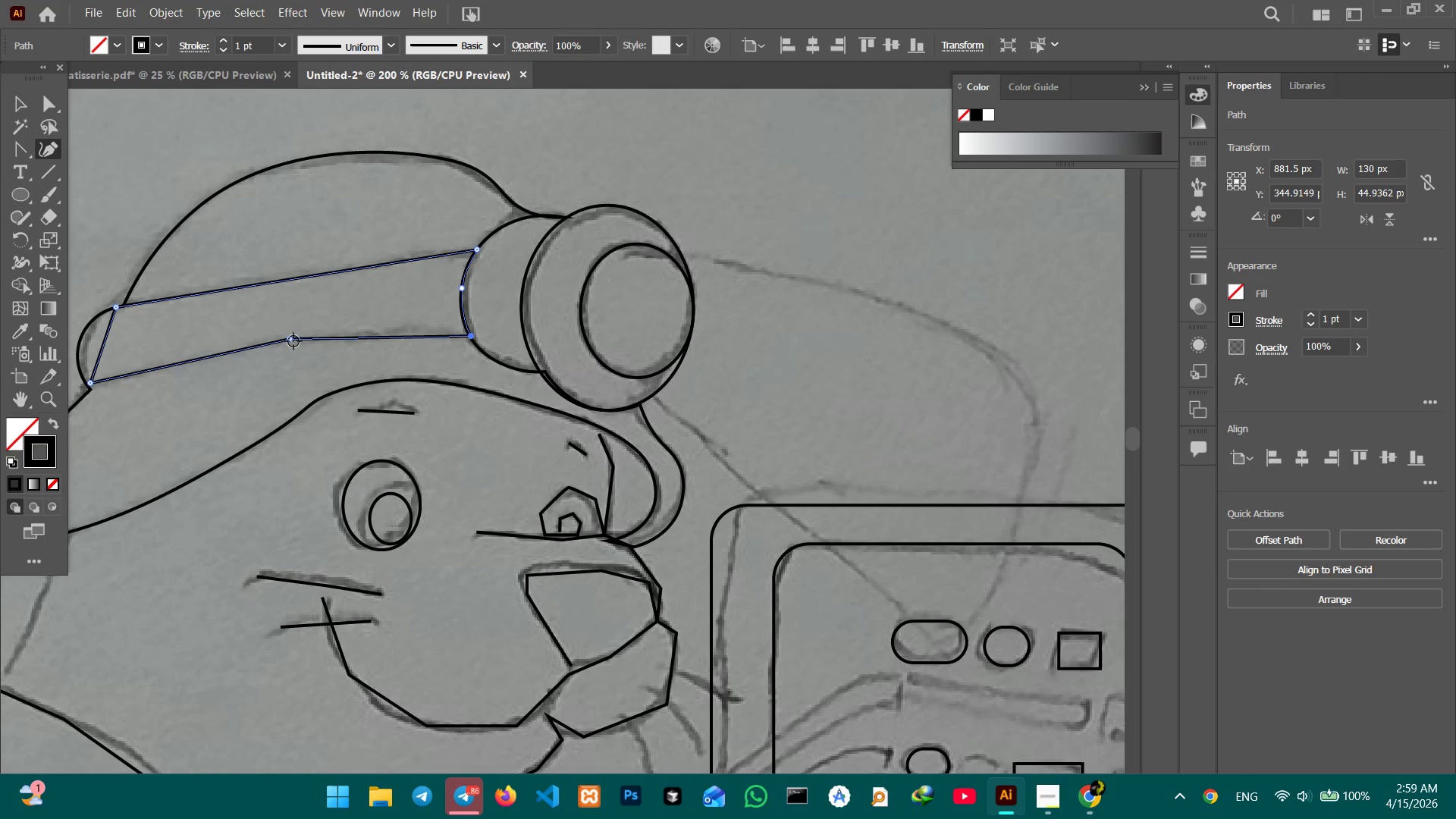 
key(Backspace)
 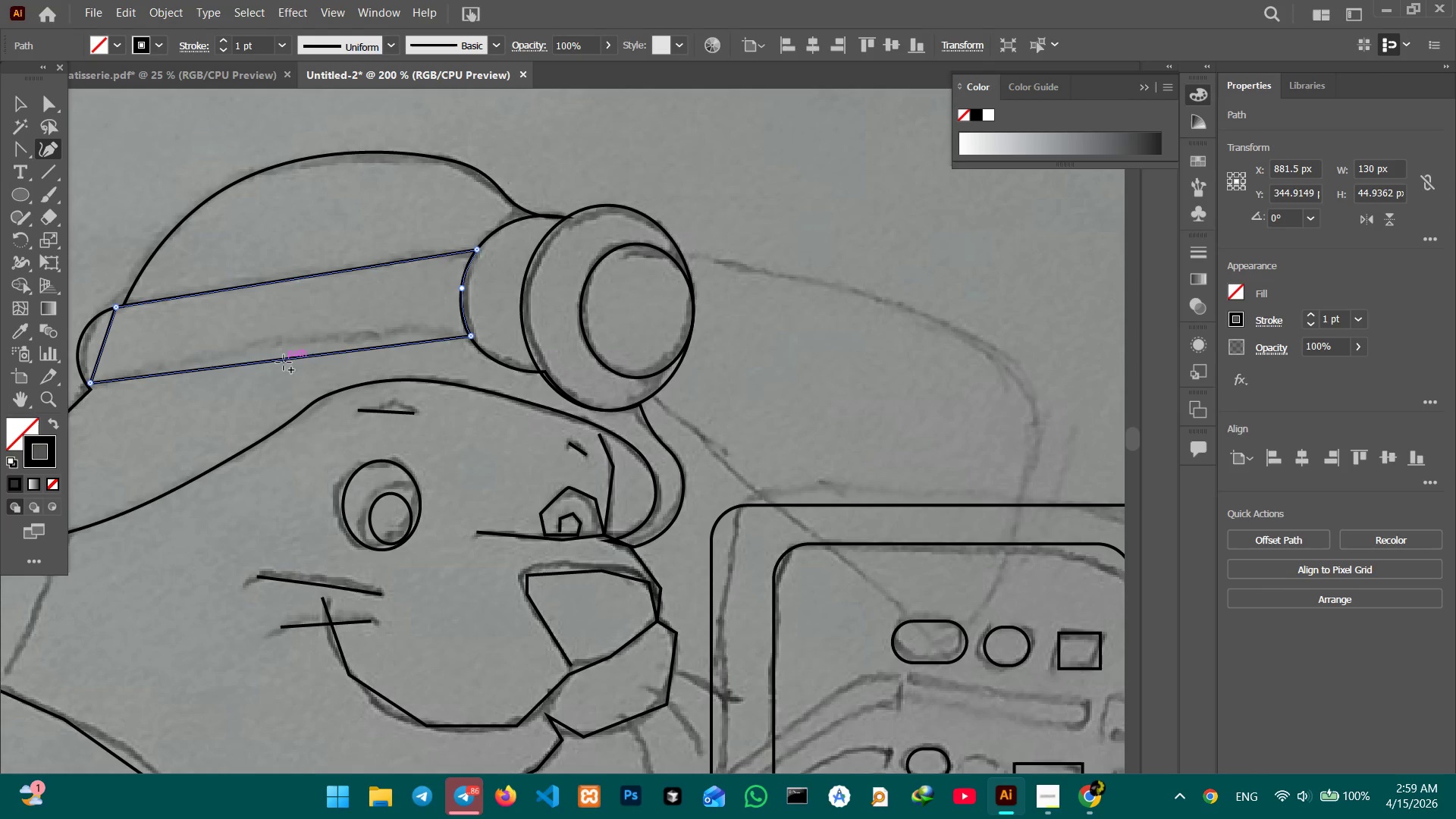 
left_click_drag(start_coordinate=[282, 367], to_coordinate=[280, 340])
 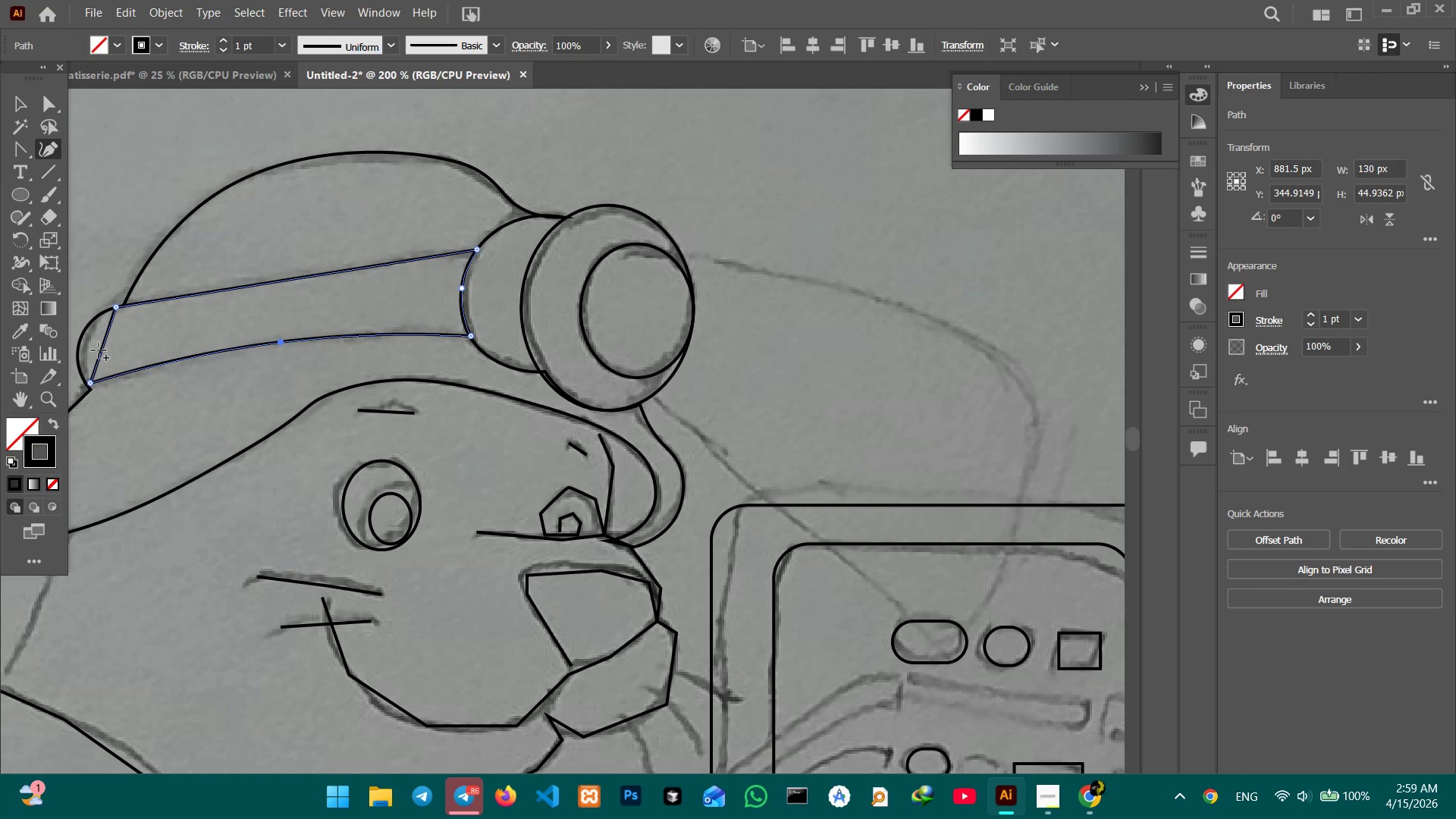 
left_click_drag(start_coordinate=[100, 351], to_coordinate=[77, 344])
 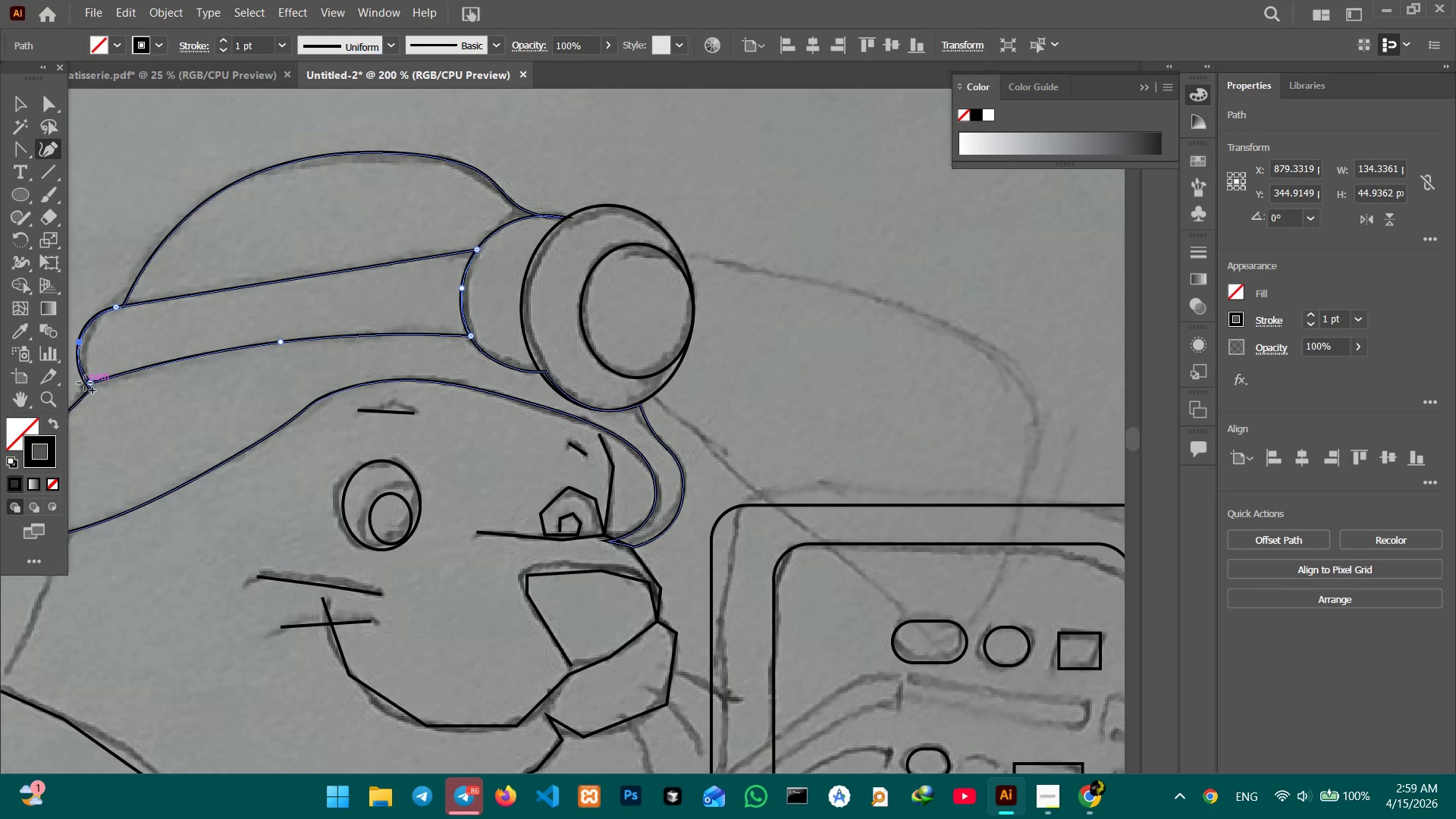 
left_click_drag(start_coordinate=[86, 381], to_coordinate=[86, 388])
 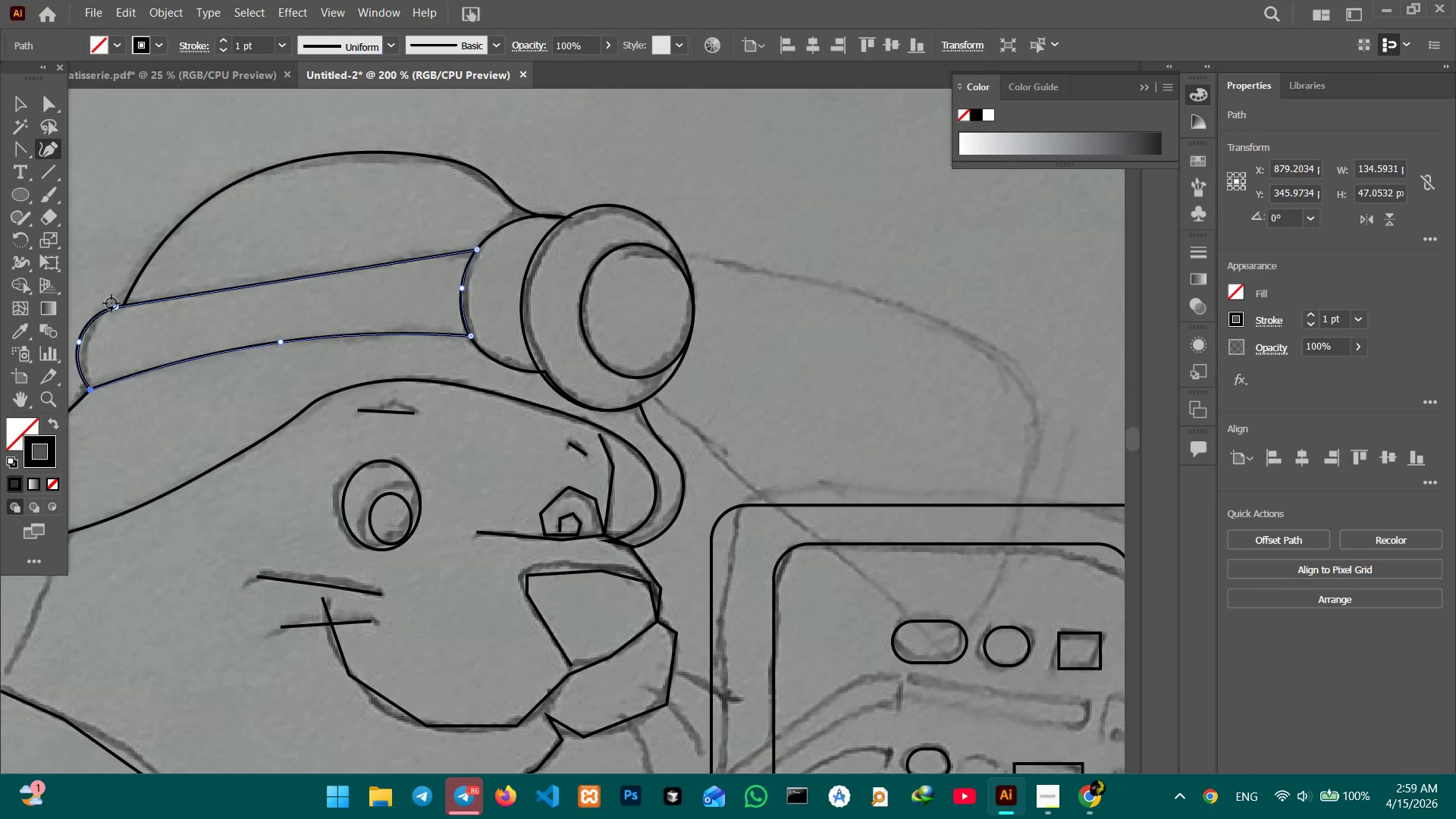 
left_click_drag(start_coordinate=[111, 303], to_coordinate=[122, 303])
 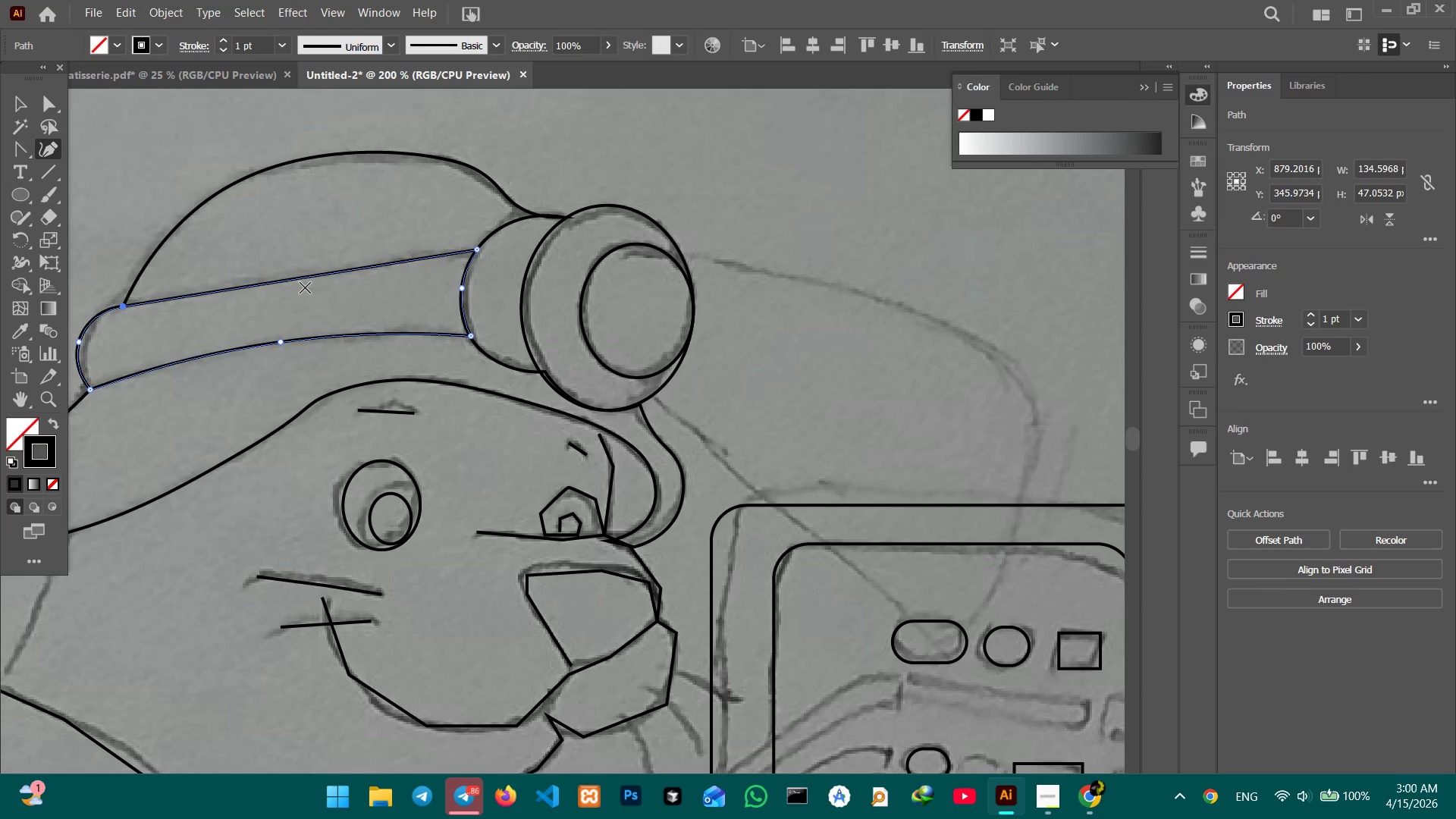 
left_click_drag(start_coordinate=[292, 280], to_coordinate=[291, 272])
 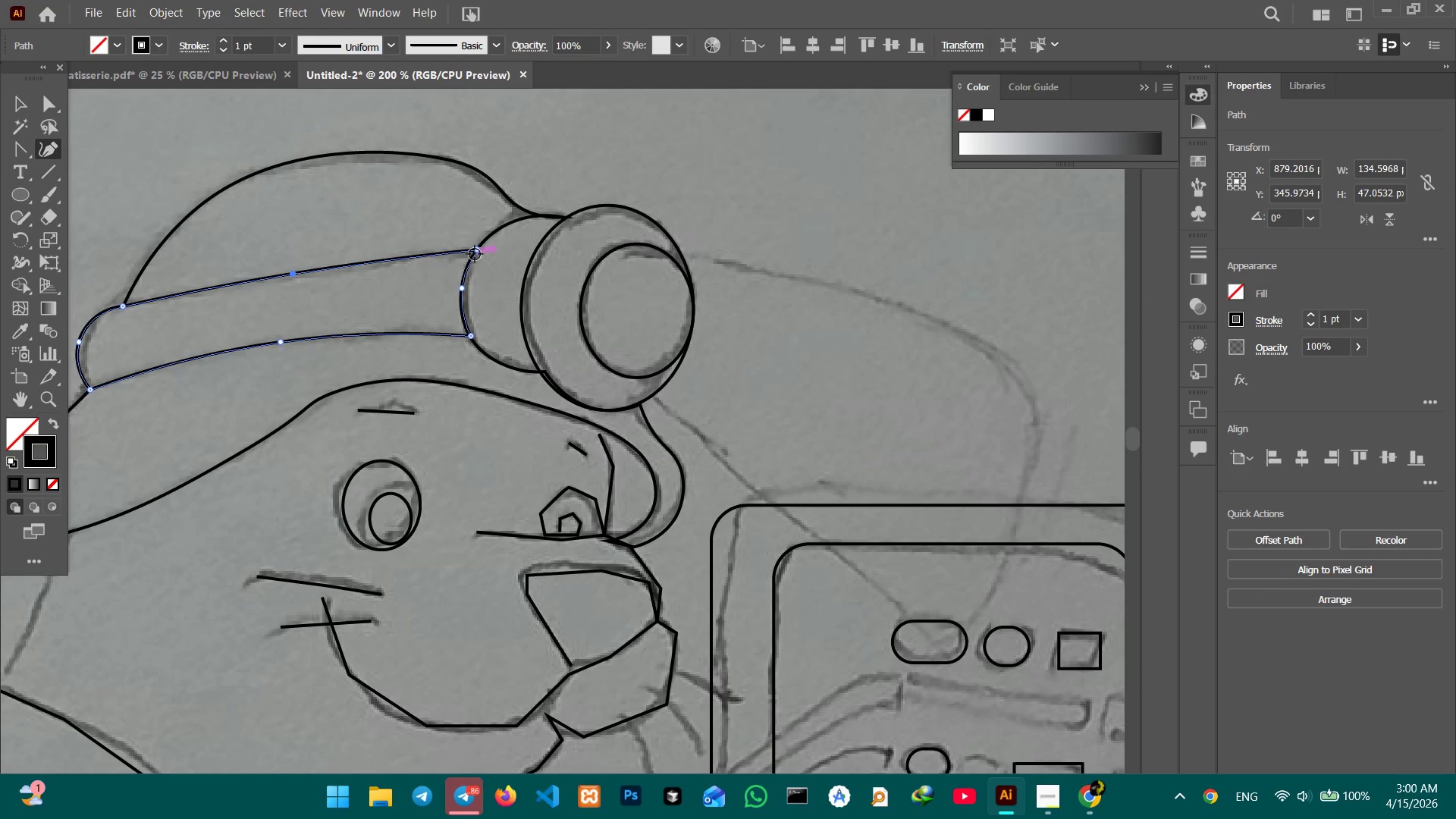 
scroll: coordinate [472, 271], scroll_direction: down, amount: 12.0
 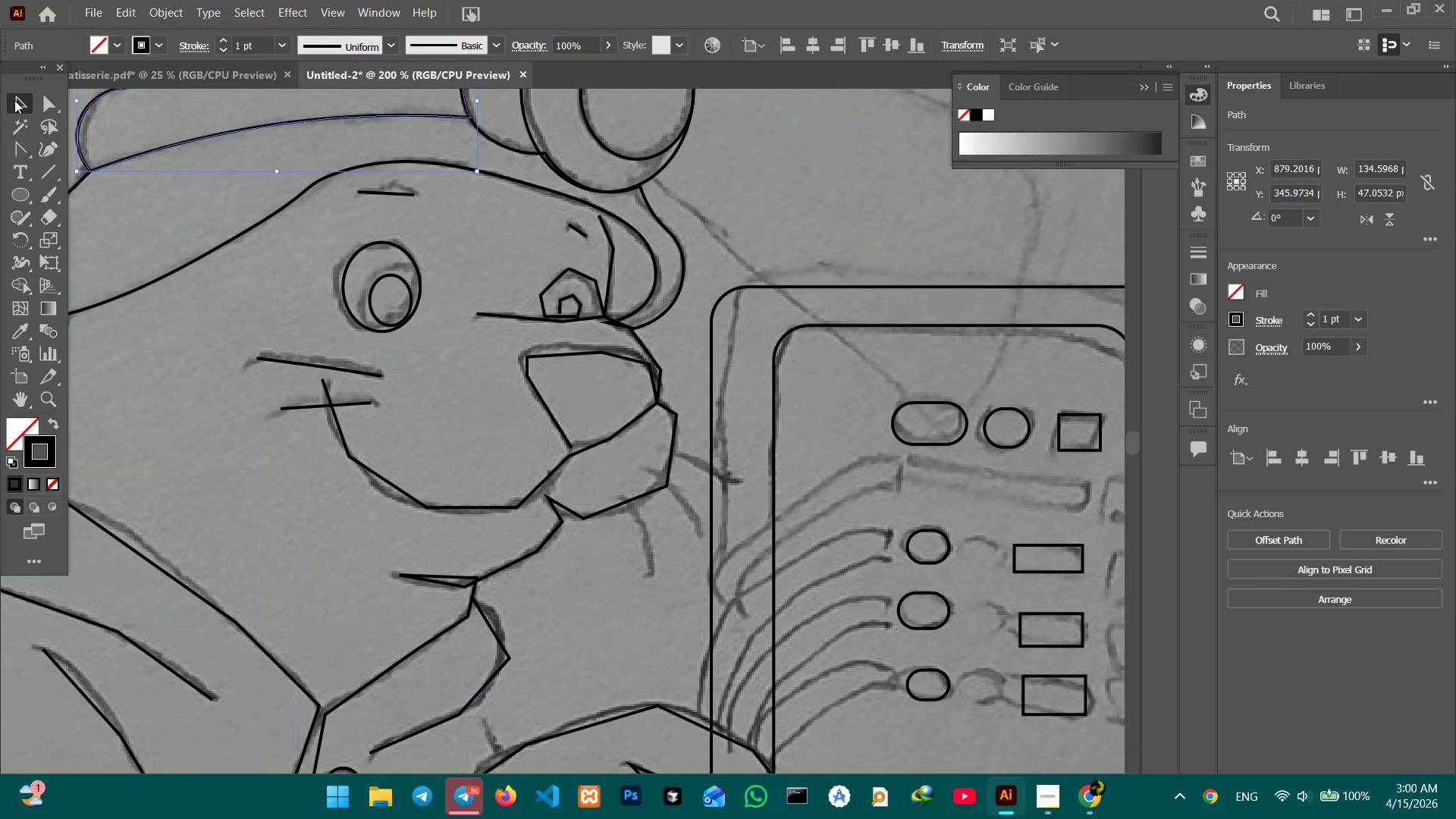 
wait(5.85)
 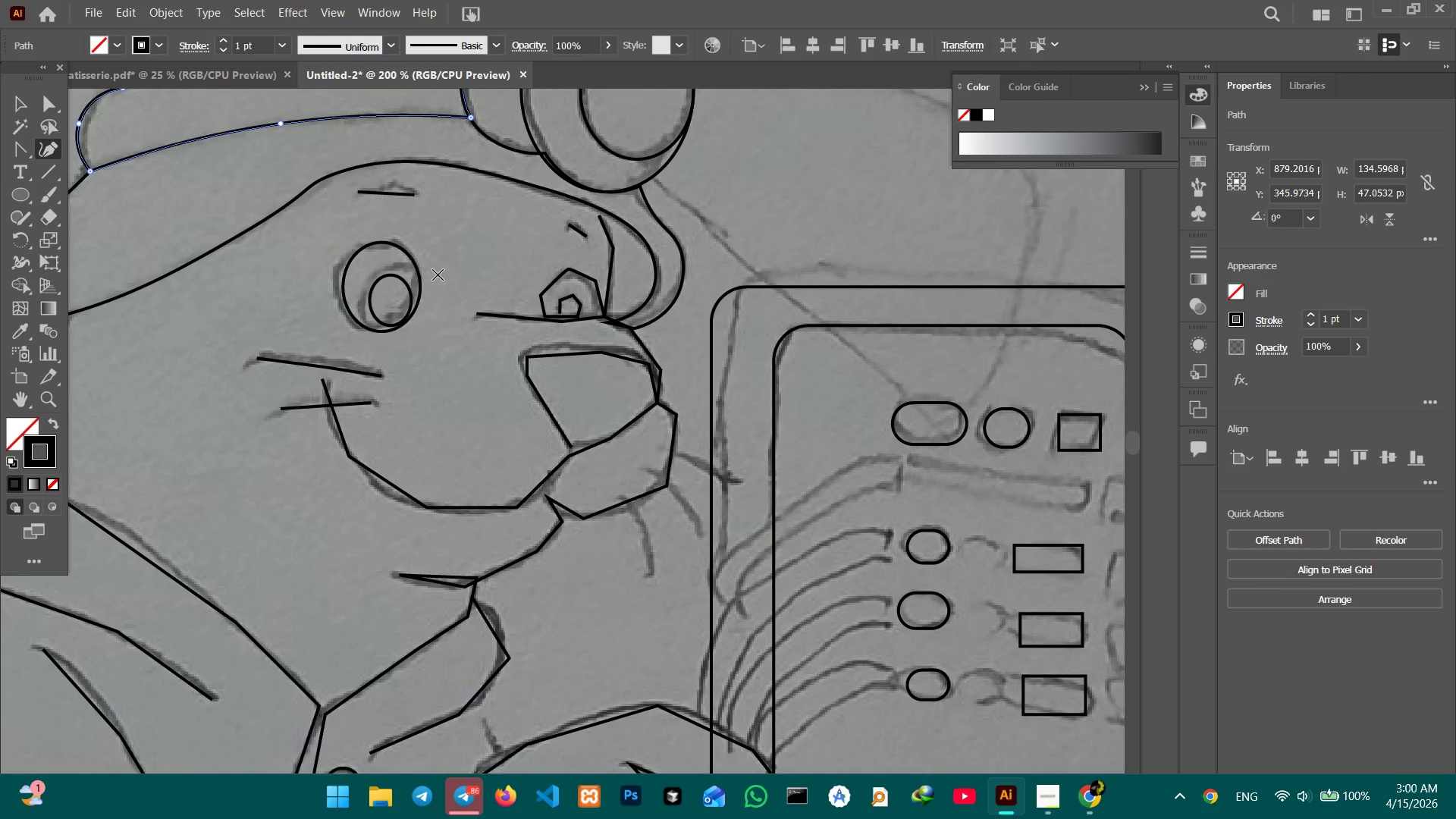 
double_click([400, 194])
 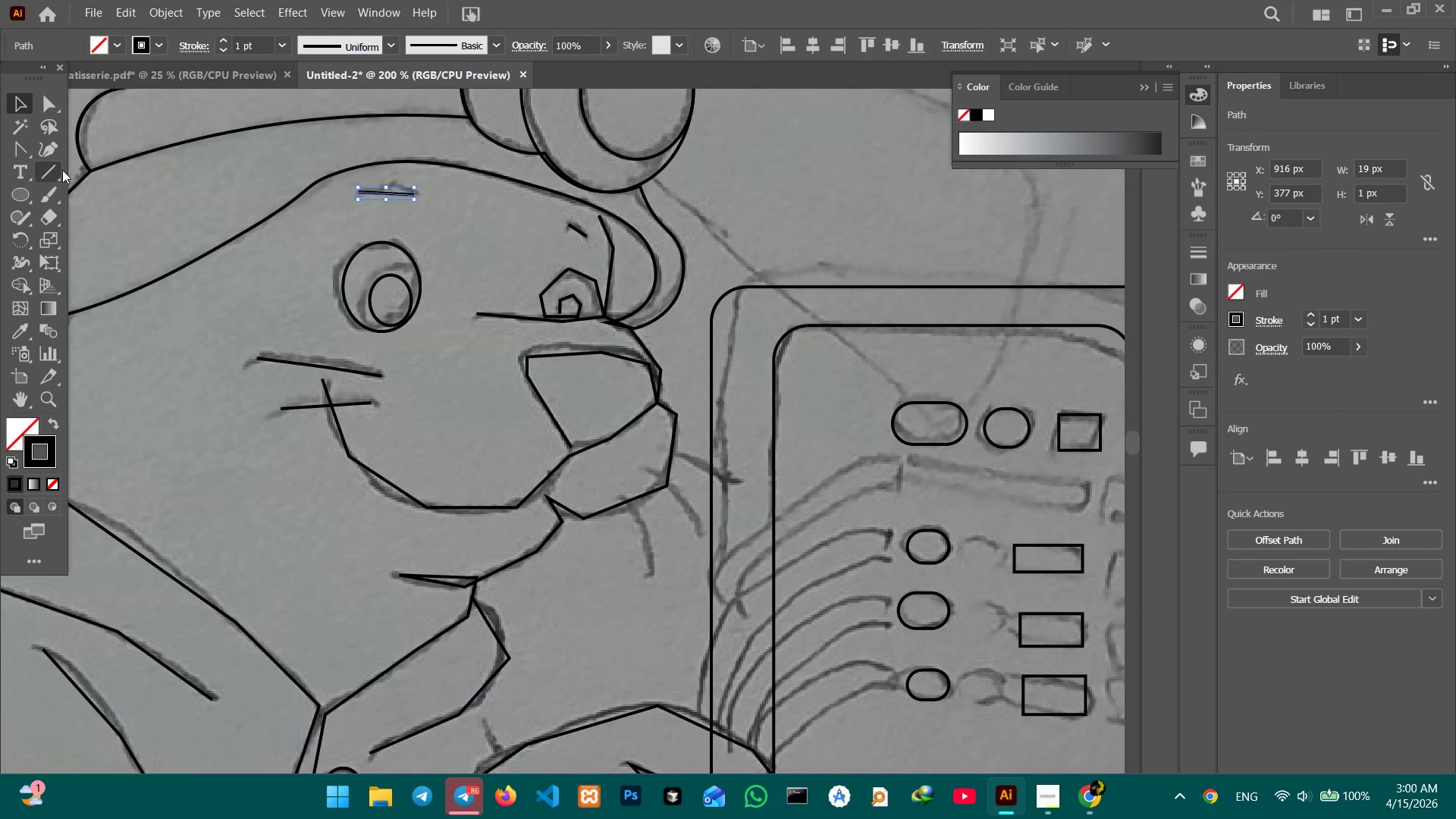 
left_click([50, 151])
 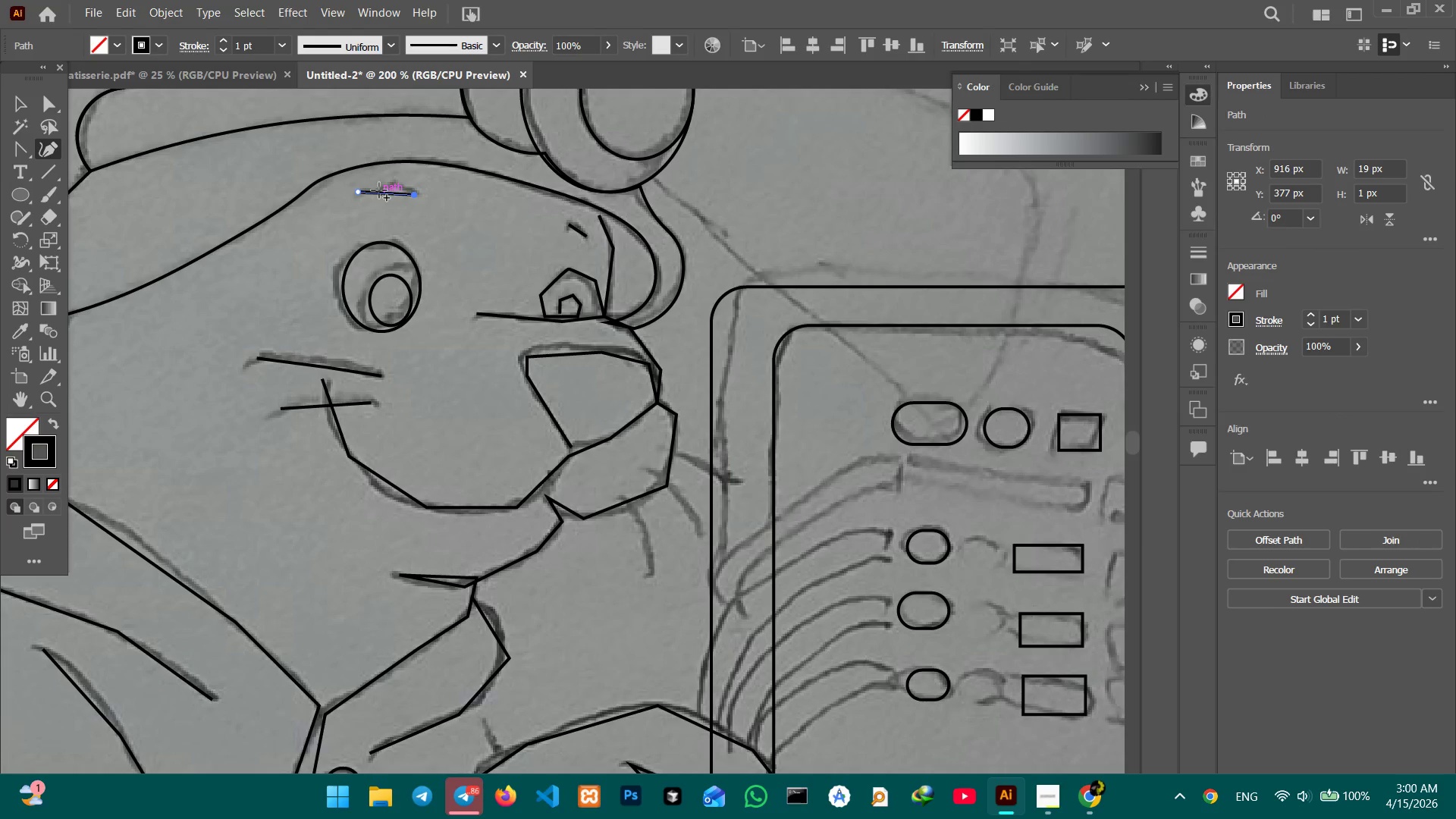 
left_click_drag(start_coordinate=[381, 191], to_coordinate=[381, 184])
 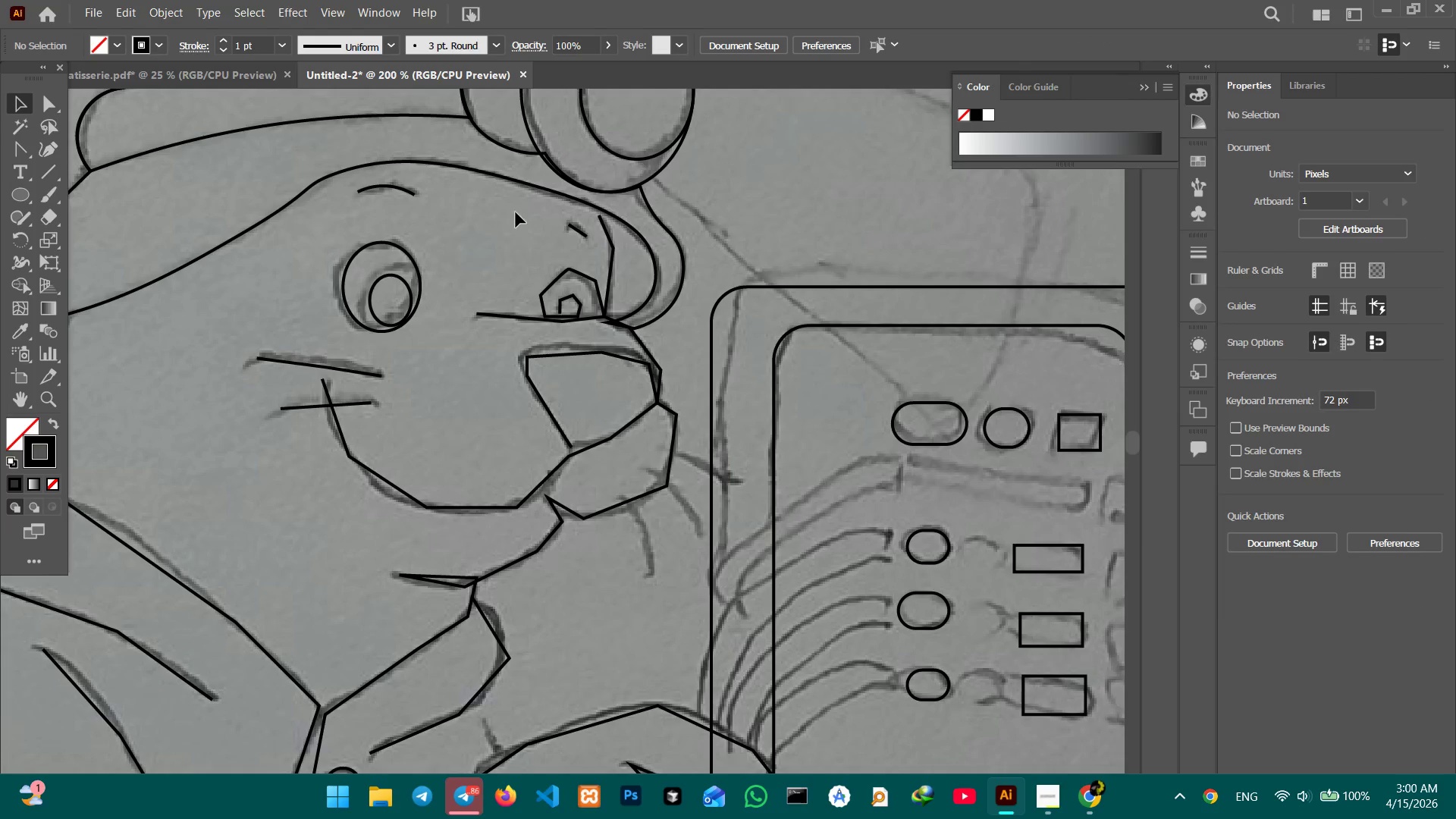 
left_click([576, 228])
 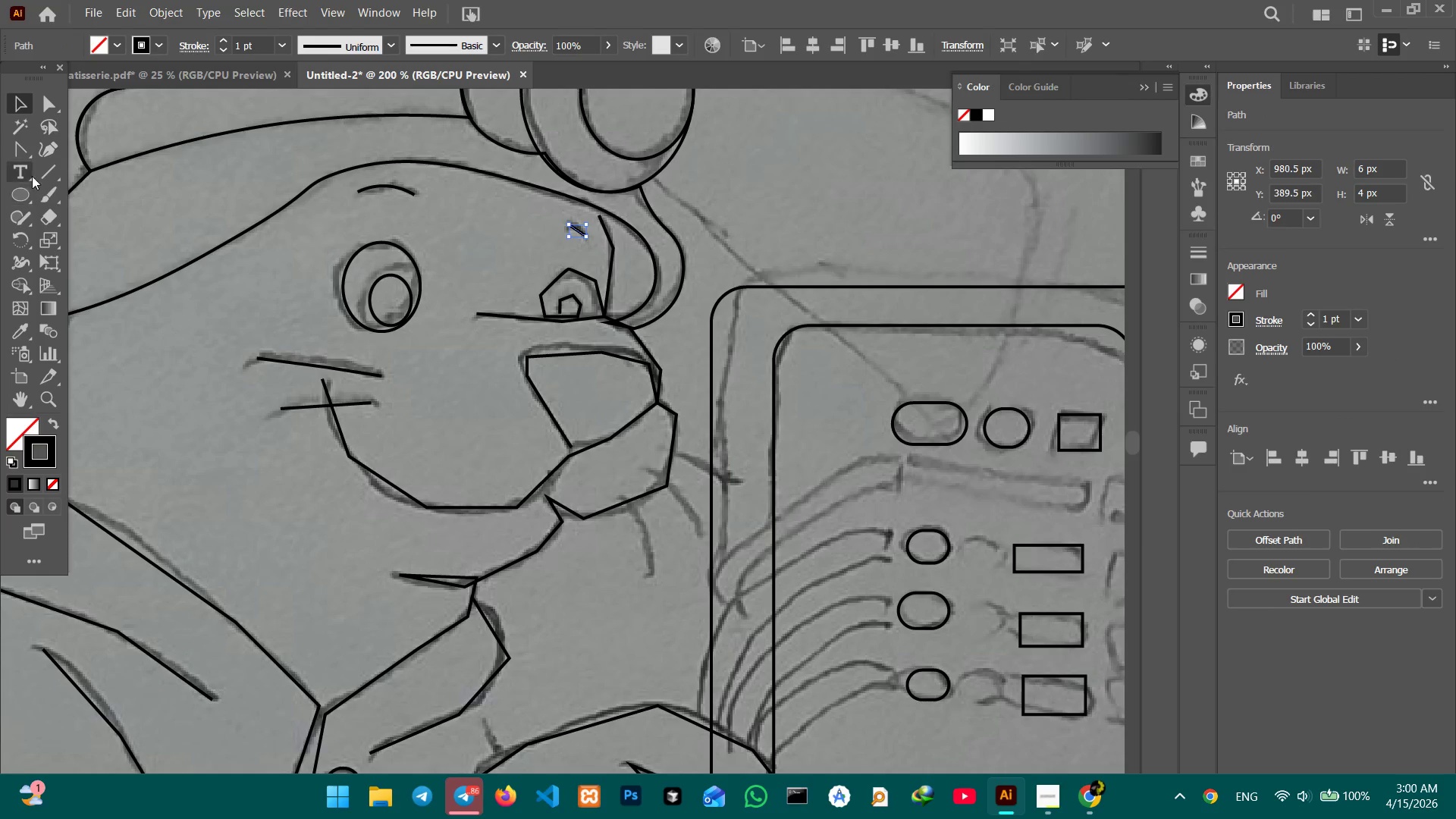 
left_click([40, 150])
 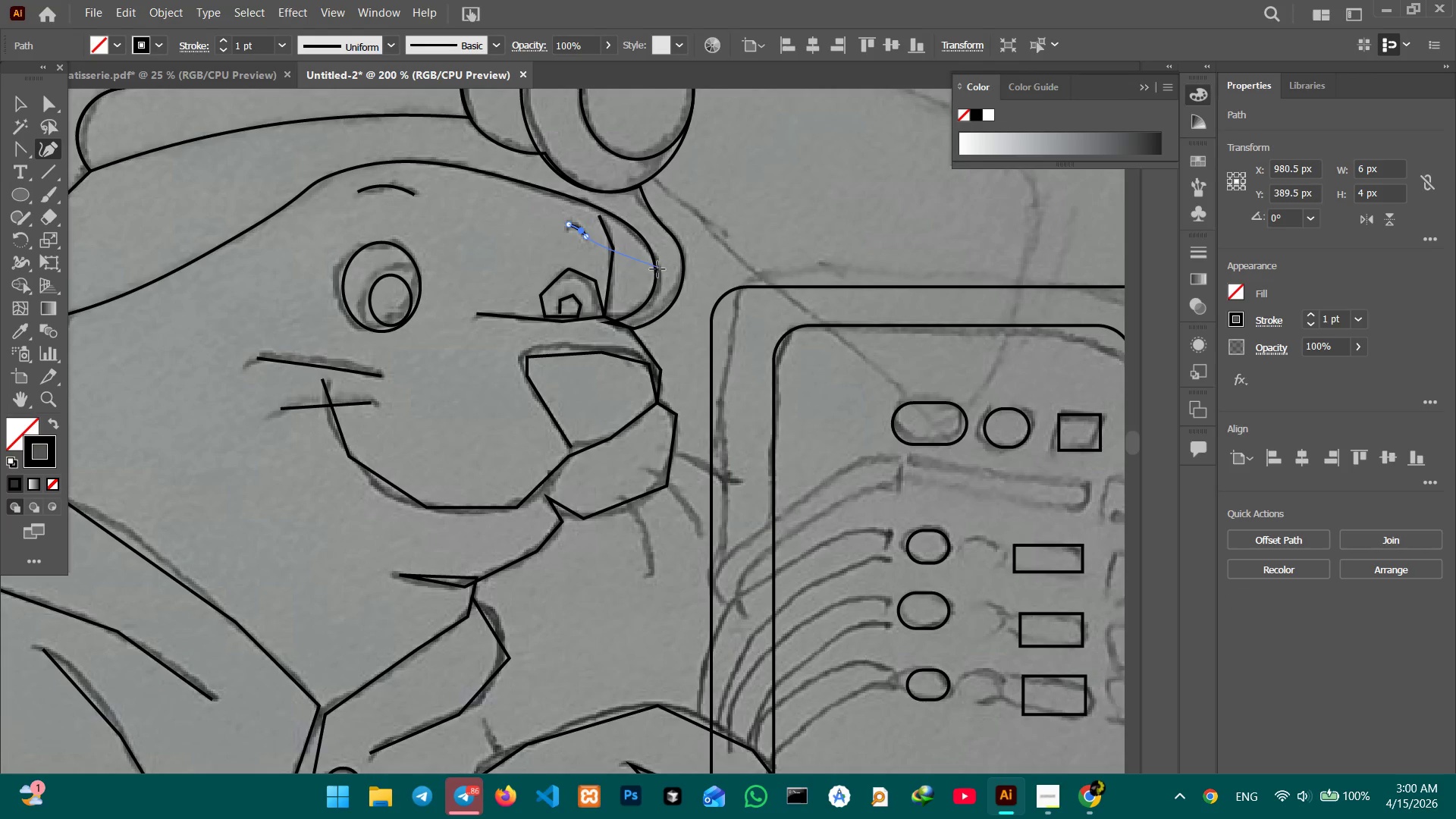 
double_click([229, 259])
 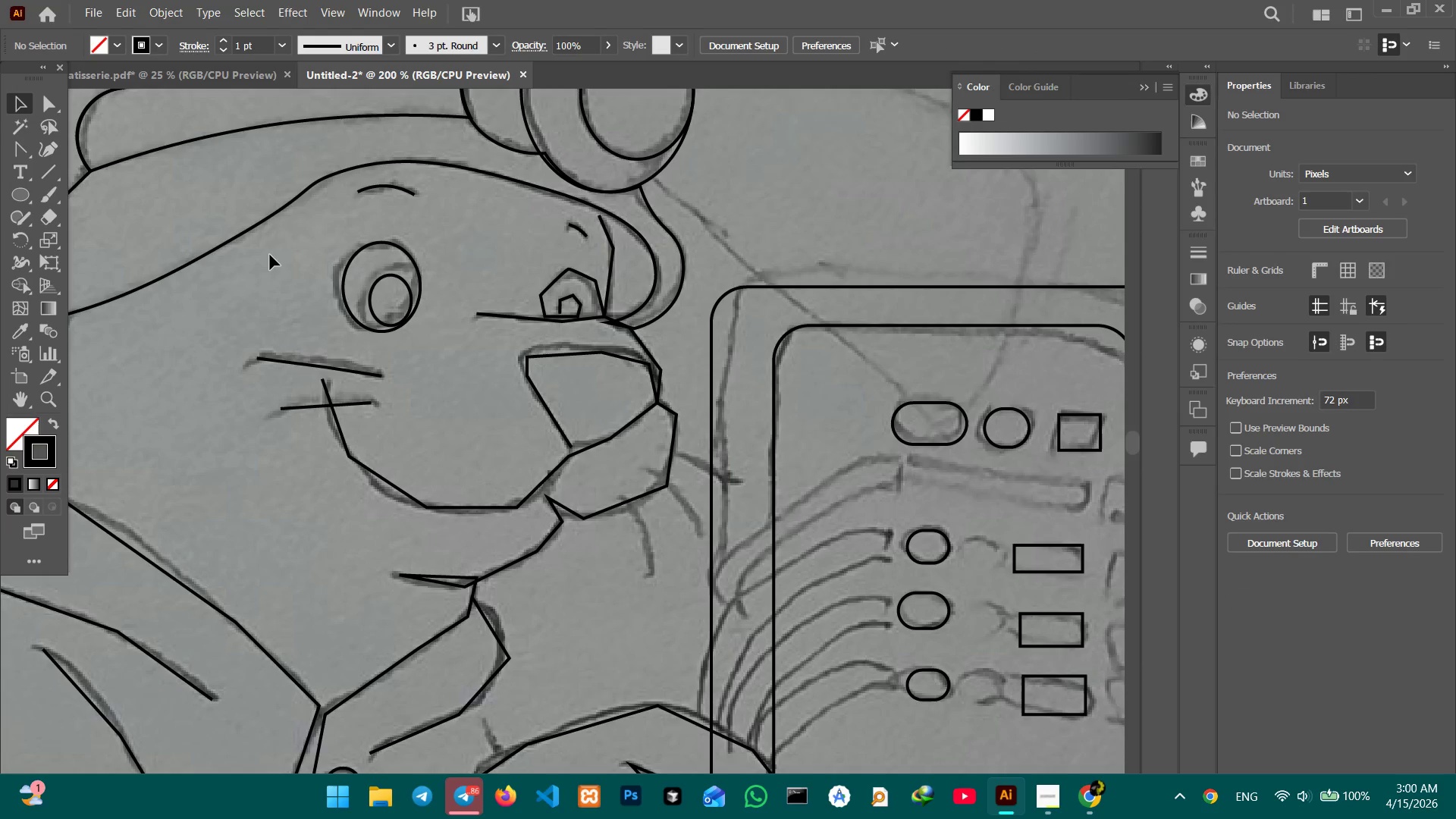 
scroll: coordinate [271, 254], scroll_direction: down, amount: 4.0
 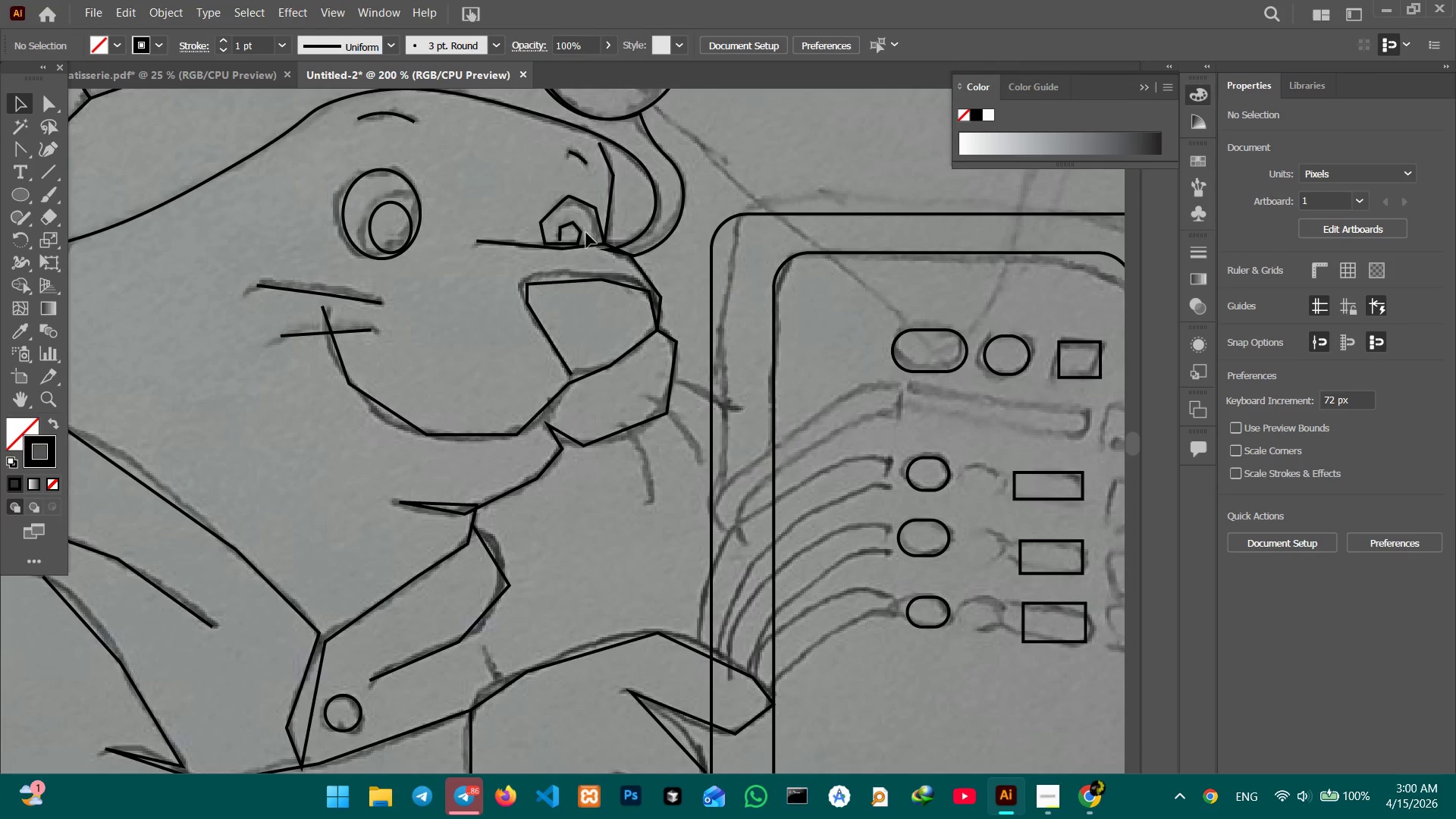 
left_click([579, 234])
 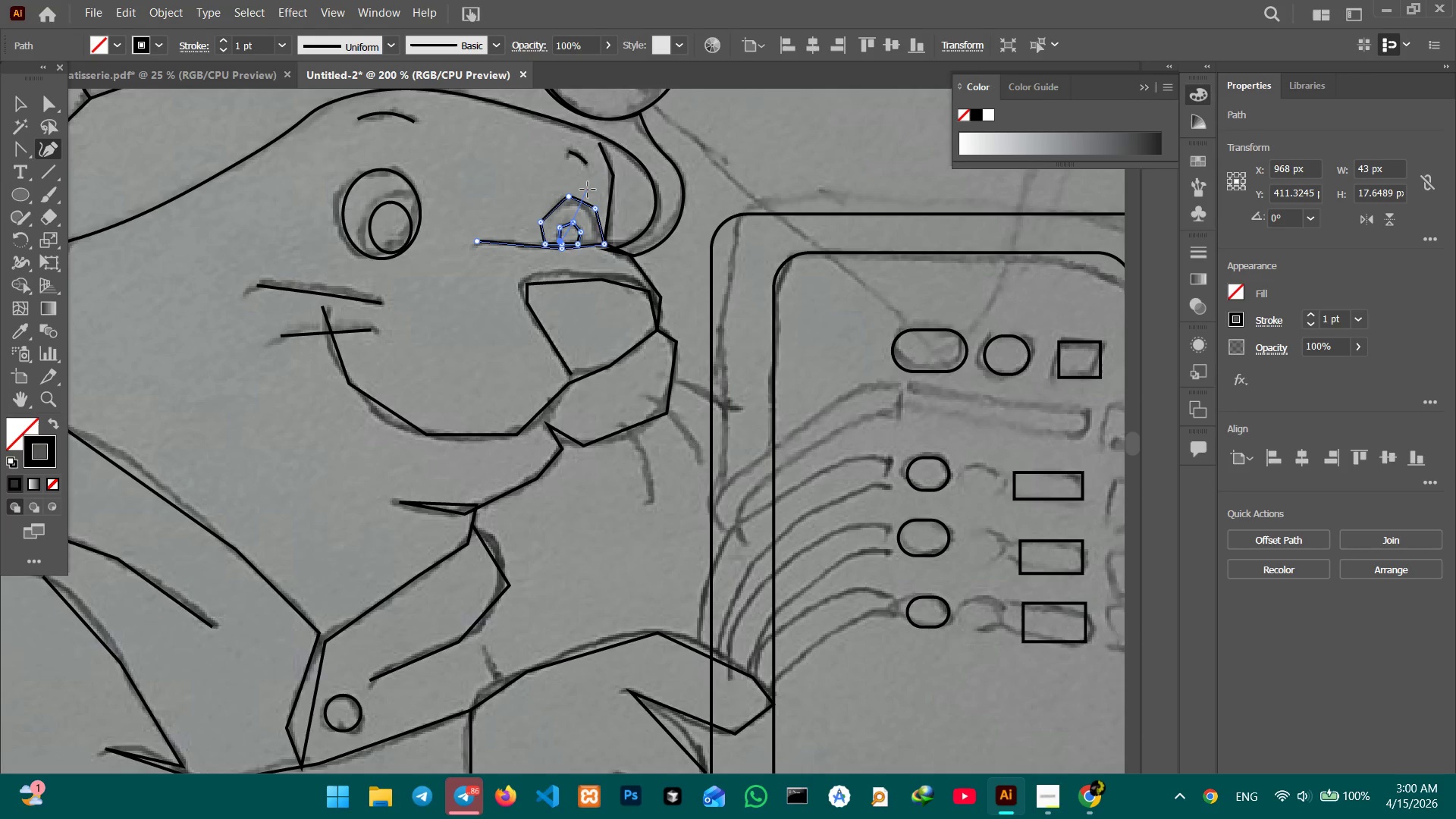 
wait(6.05)
 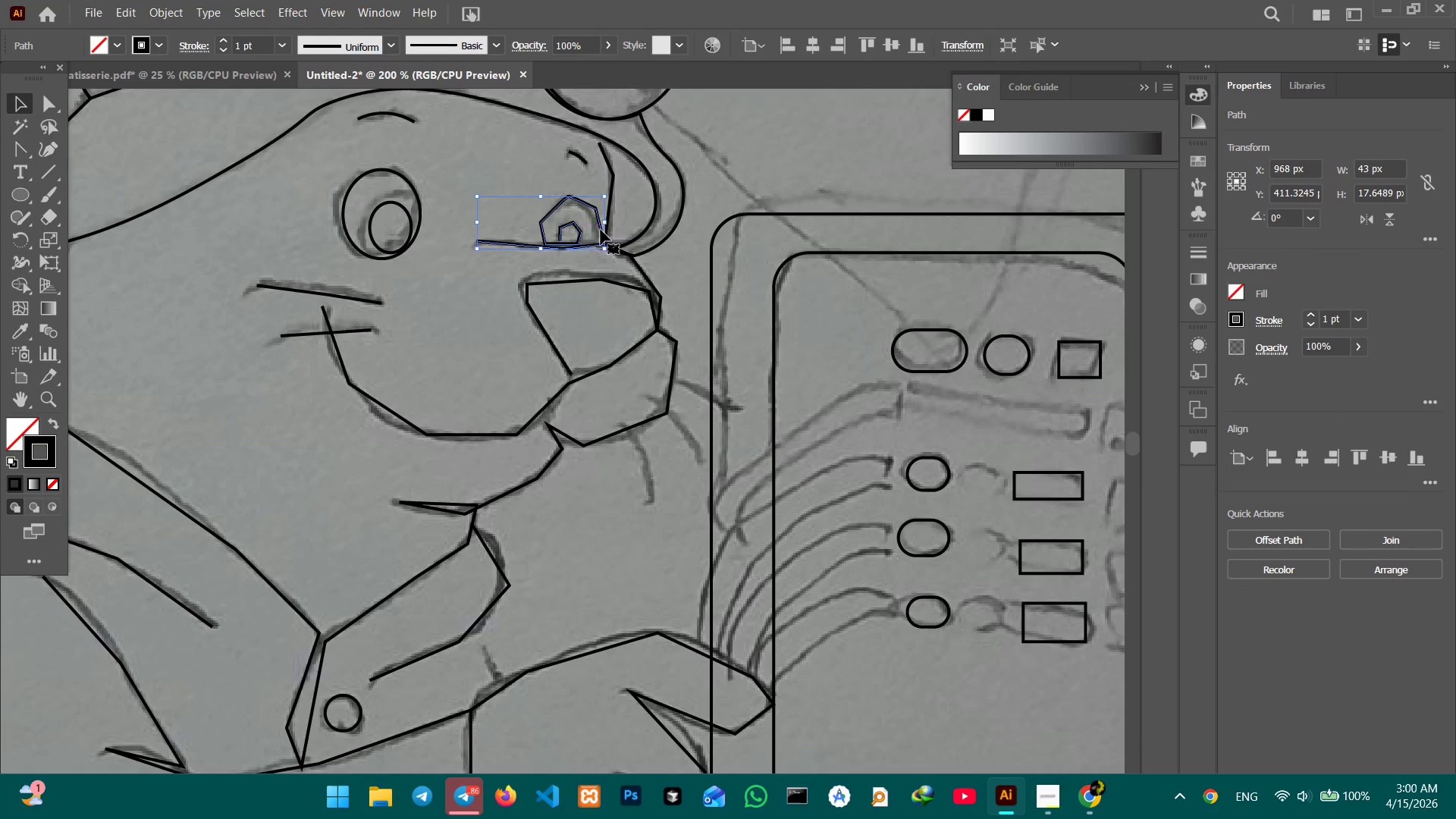 
left_click([591, 206])
 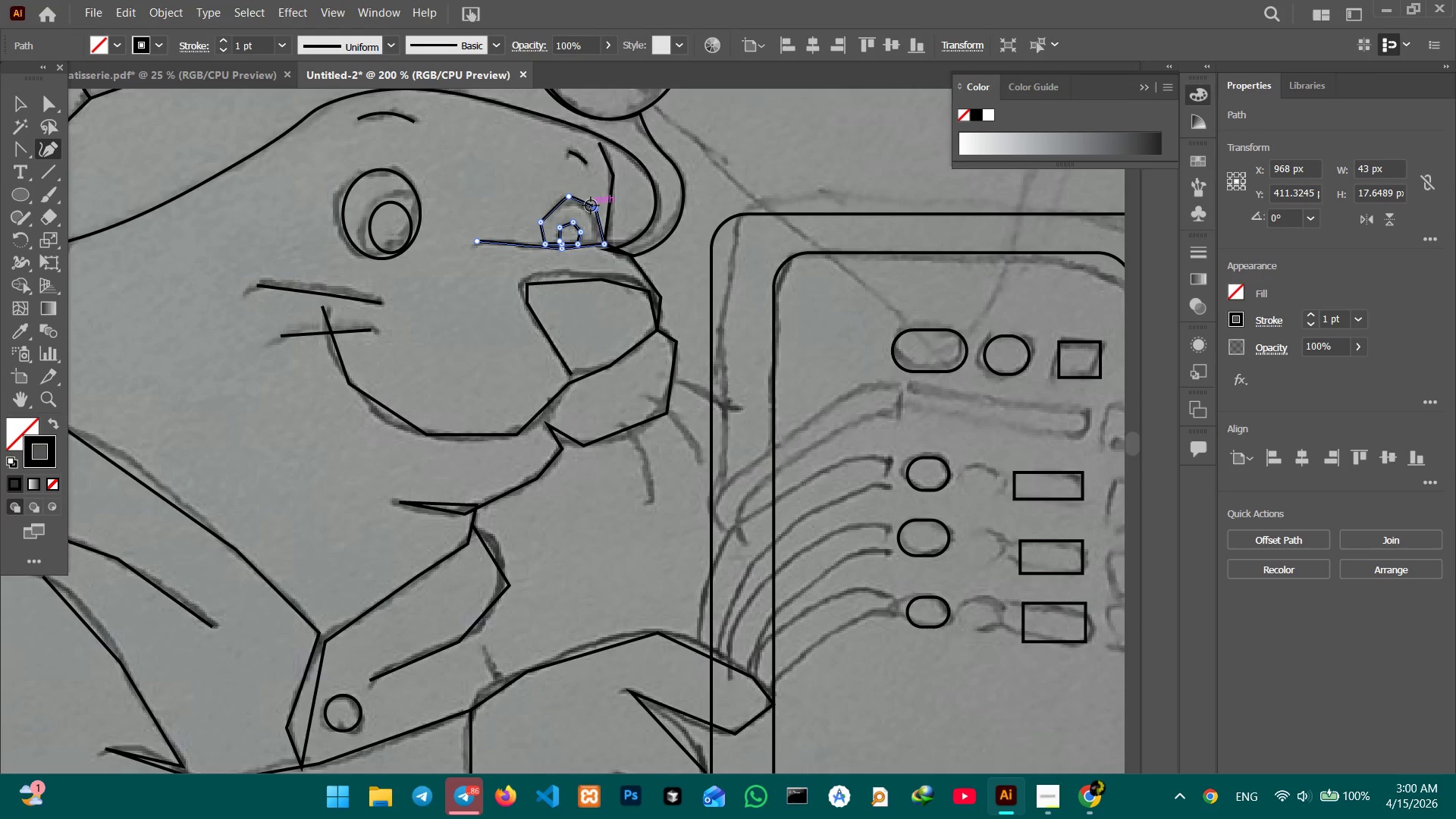 
key(Backspace)
 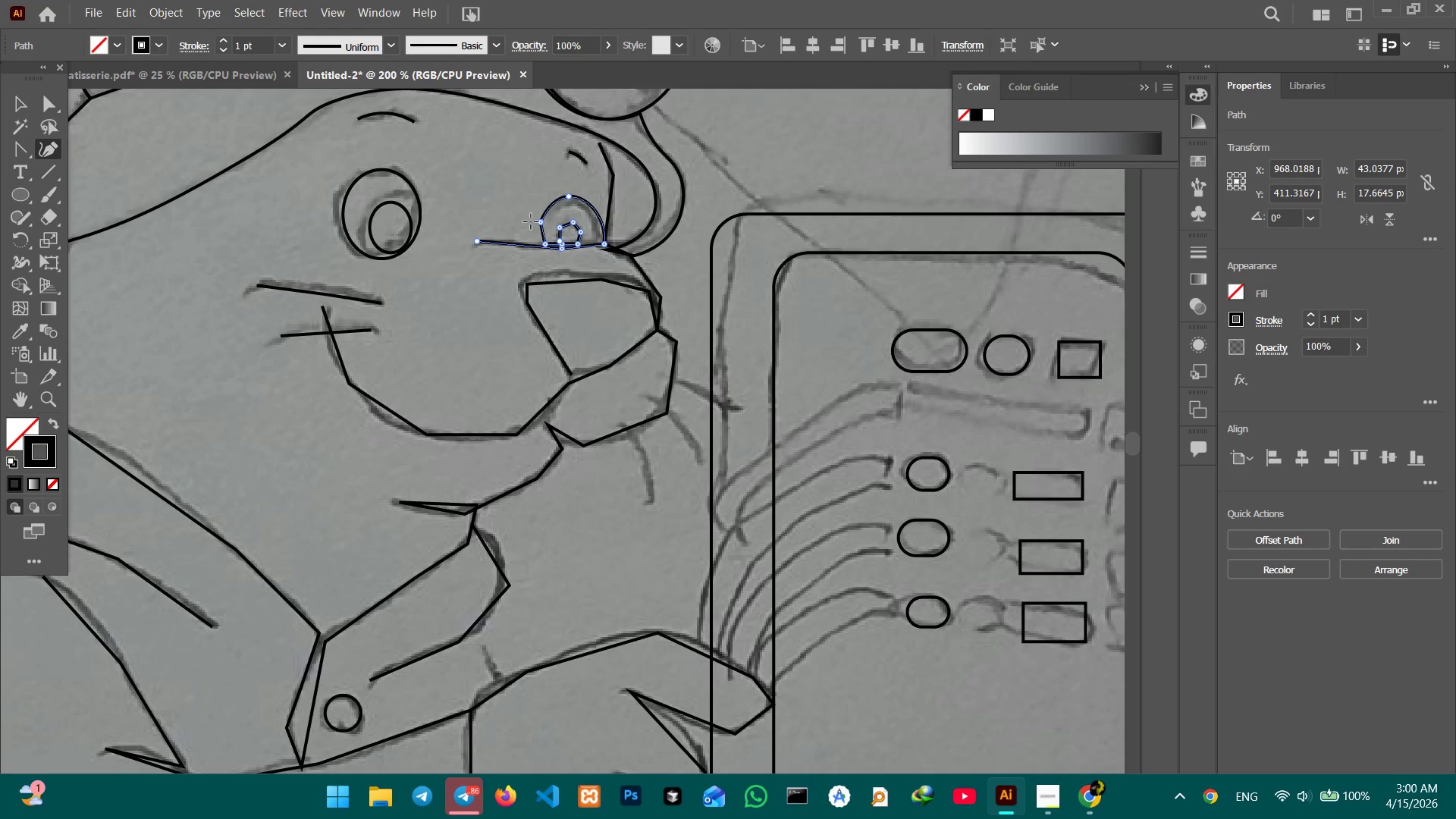 
left_click([541, 220])
 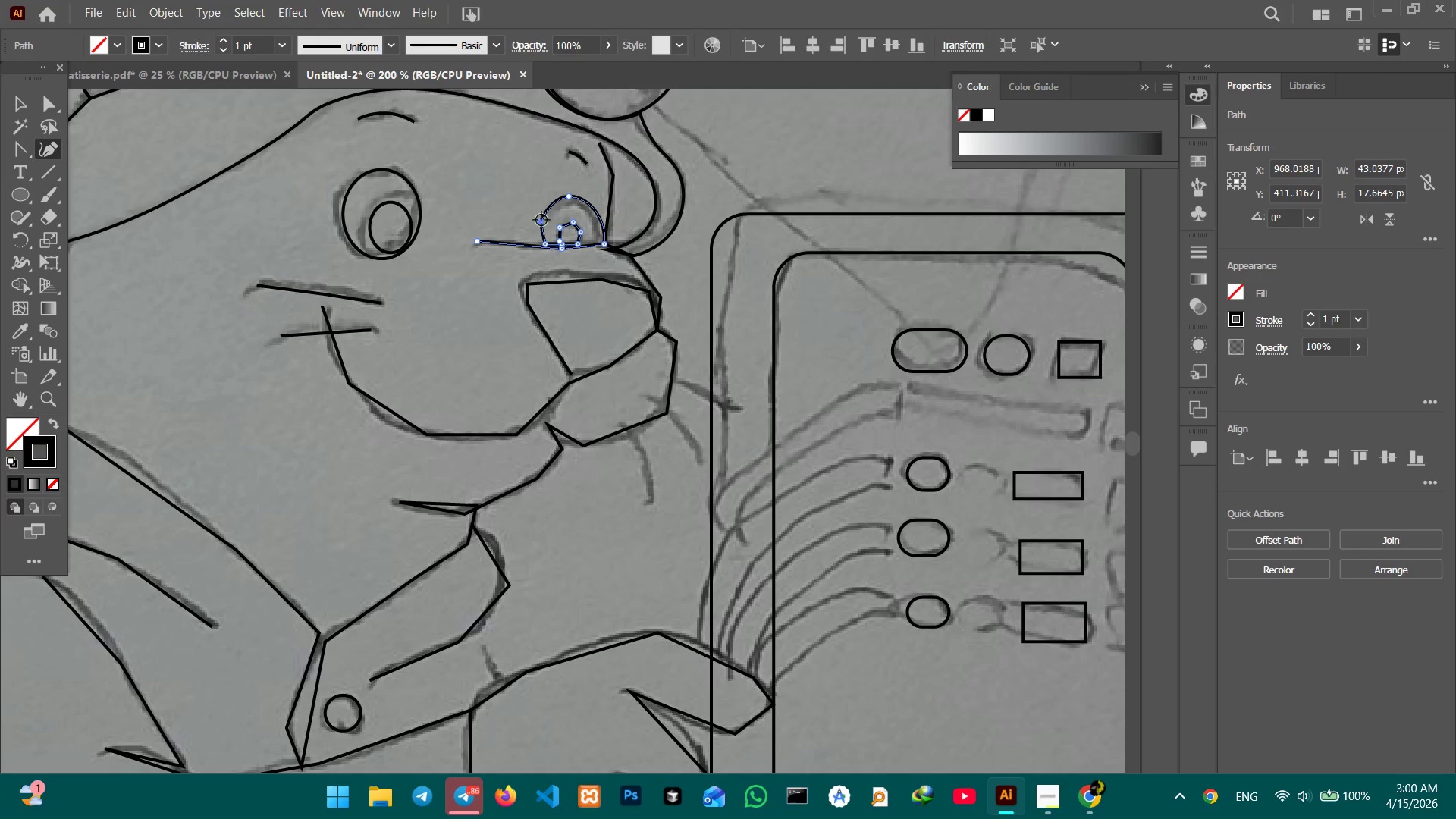 
key(Backspace)
 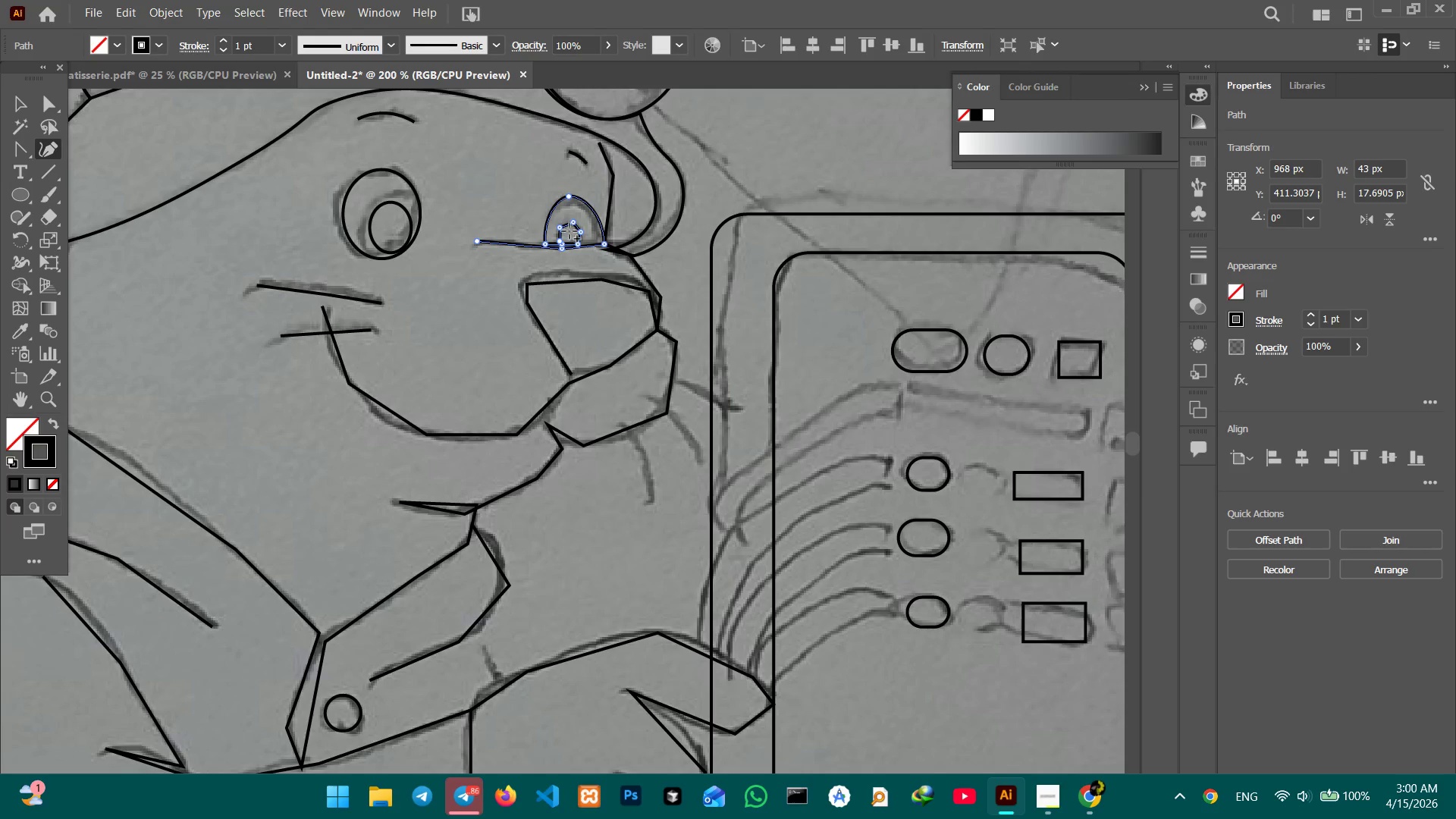 
left_click([563, 230])
 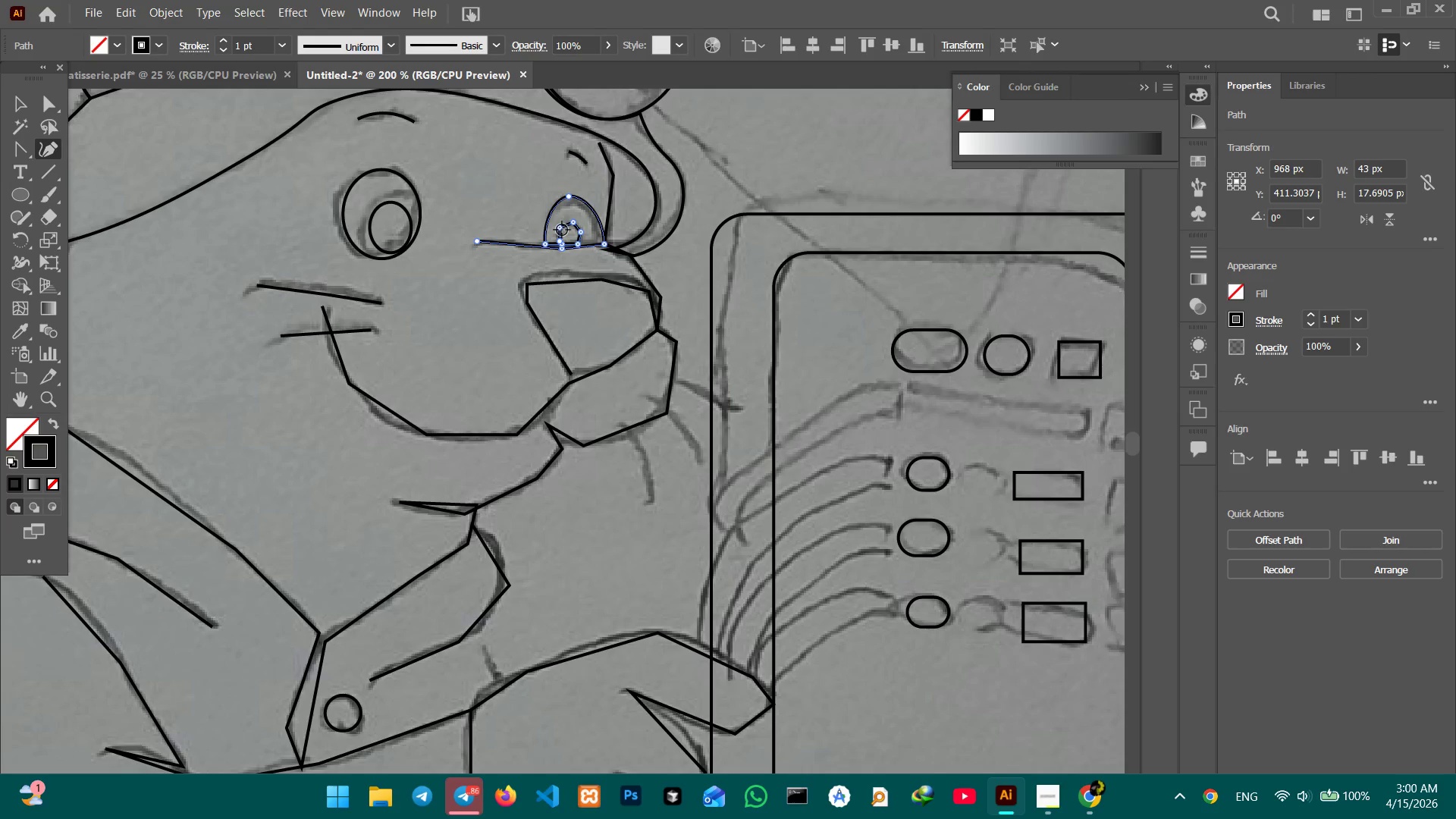 
key(Backspace)
 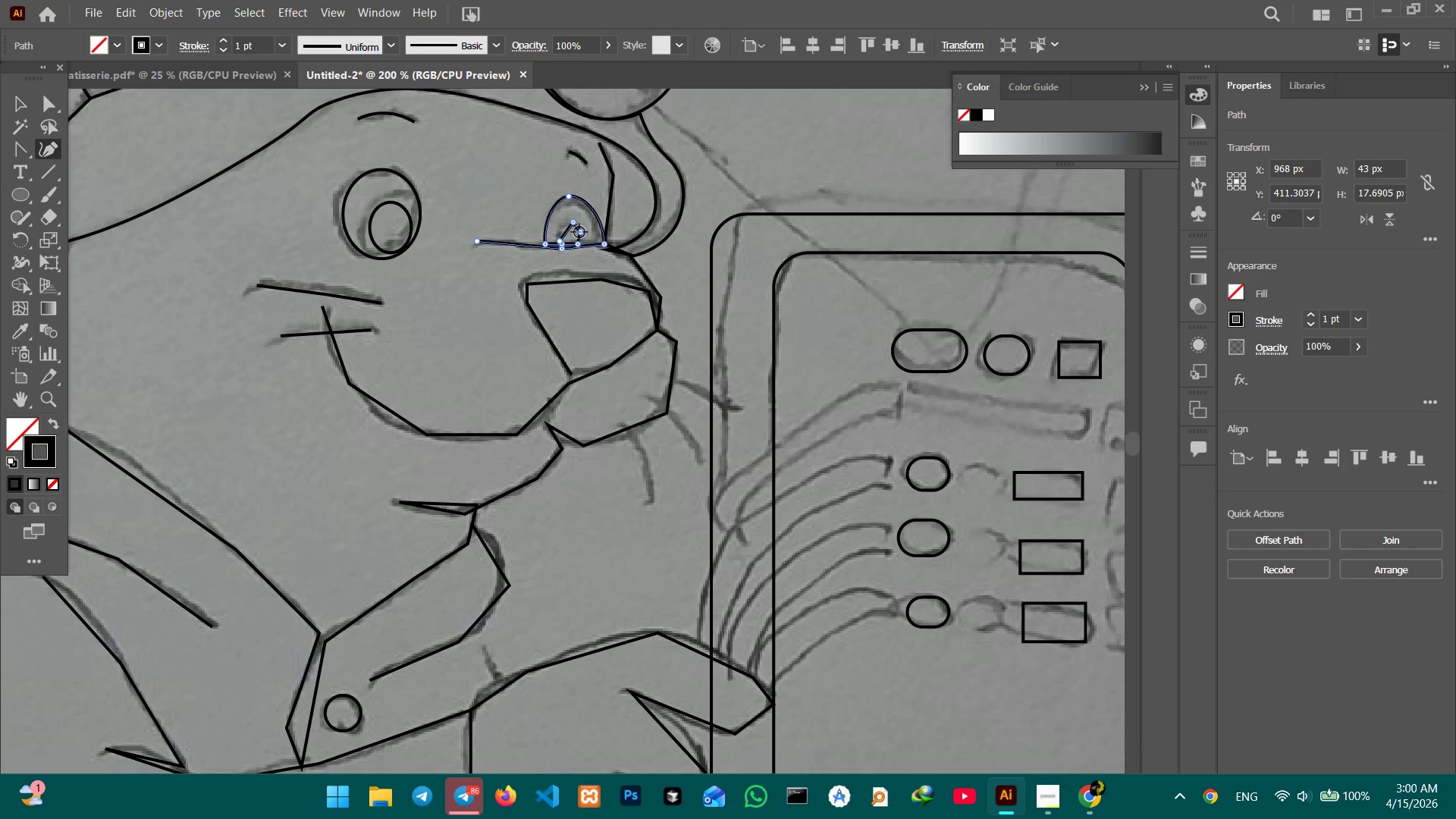 
left_click([580, 232])
 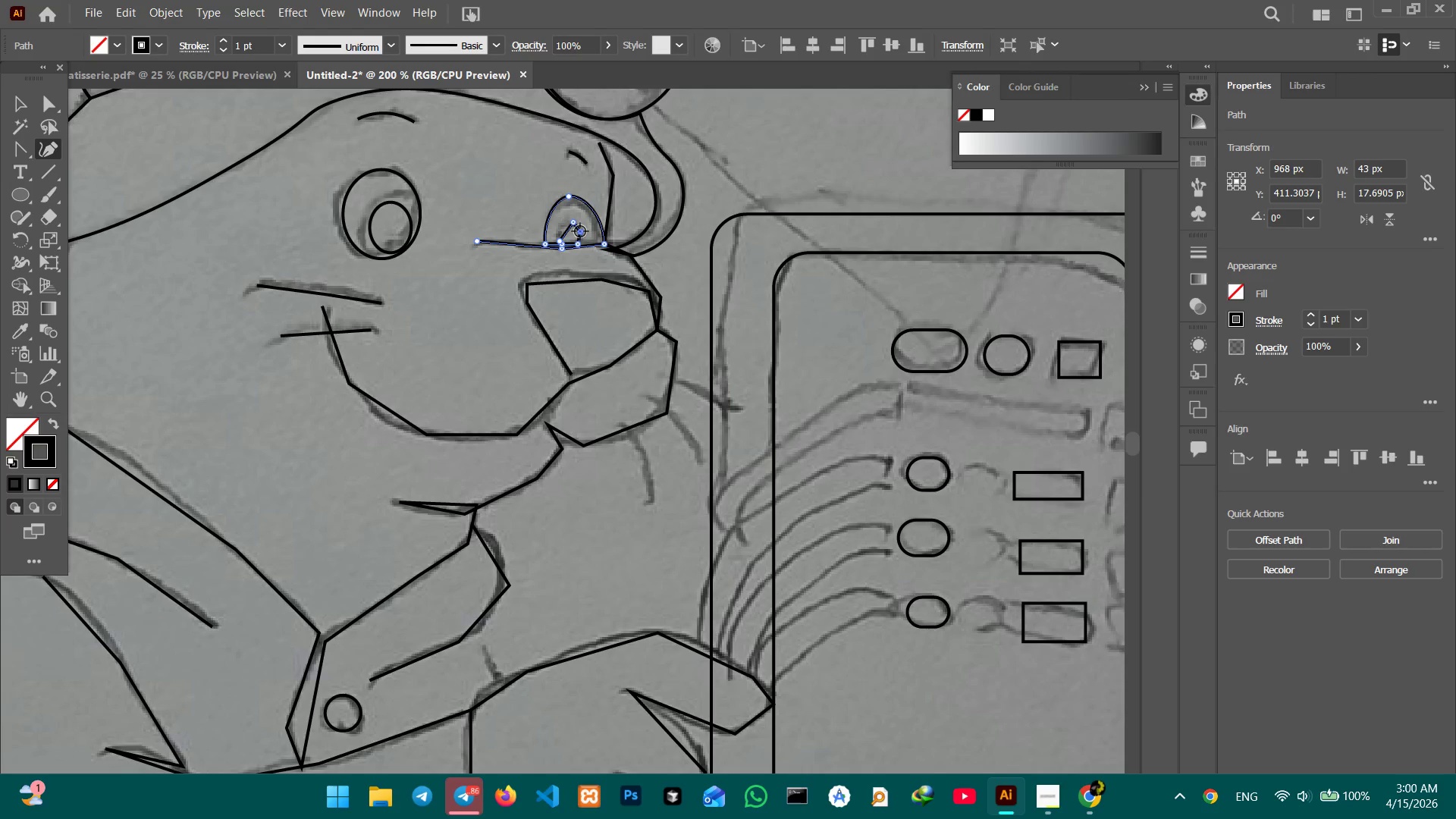 
key(Backspace)
 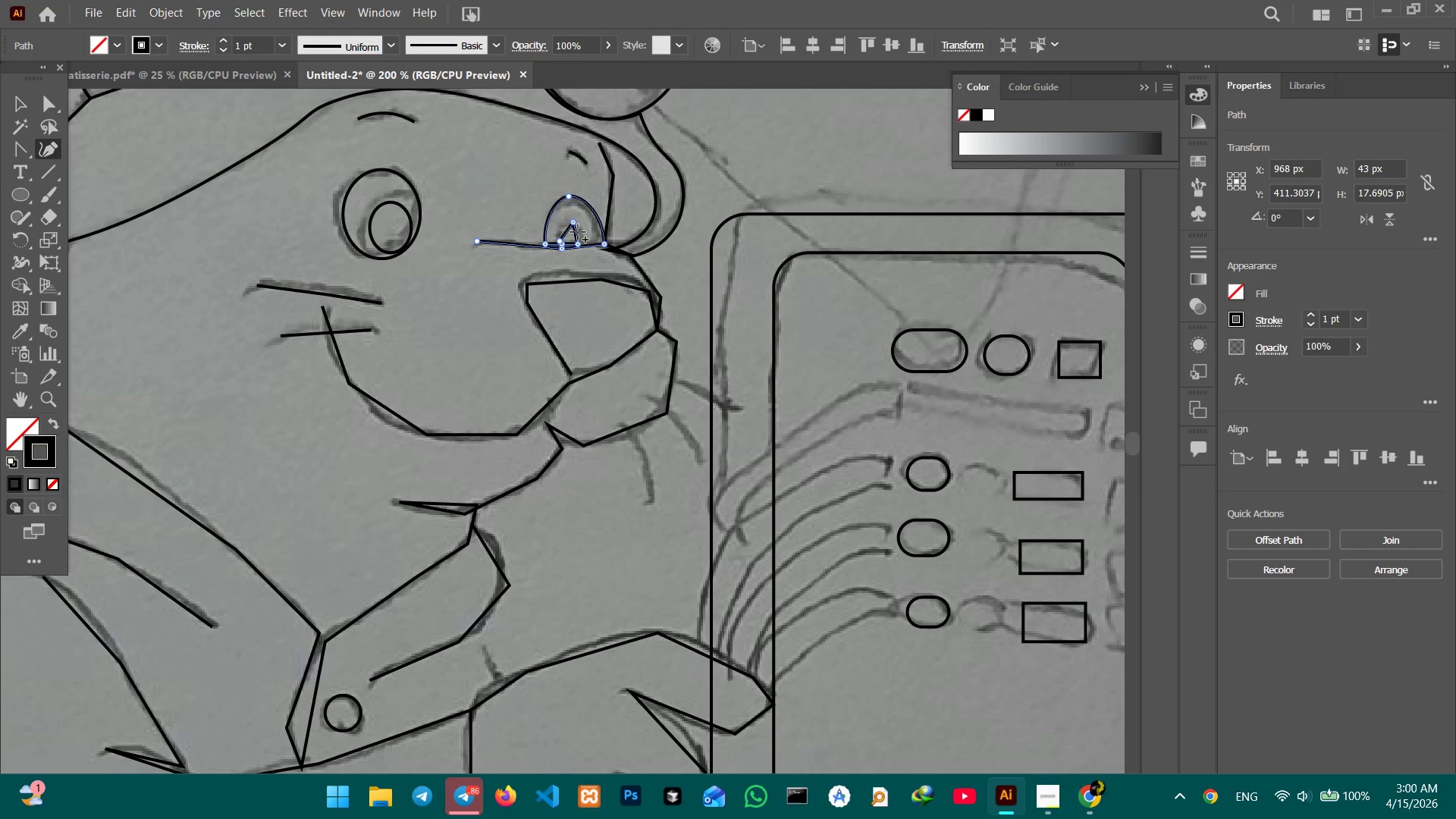 
left_click_drag(start_coordinate=[578, 232], to_coordinate=[582, 230])
 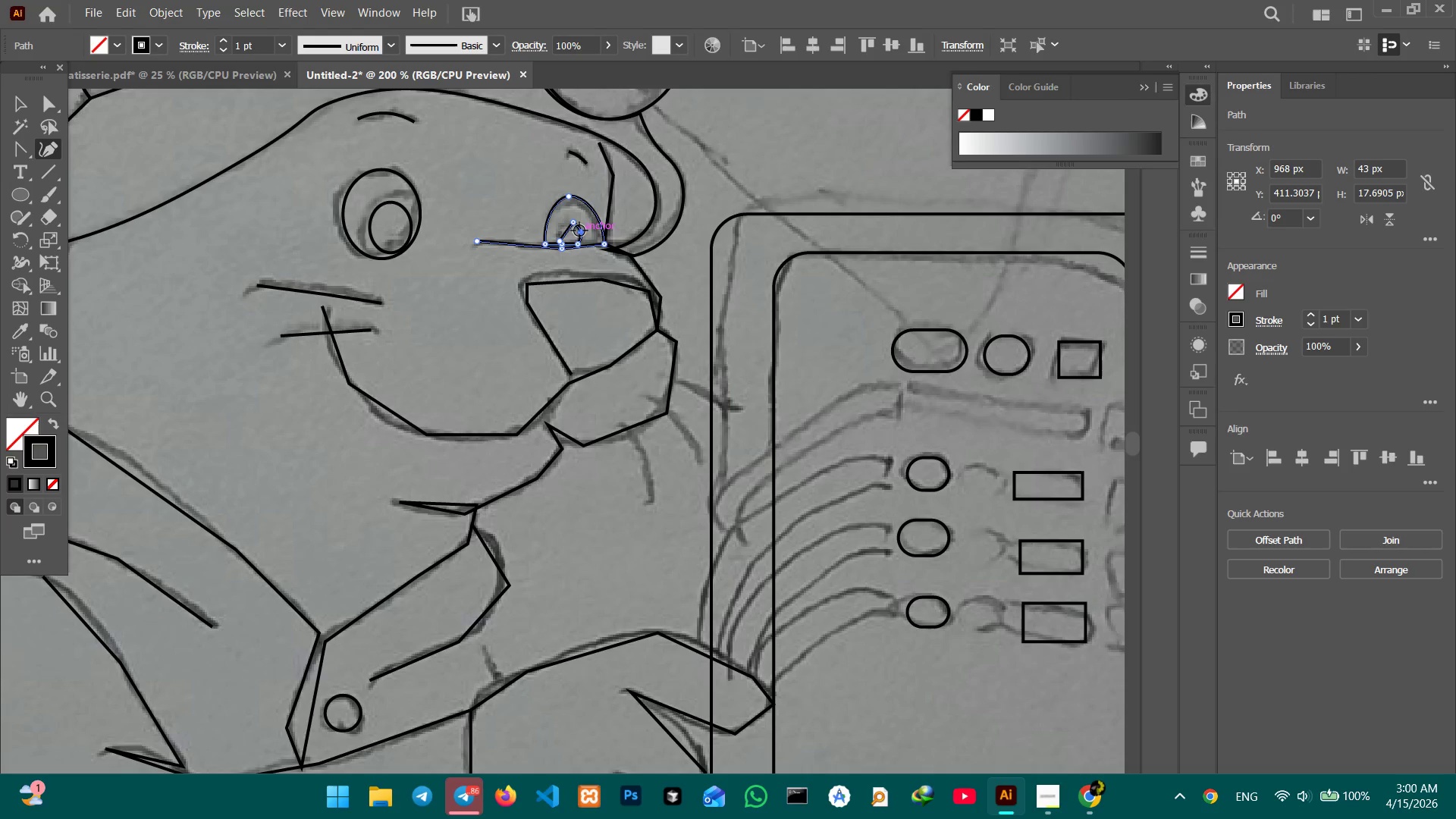 
key(Control+Equal)
 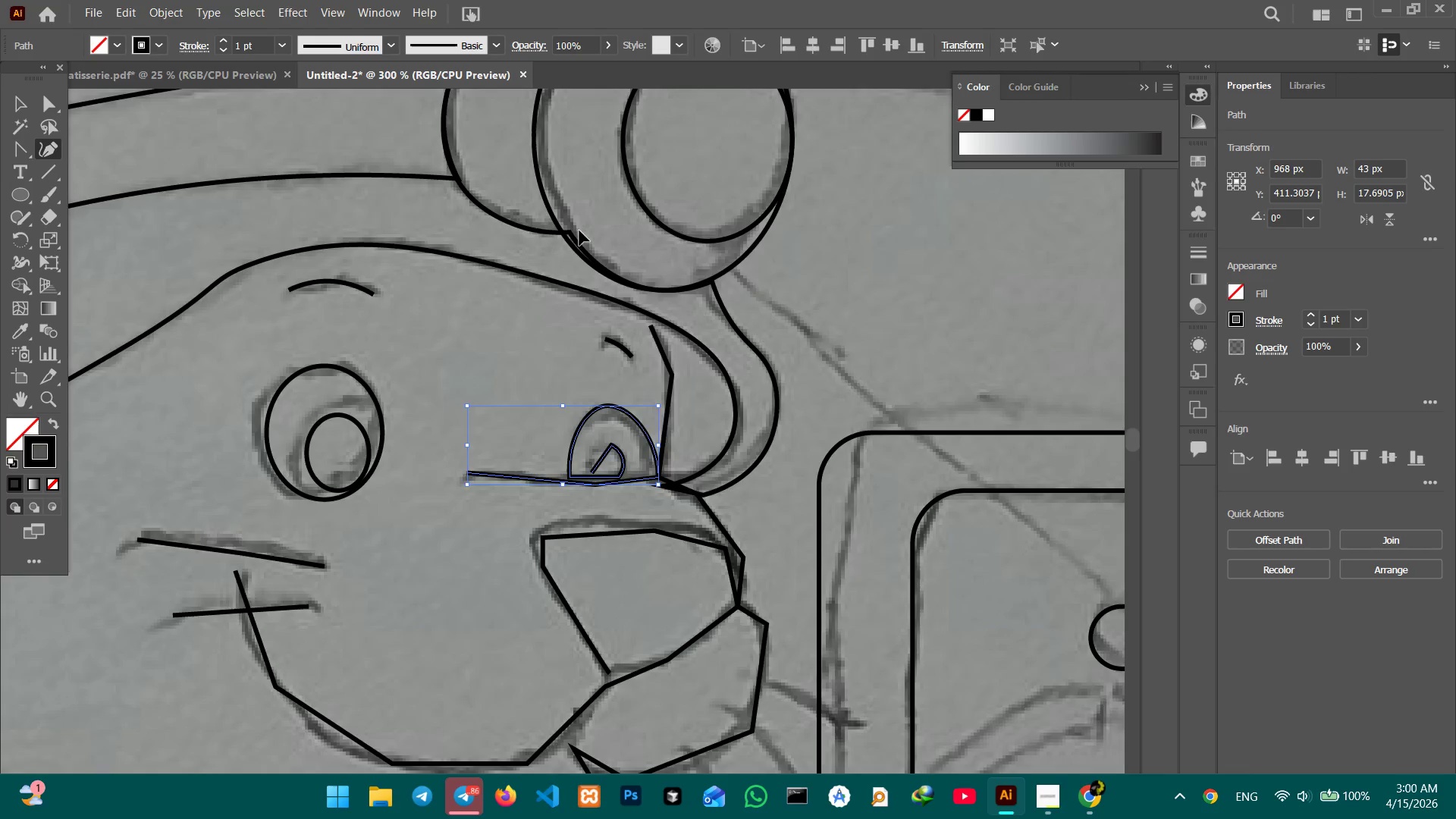 
key(Control+Equal)
 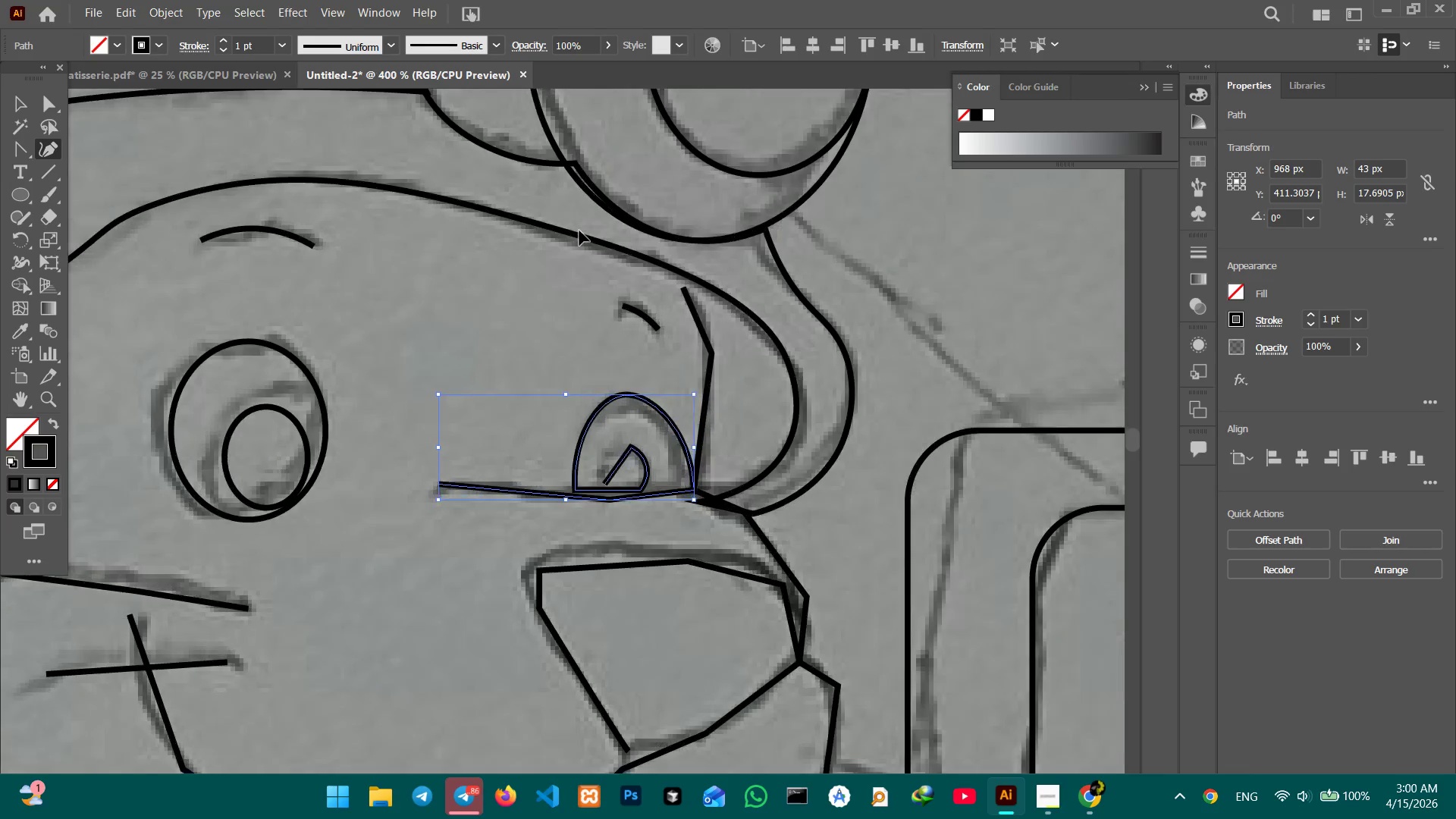 
key(Control+Equal)
 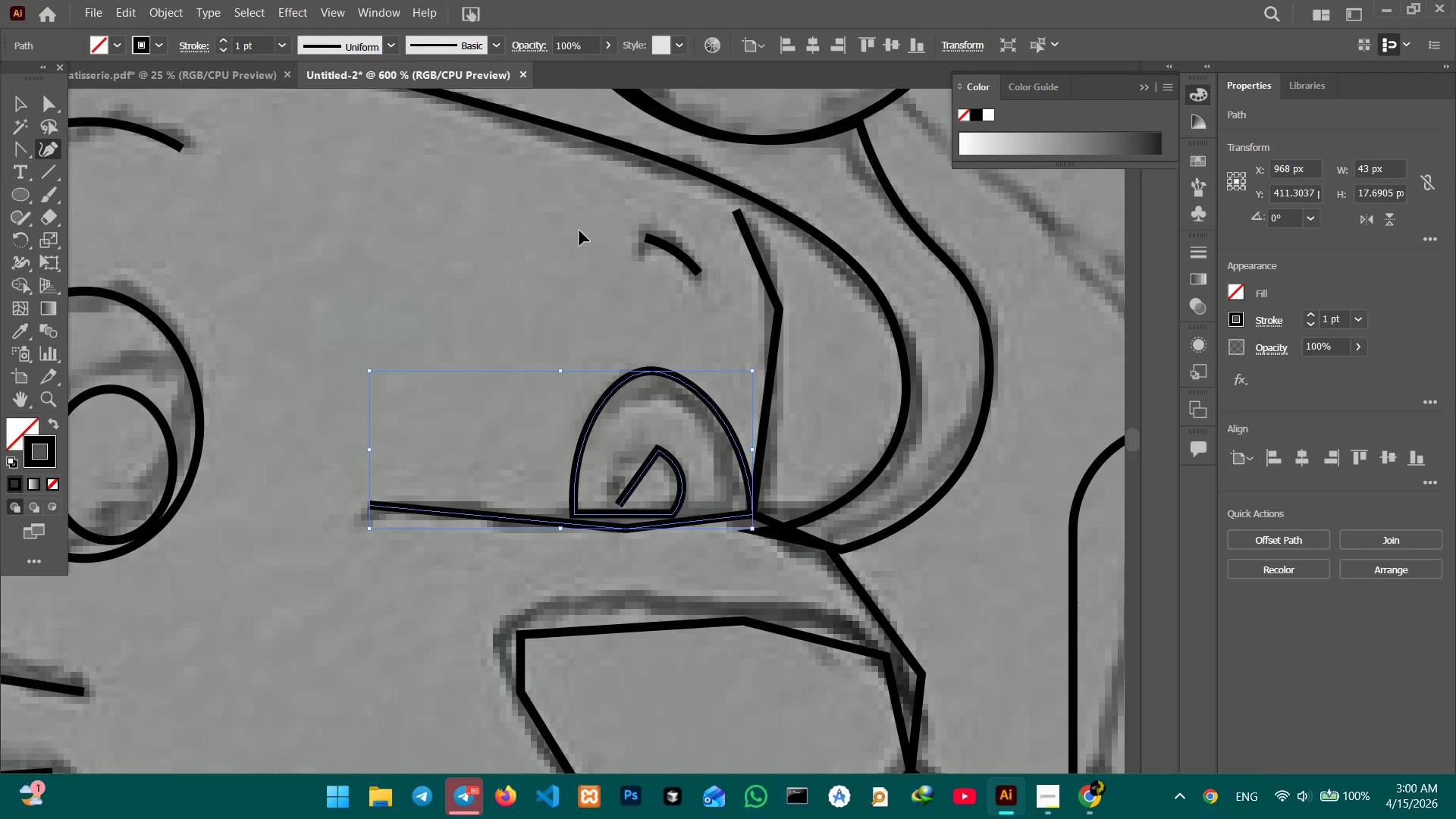 
key(Control+Equal)
 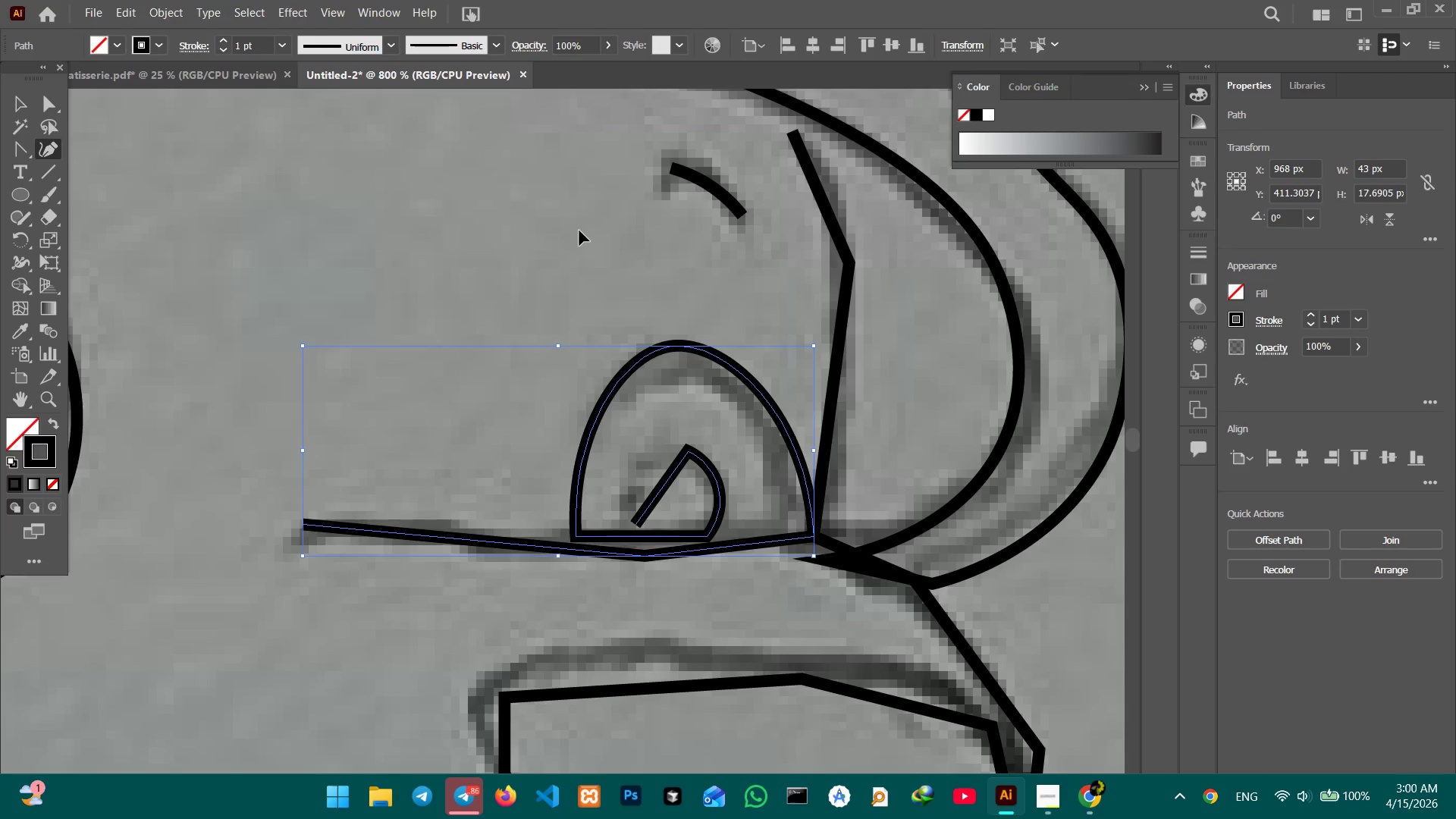 
key(Control+Equal)
 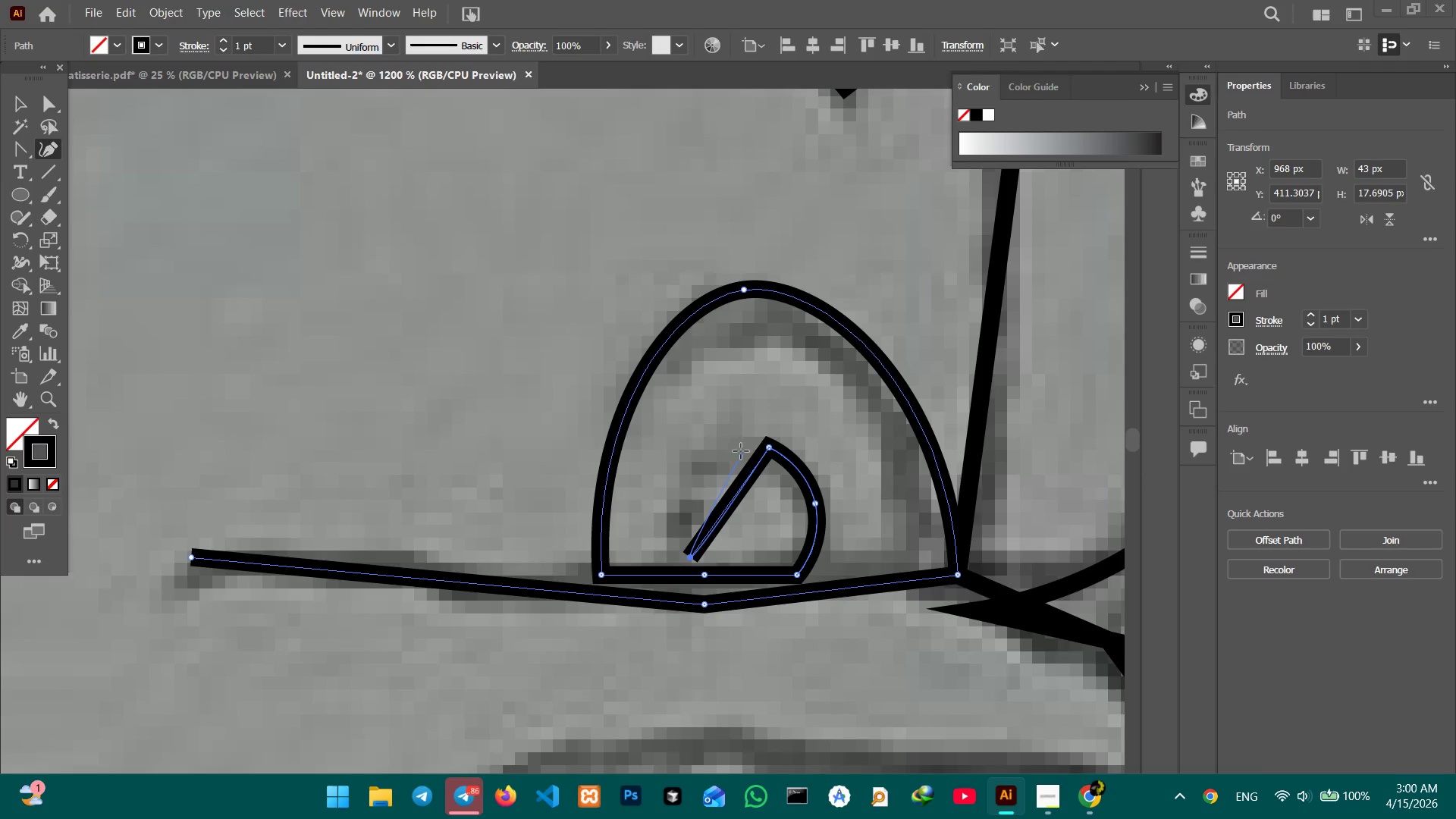 
left_click_drag(start_coordinate=[726, 503], to_coordinate=[696, 495])
 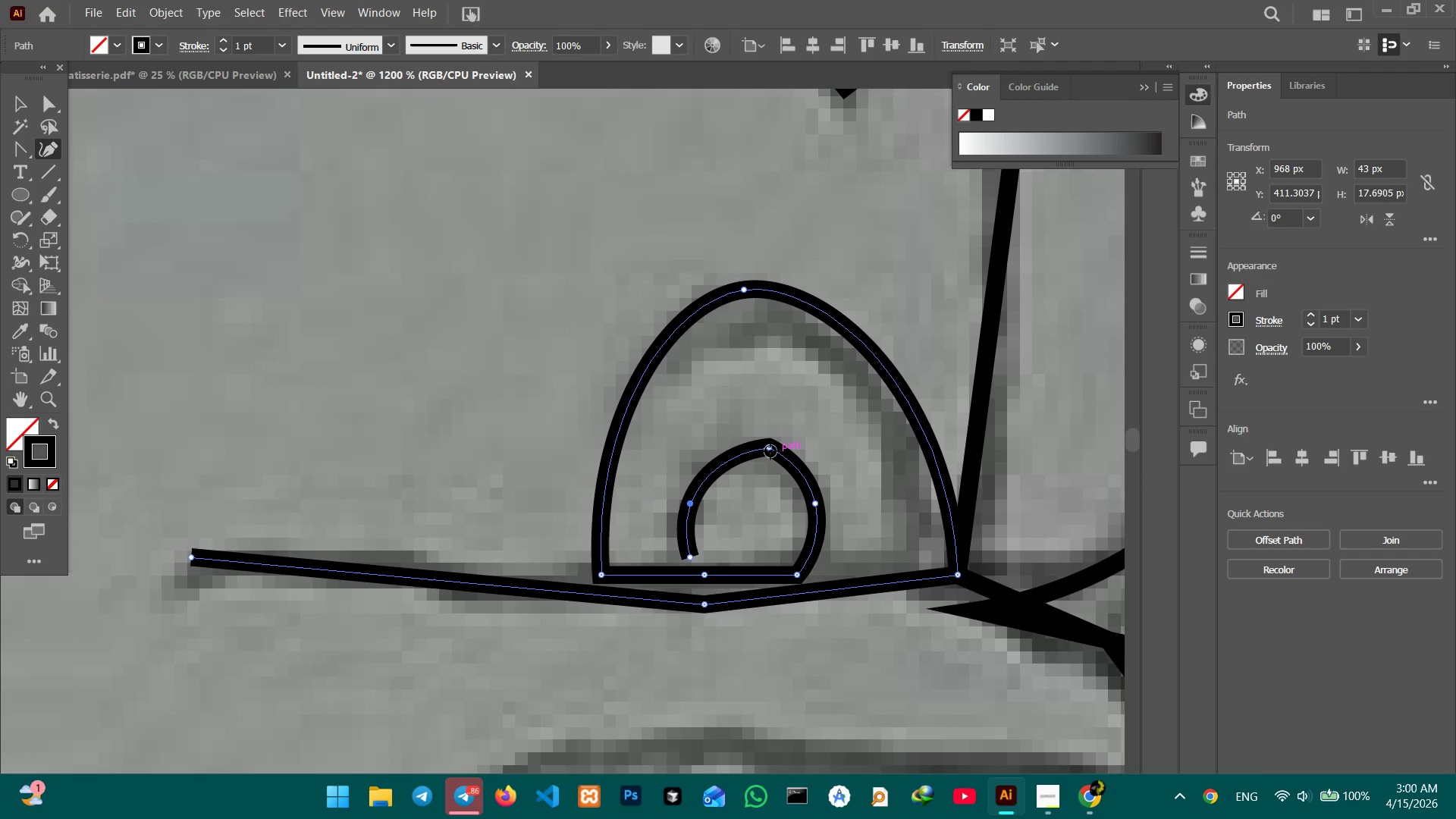 
left_click_drag(start_coordinate=[769, 450], to_coordinate=[764, 455])
 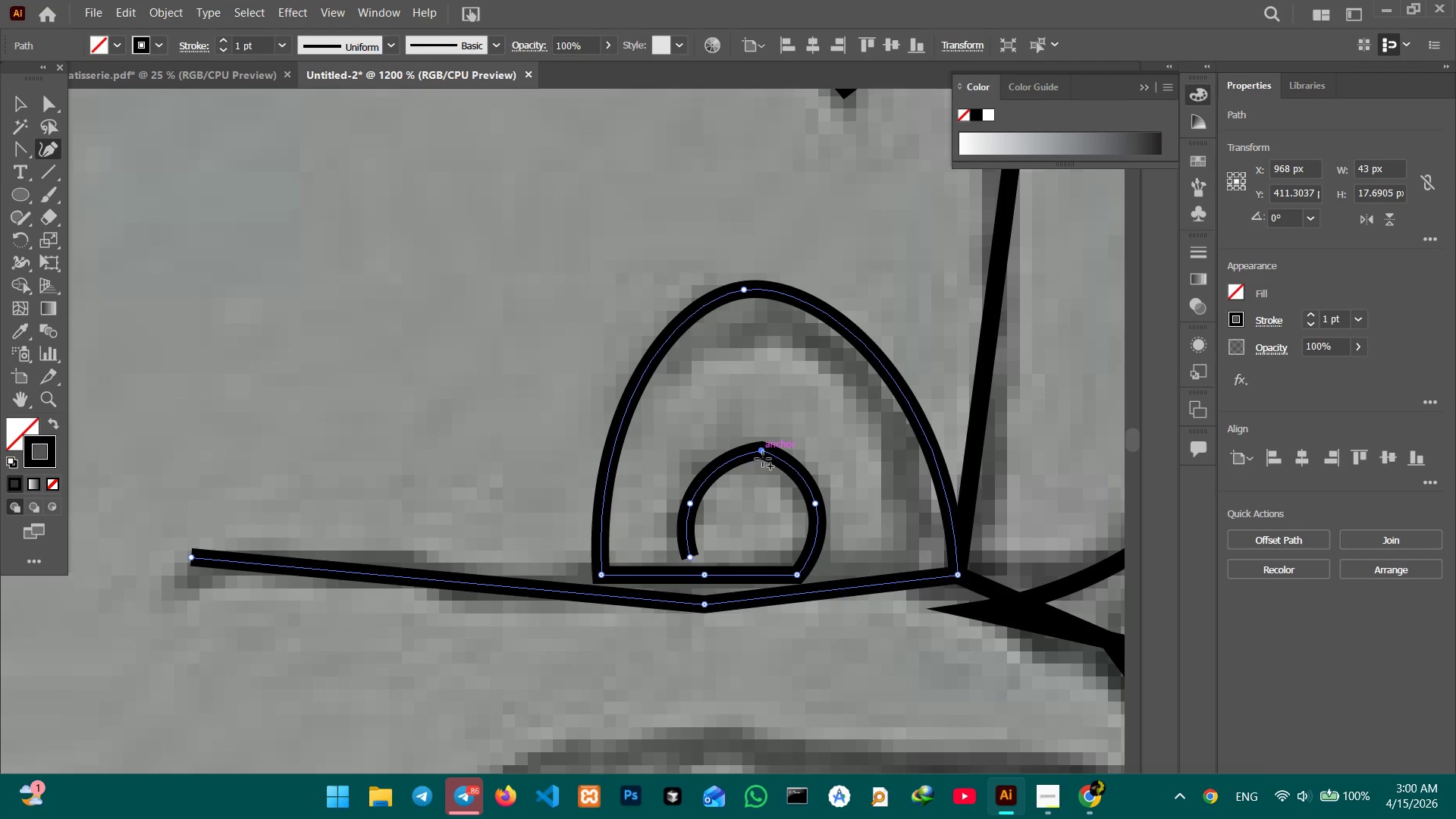 
key(Backspace)
 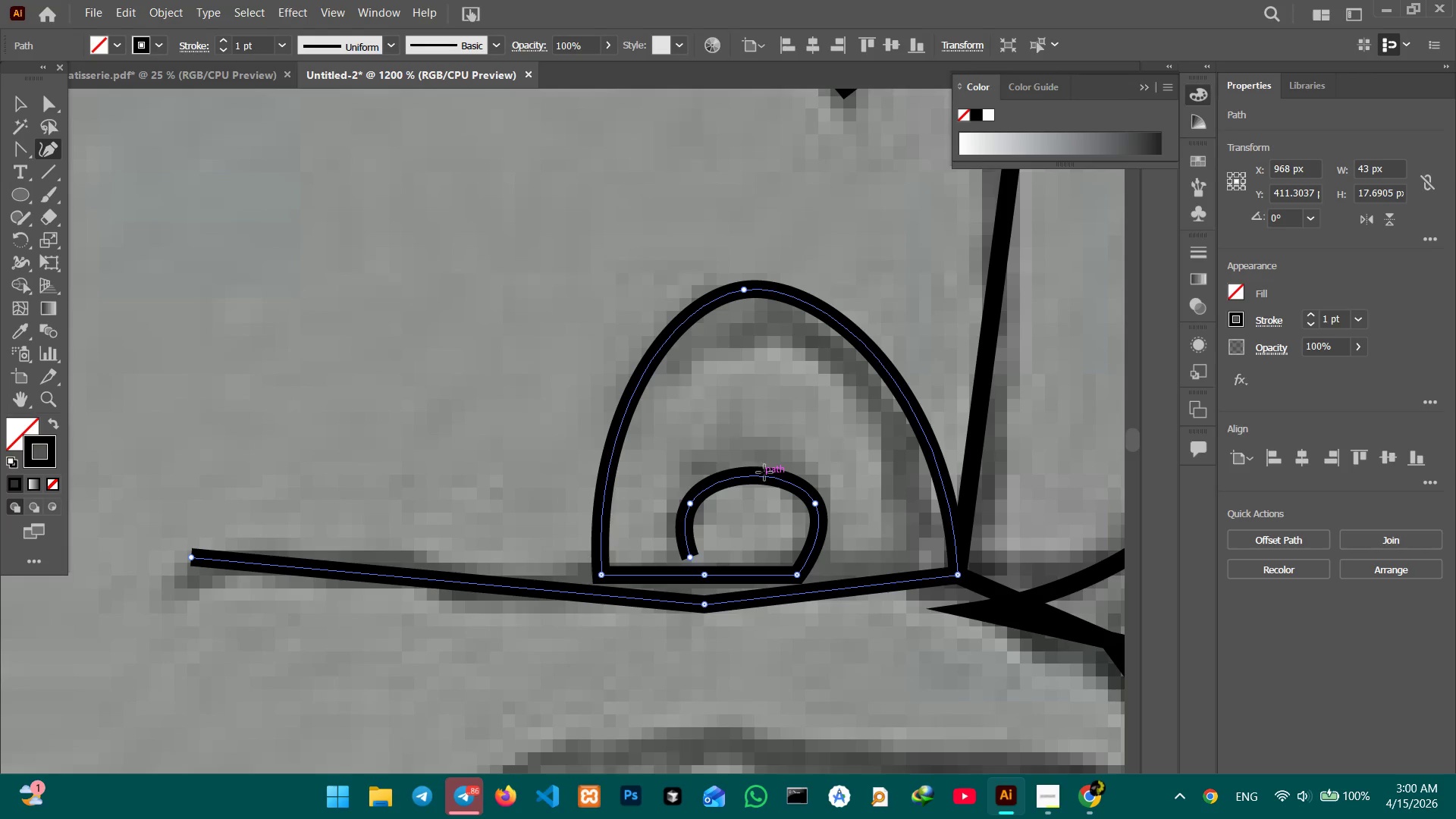 
left_click_drag(start_coordinate=[761, 473], to_coordinate=[769, 448])
 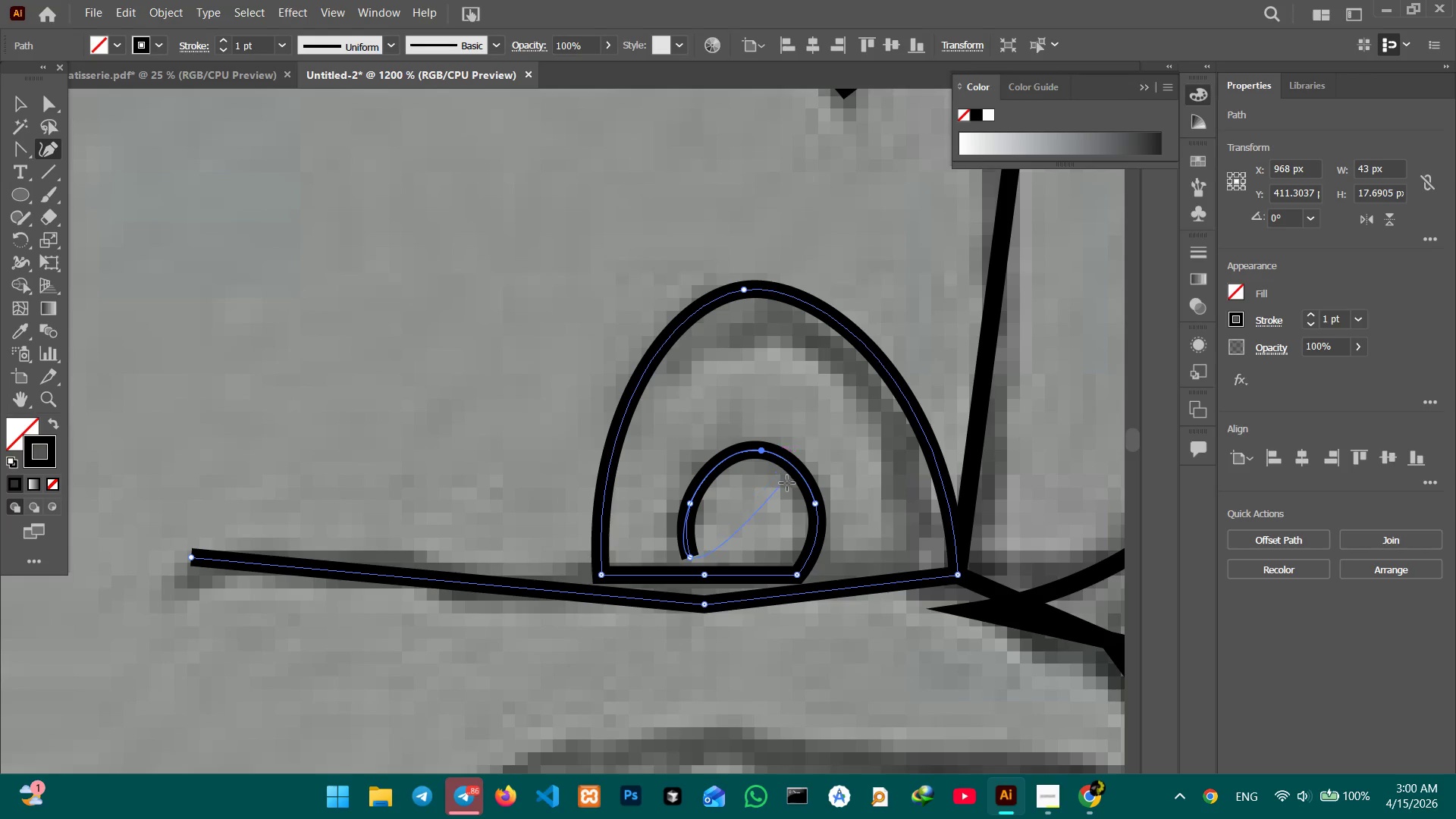 
scroll: coordinate [786, 482], scroll_direction: down, amount: 4.0
 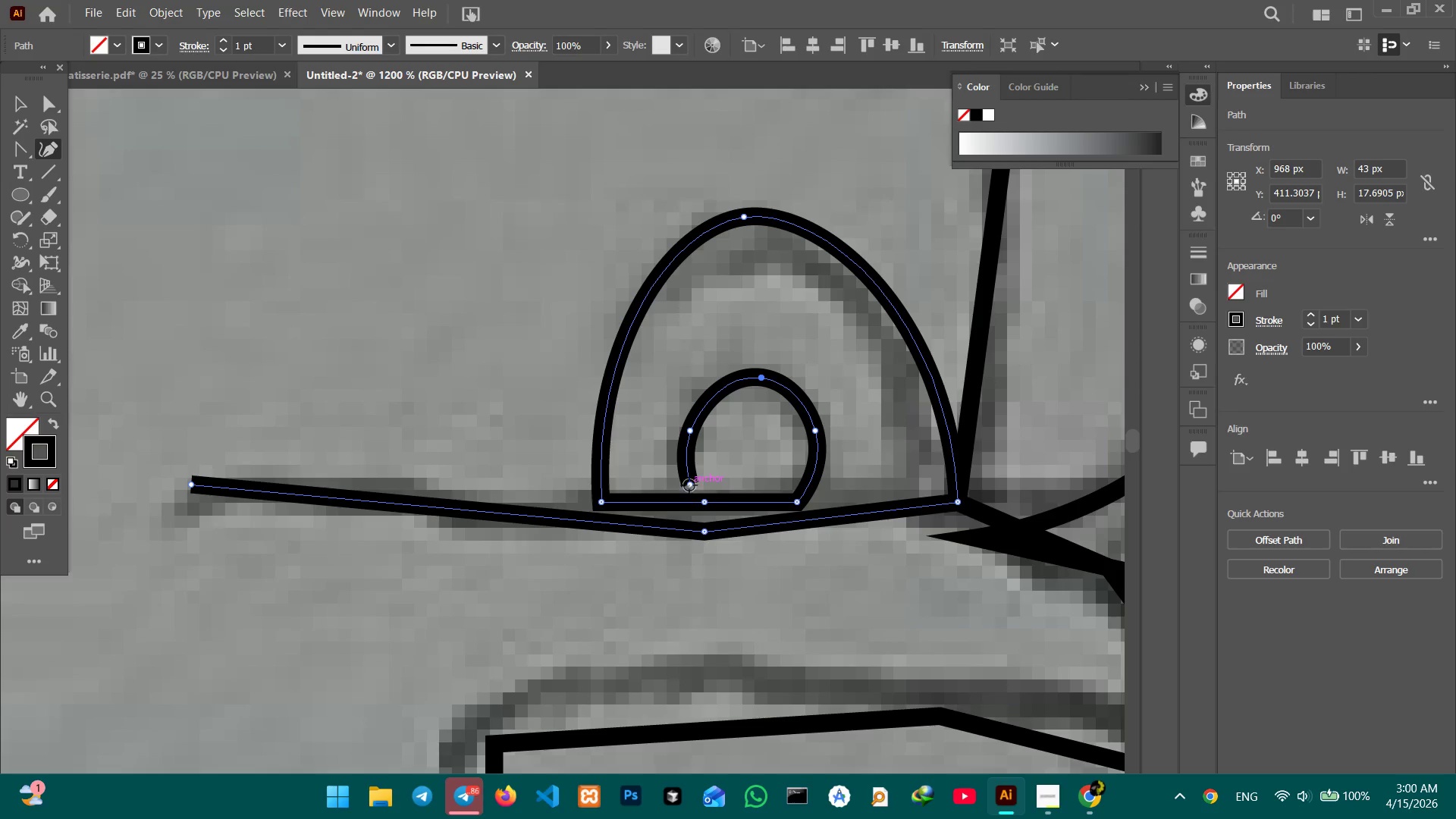 
left_click_drag(start_coordinate=[692, 485], to_coordinate=[698, 504])
 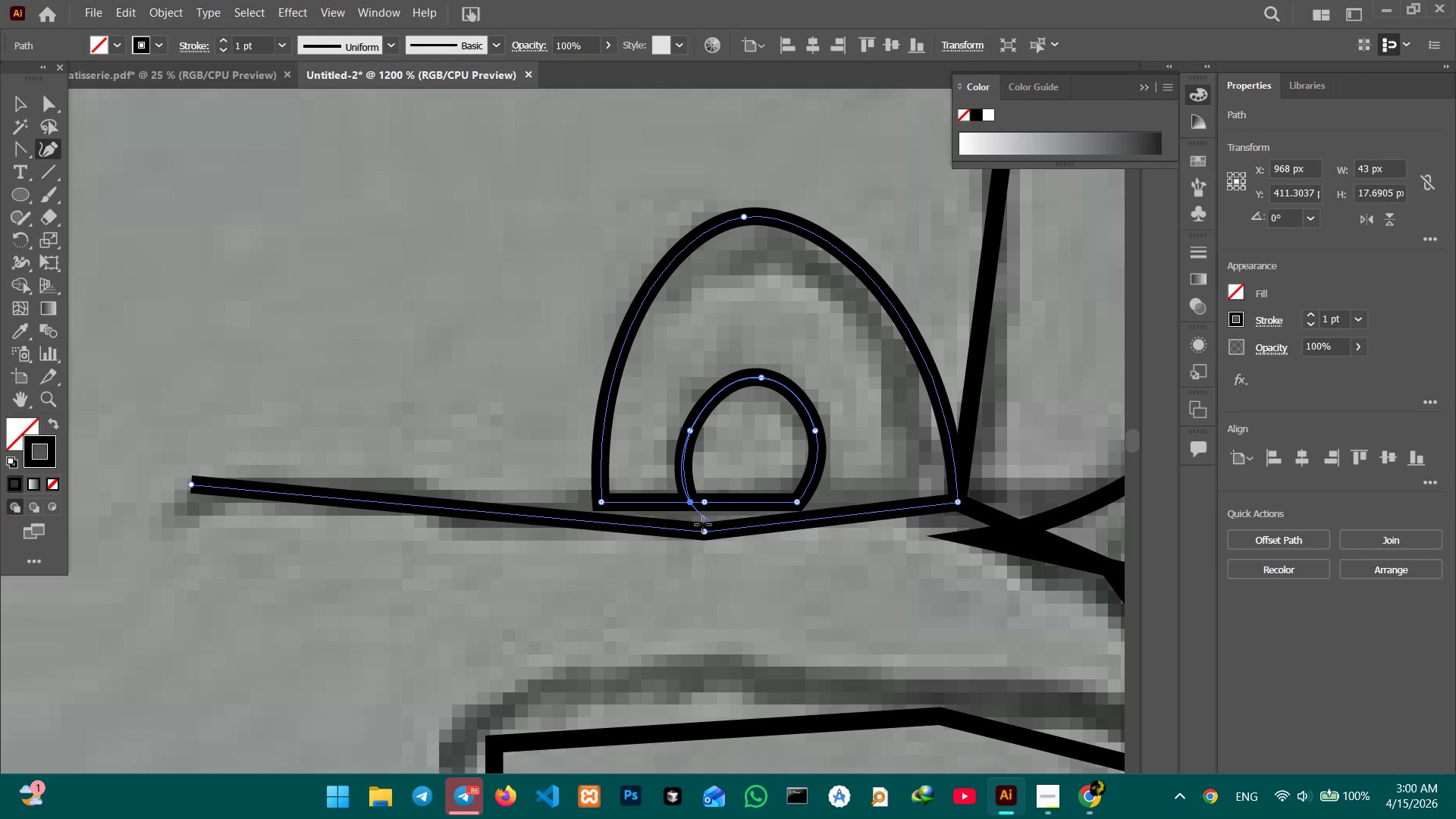 
left_click([705, 534])
 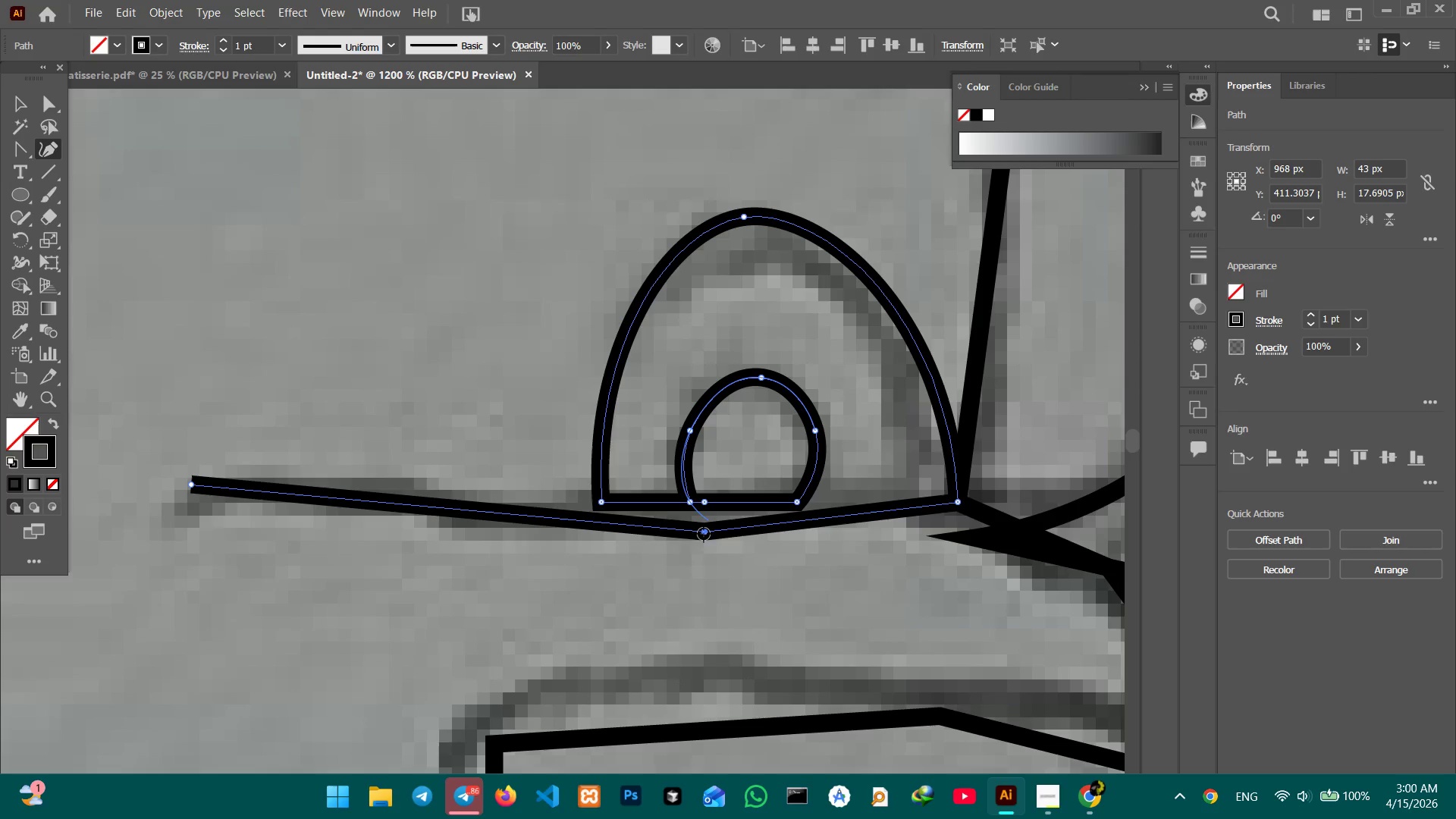 
key(Backspace)
 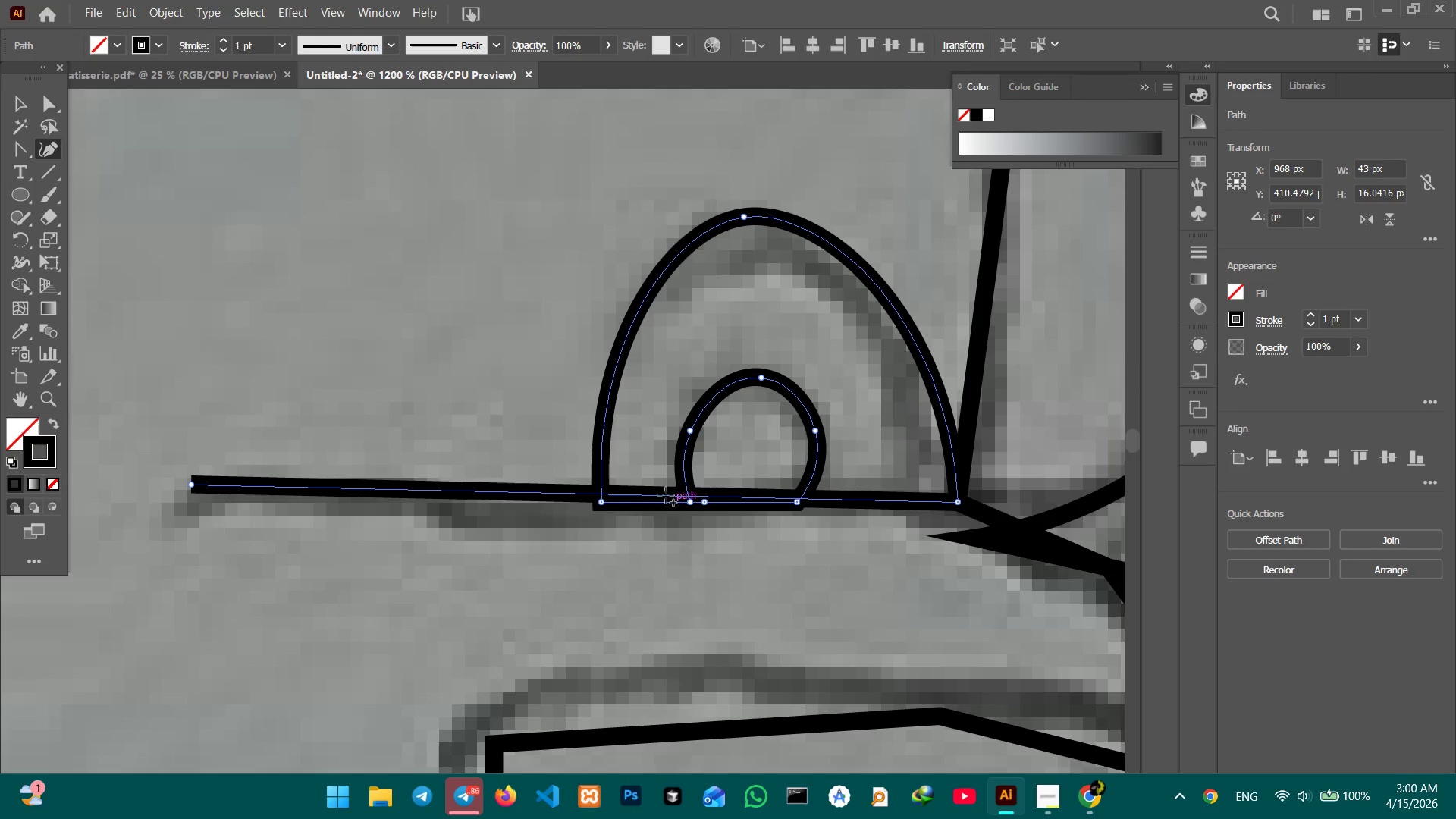 
left_click_drag(start_coordinate=[666, 495], to_coordinate=[661, 517])
 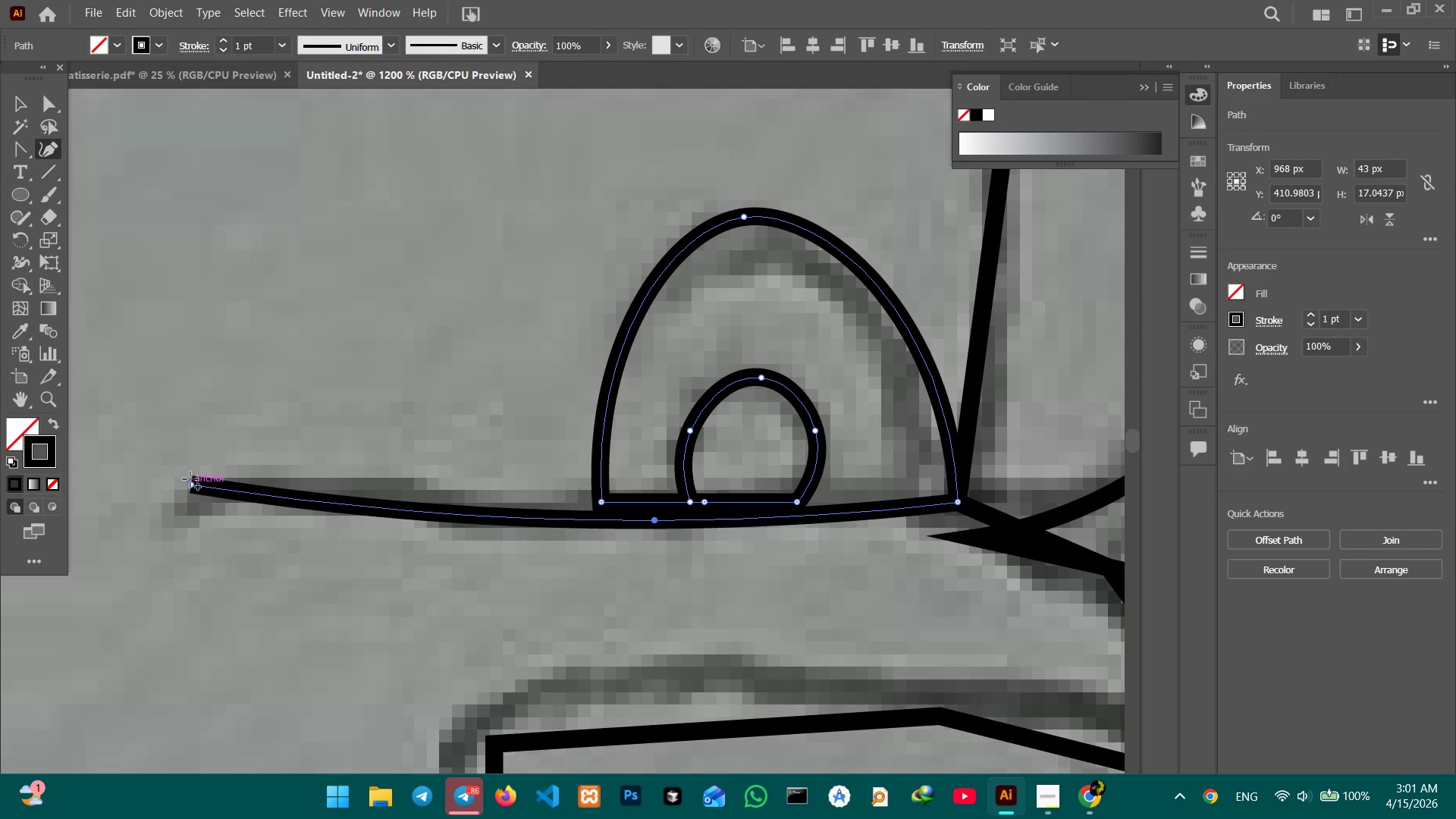 
left_click_drag(start_coordinate=[190, 482], to_coordinate=[187, 494])
 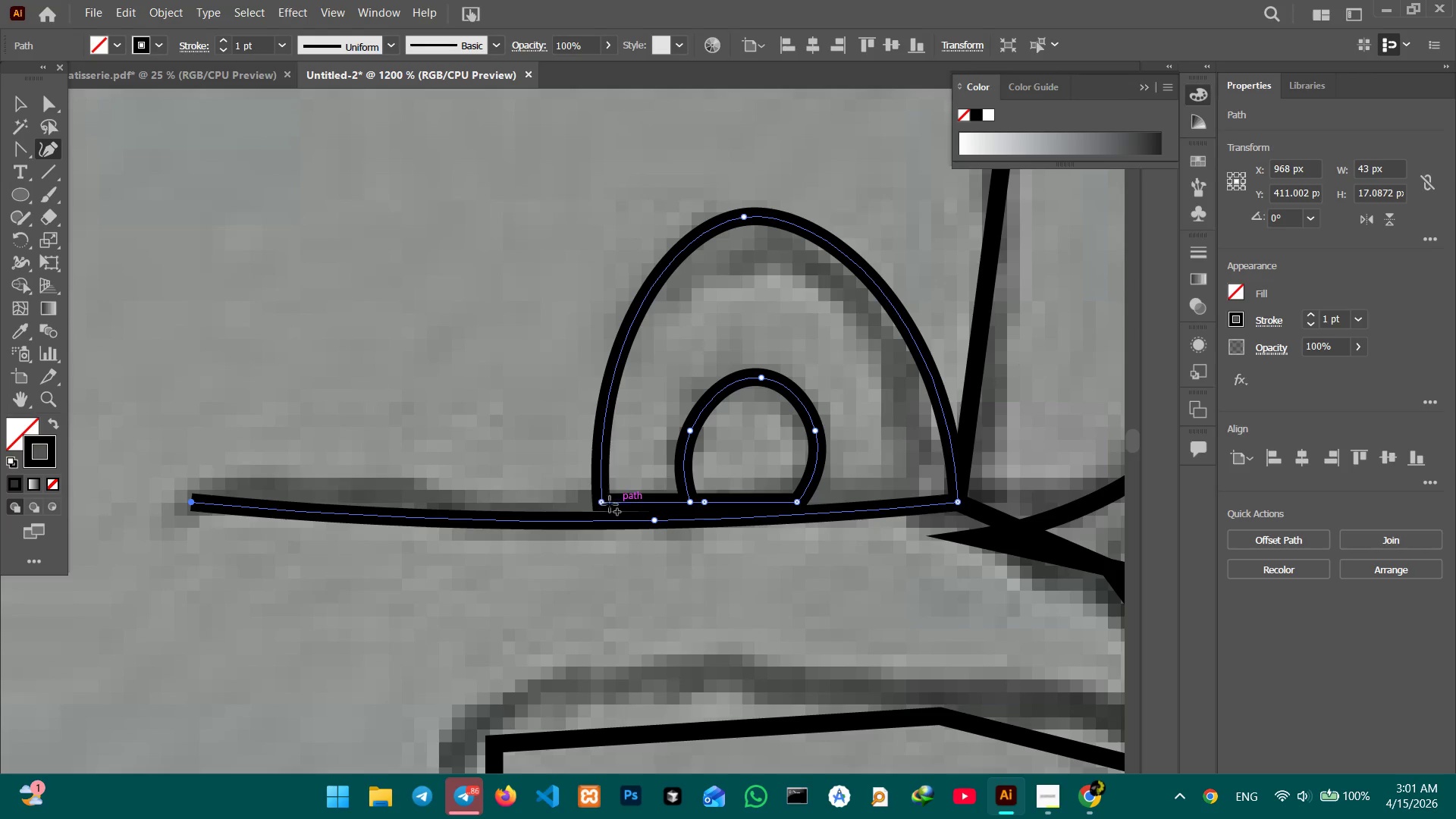 
left_click_drag(start_coordinate=[604, 503], to_coordinate=[599, 514])
 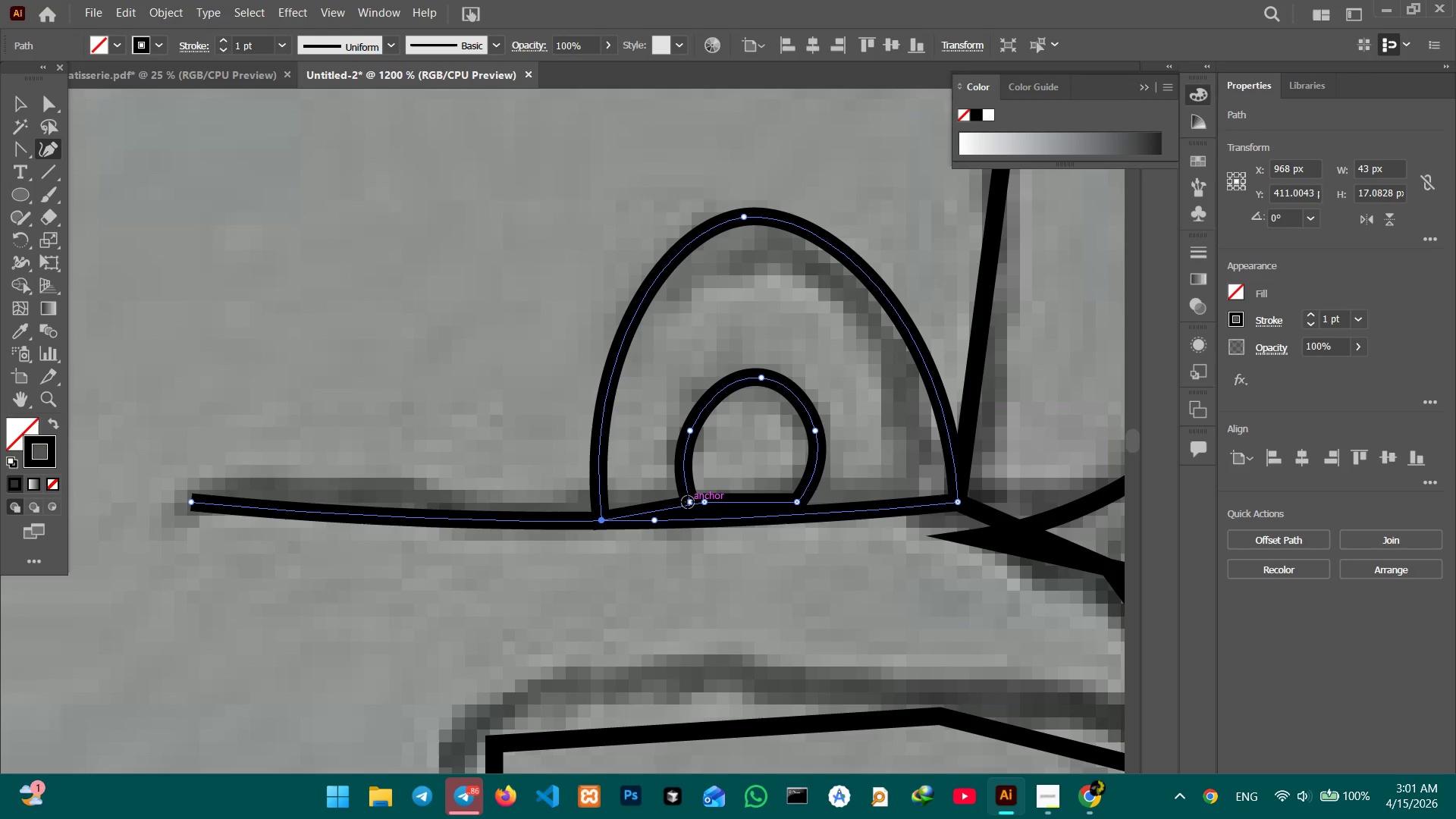 
left_click_drag(start_coordinate=[687, 502], to_coordinate=[687, 517])
 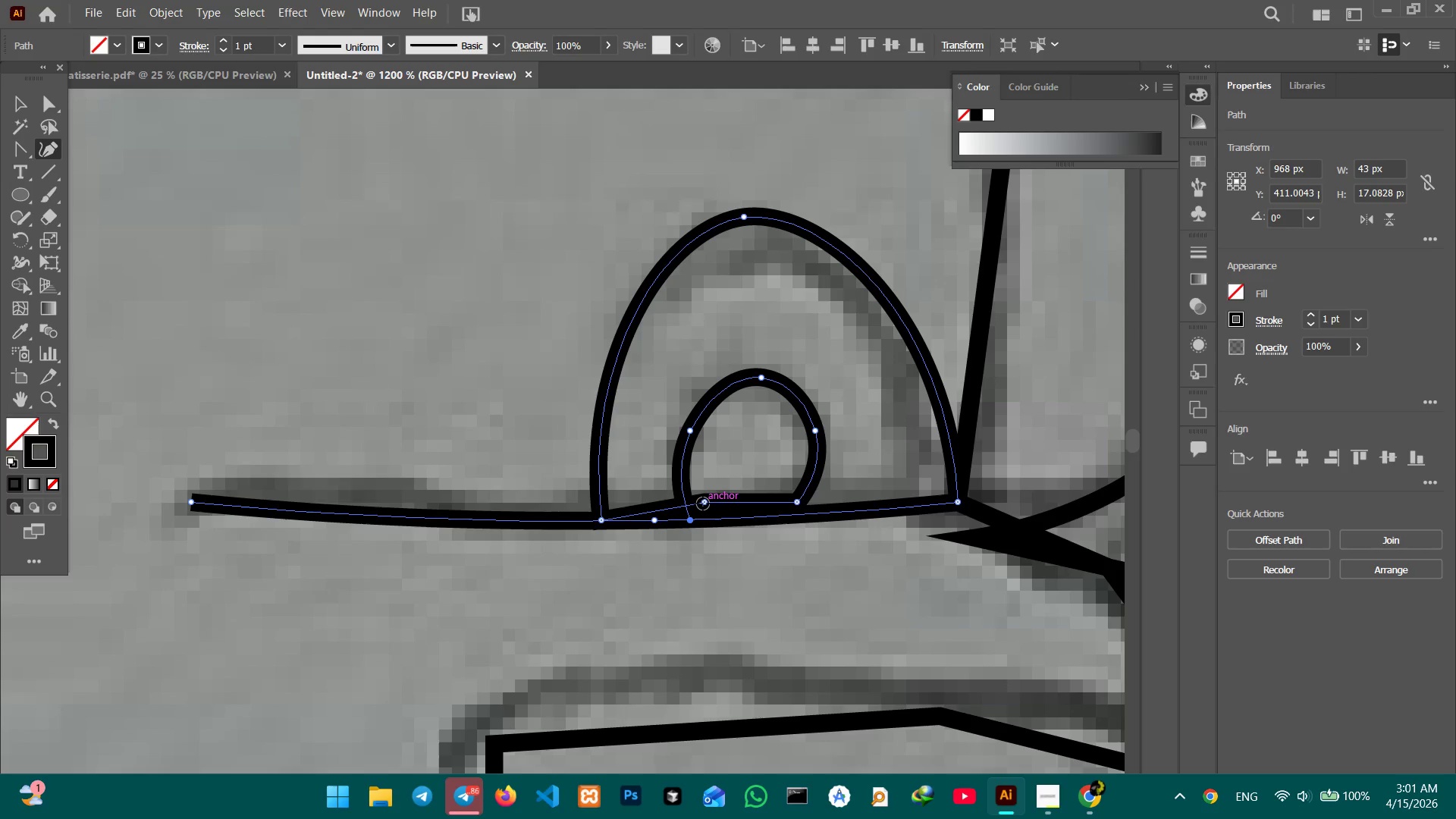 
left_click_drag(start_coordinate=[703, 504], to_coordinate=[703, 518])
 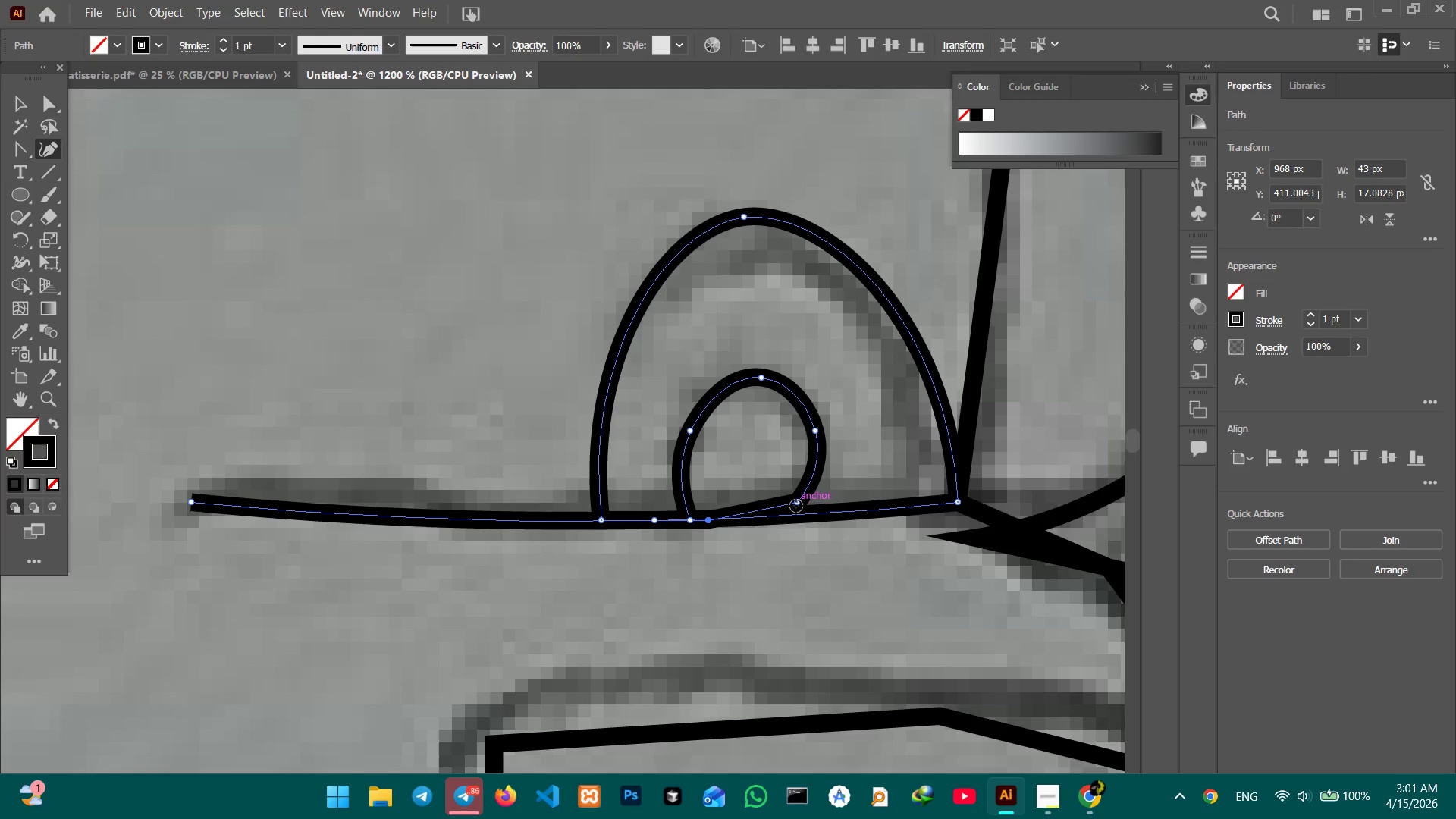 
left_click_drag(start_coordinate=[796, 503], to_coordinate=[797, 514])
 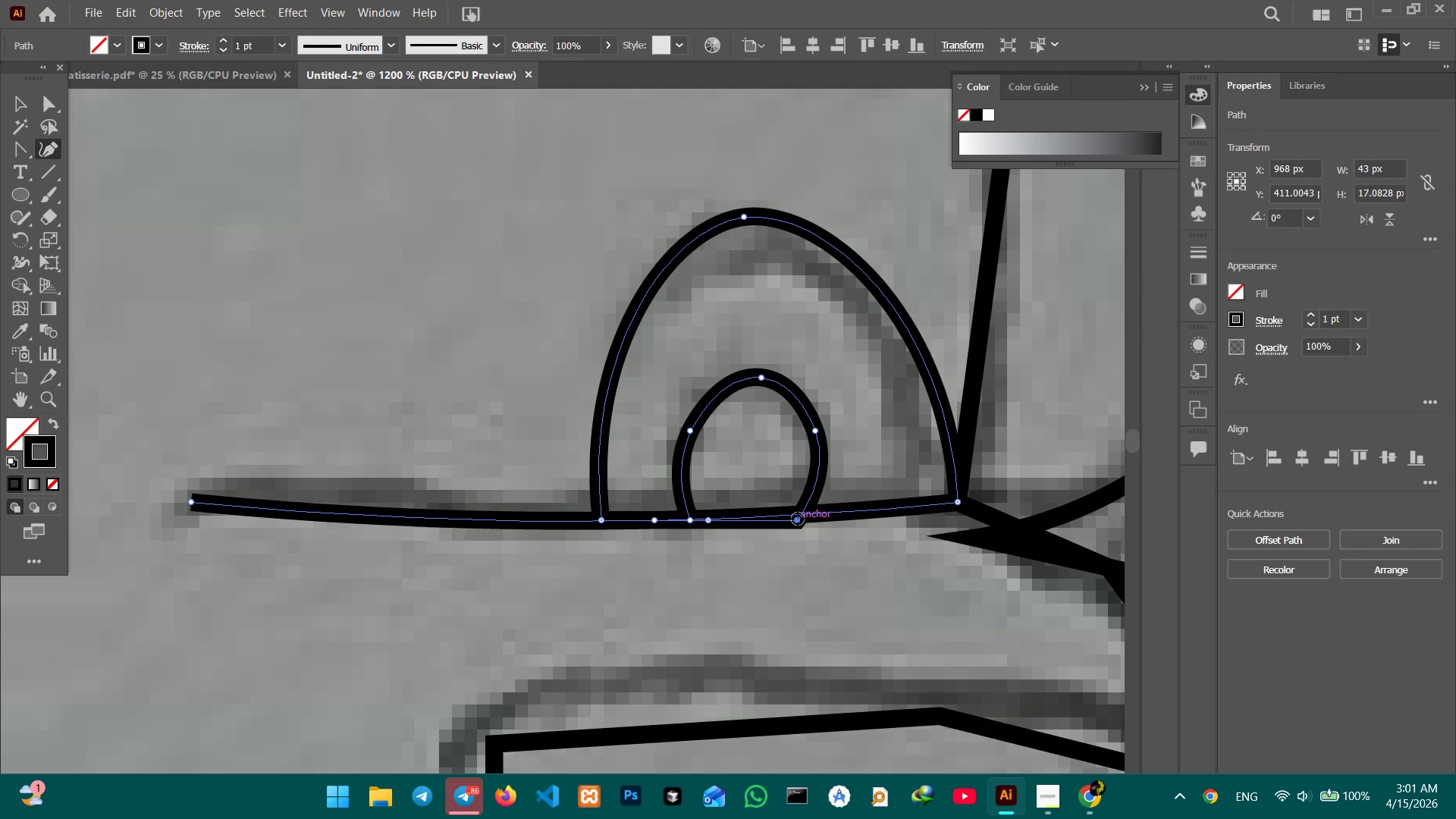 
left_click_drag(start_coordinate=[796, 519], to_coordinate=[796, 510])
 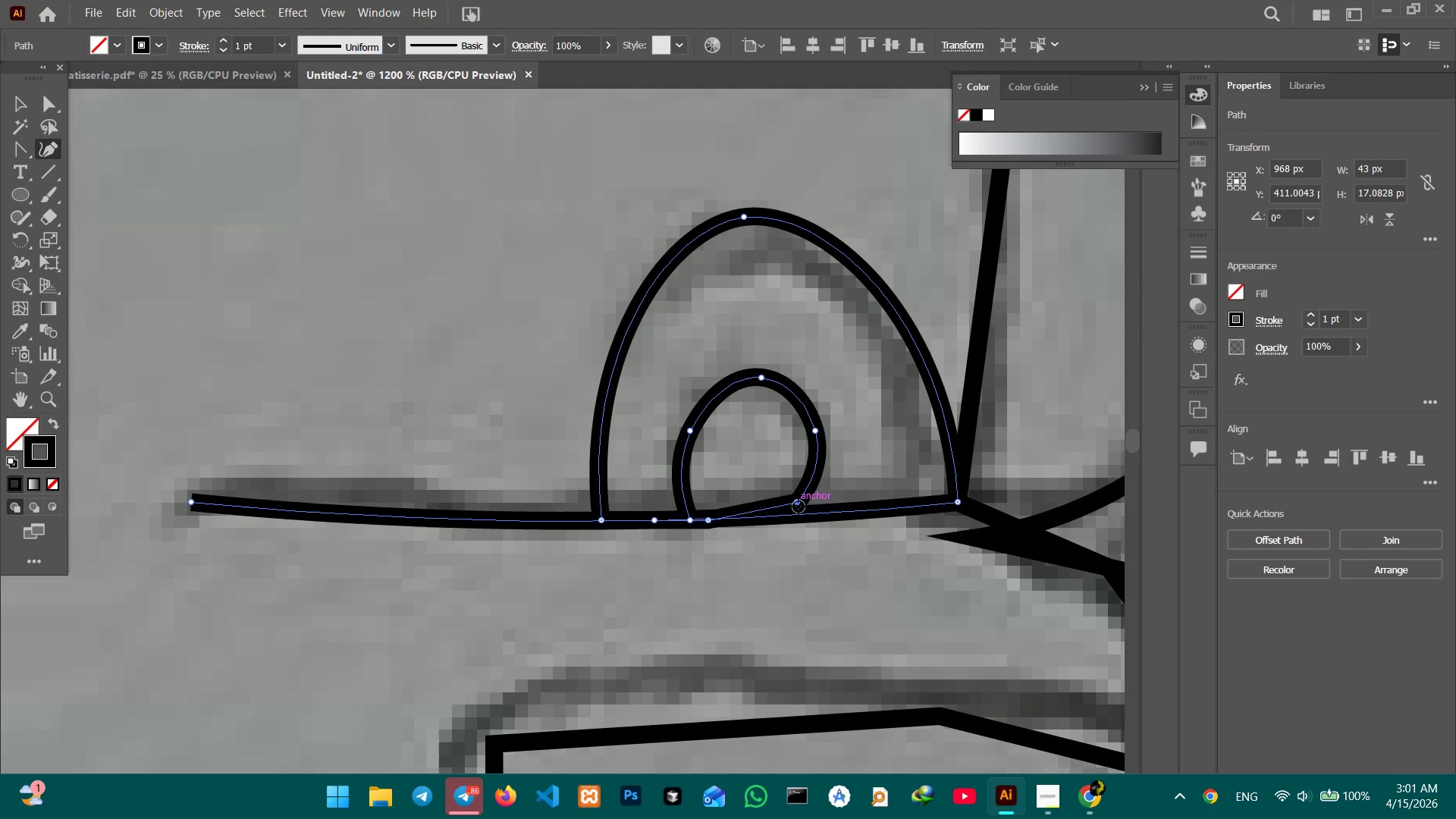 
left_click_drag(start_coordinate=[799, 506], to_coordinate=[799, 516])
 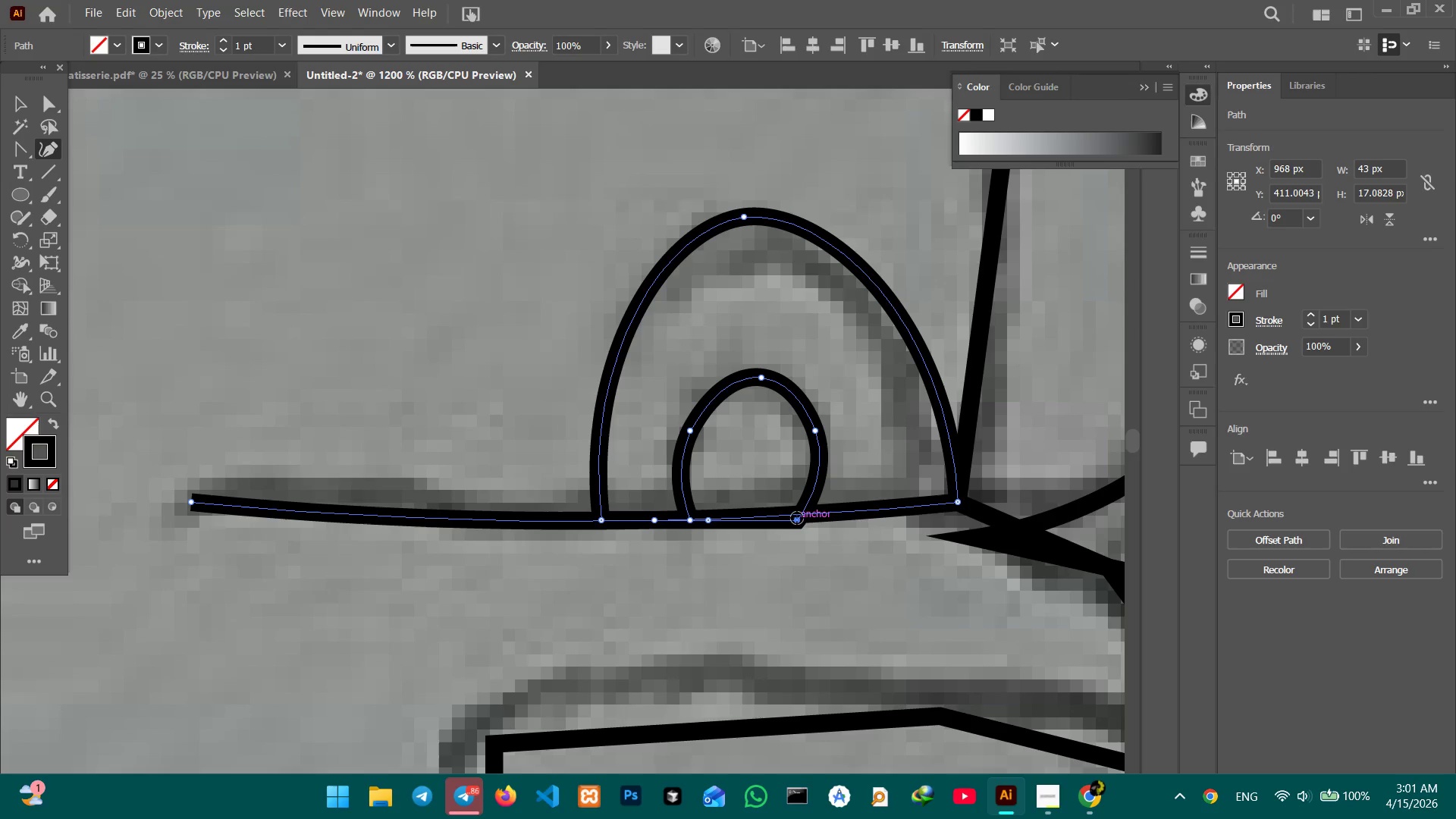 
left_click_drag(start_coordinate=[797, 519], to_coordinate=[796, 512])
 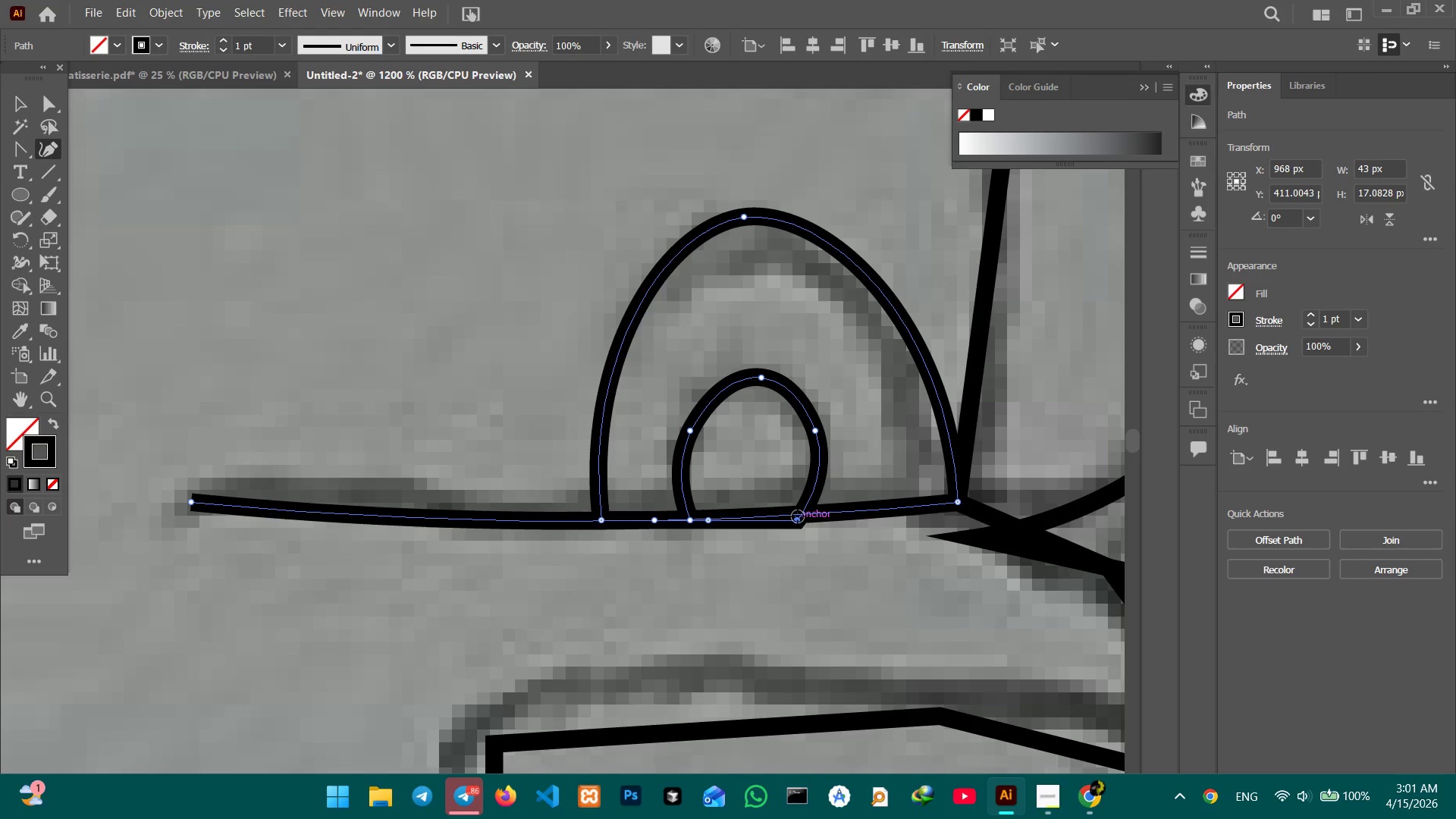 
left_click_drag(start_coordinate=[798, 516], to_coordinate=[799, 510])
 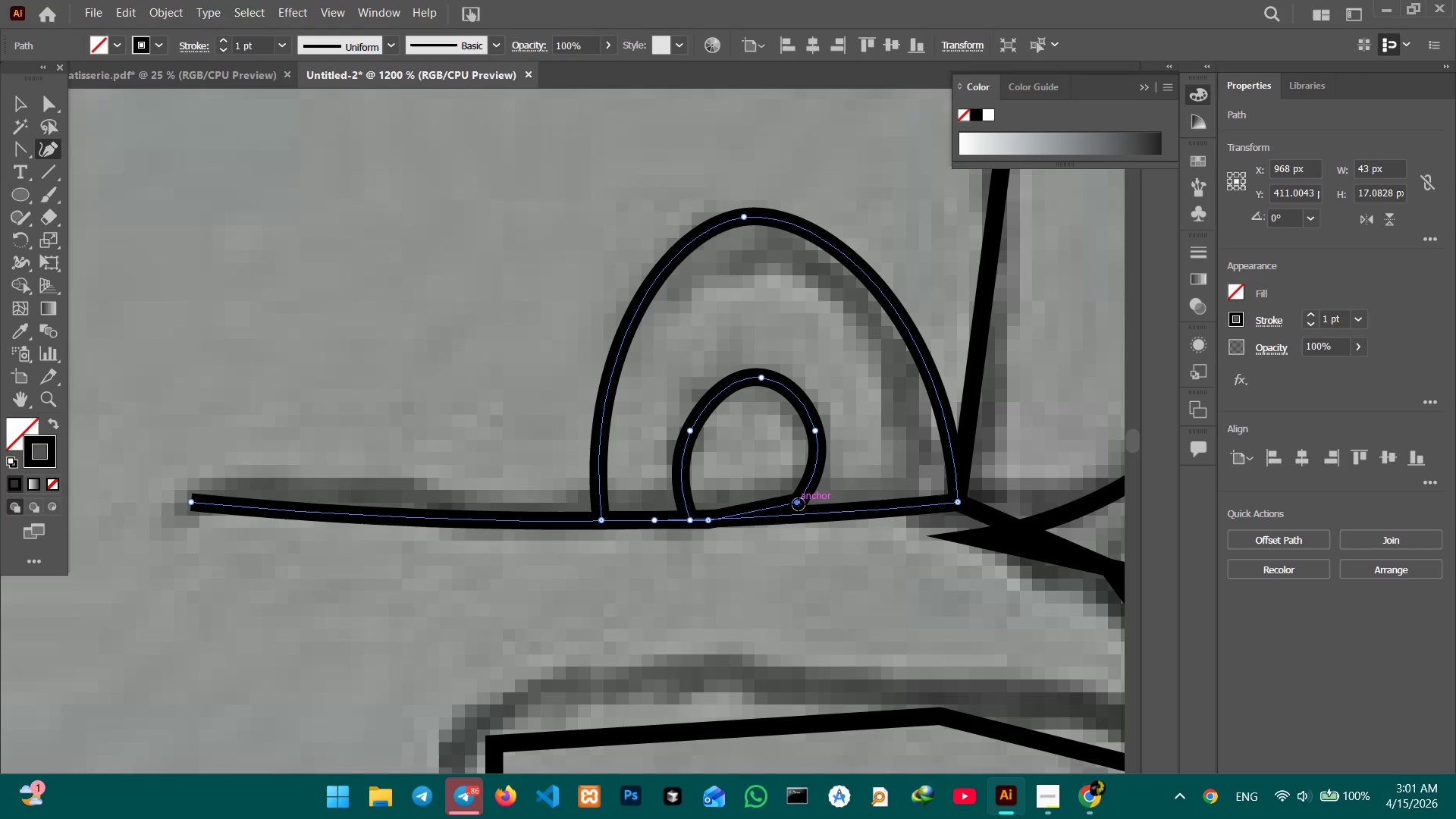 
left_click_drag(start_coordinate=[799, 502], to_coordinate=[799, 514])
 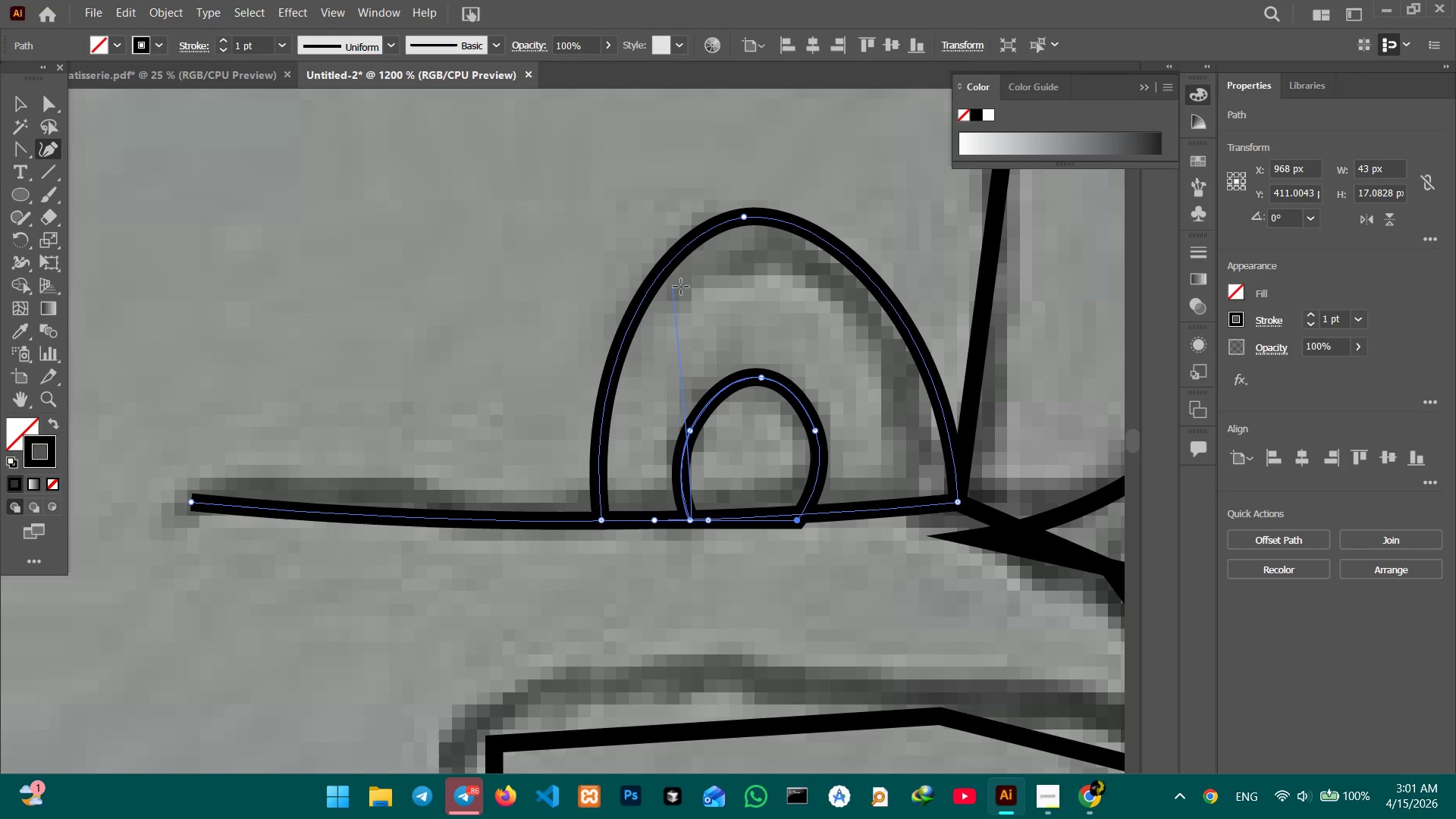 
left_click_drag(start_coordinate=[643, 309], to_coordinate=[626, 303])
 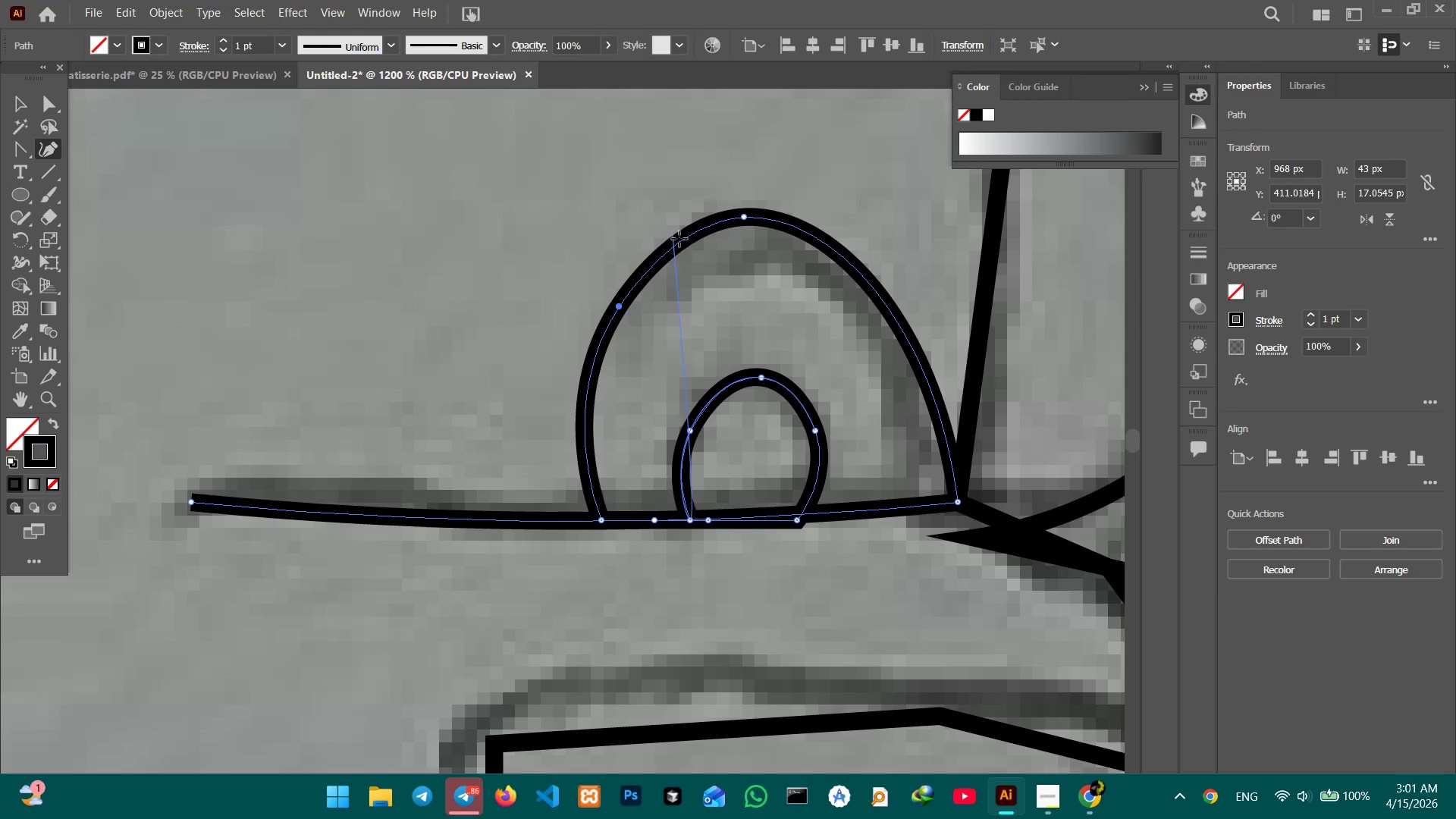 
key(Control+Z)
 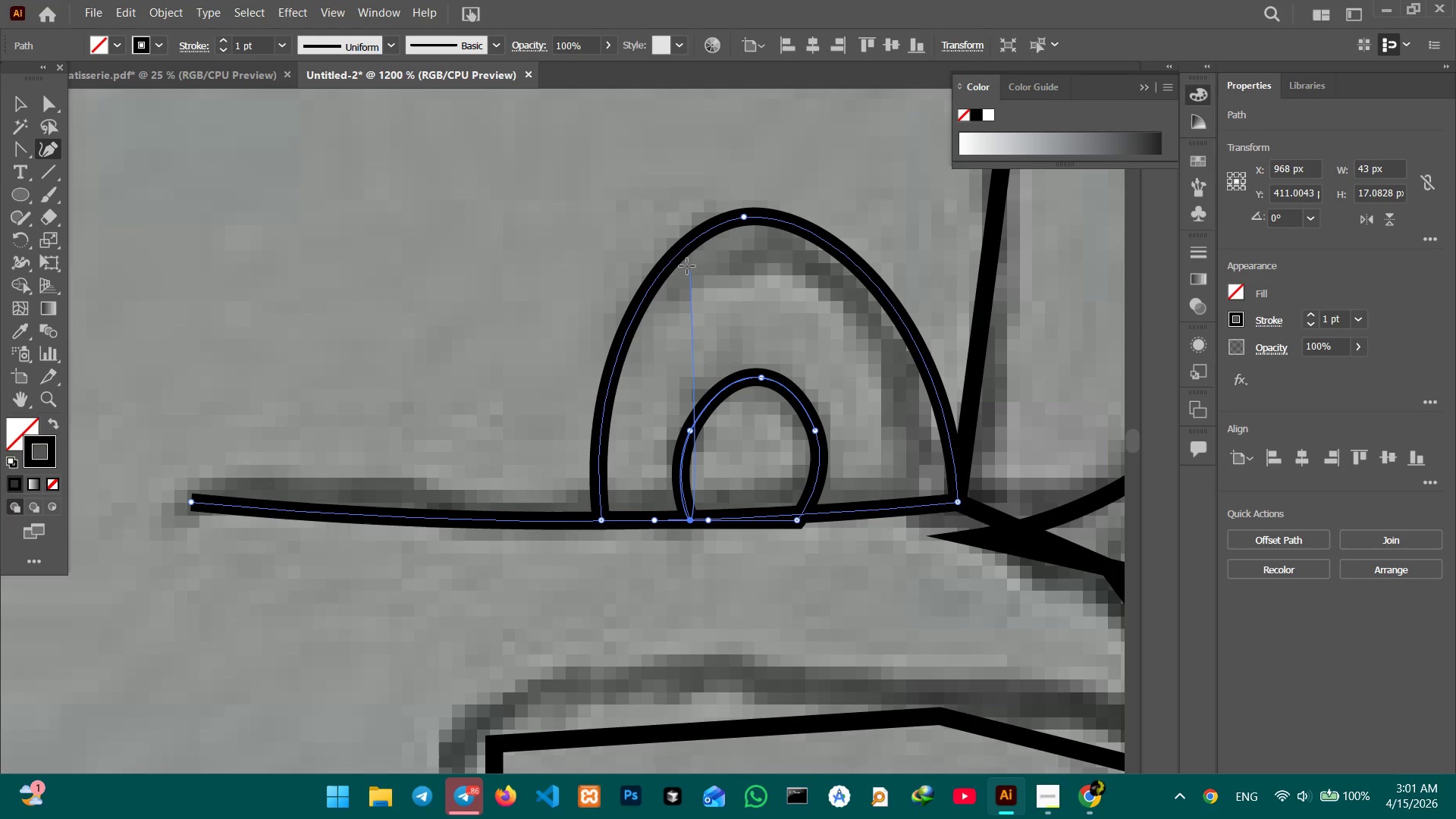 
left_click_drag(start_coordinate=[670, 265], to_coordinate=[657, 268])
 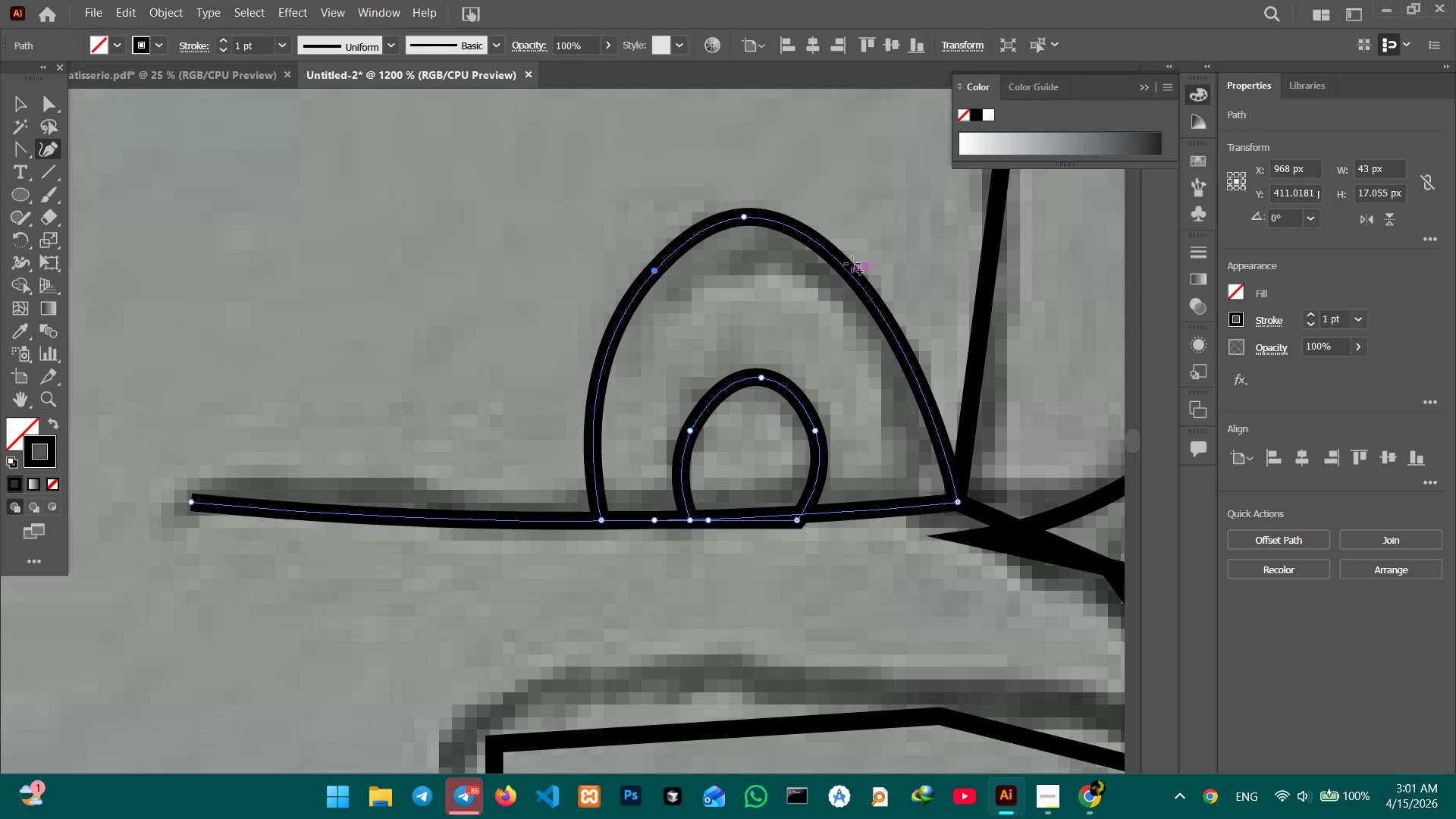 
left_click_drag(start_coordinate=[861, 278], to_coordinate=[878, 276])
 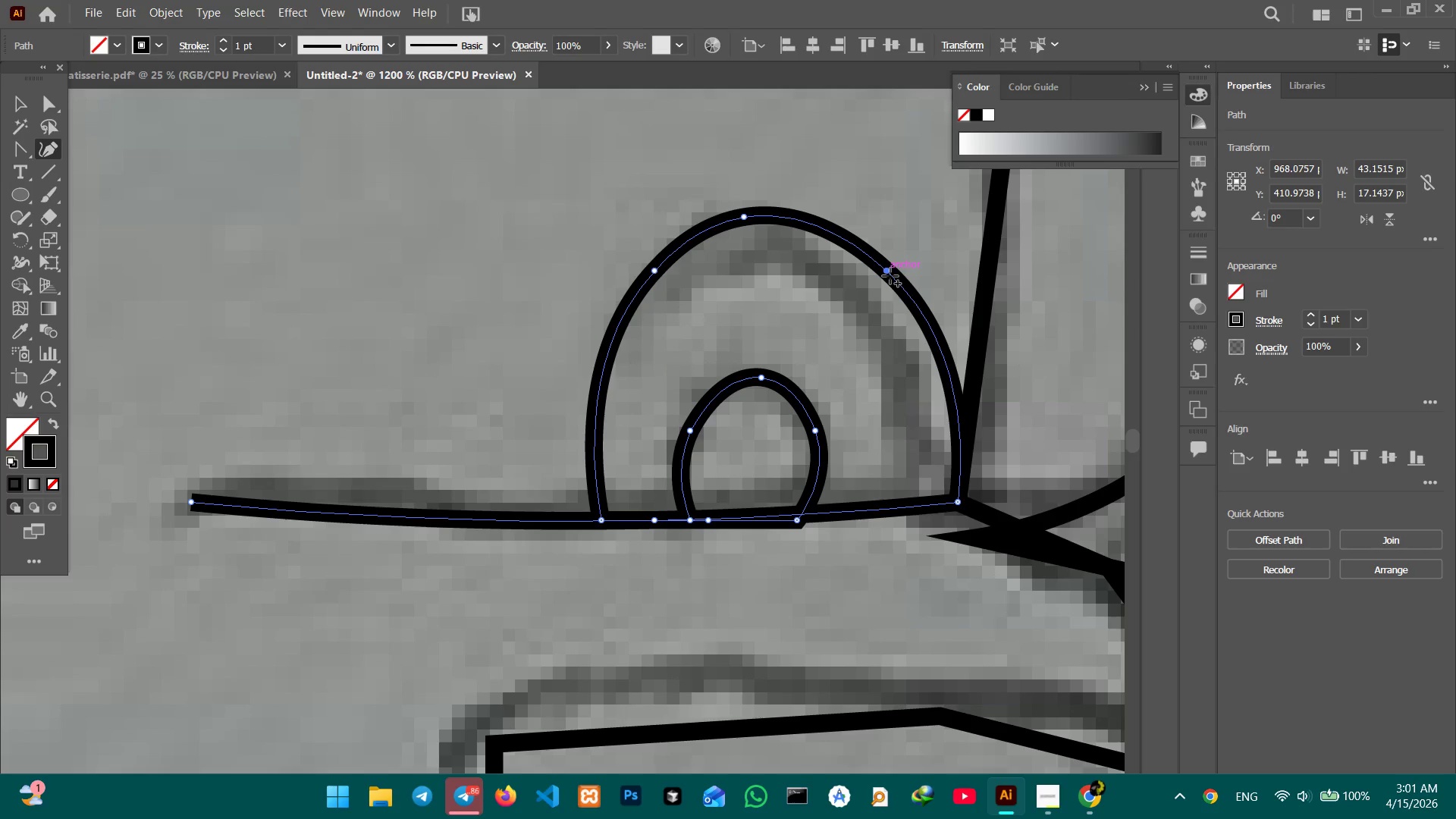 
left_click_drag(start_coordinate=[890, 276], to_coordinate=[879, 278])
 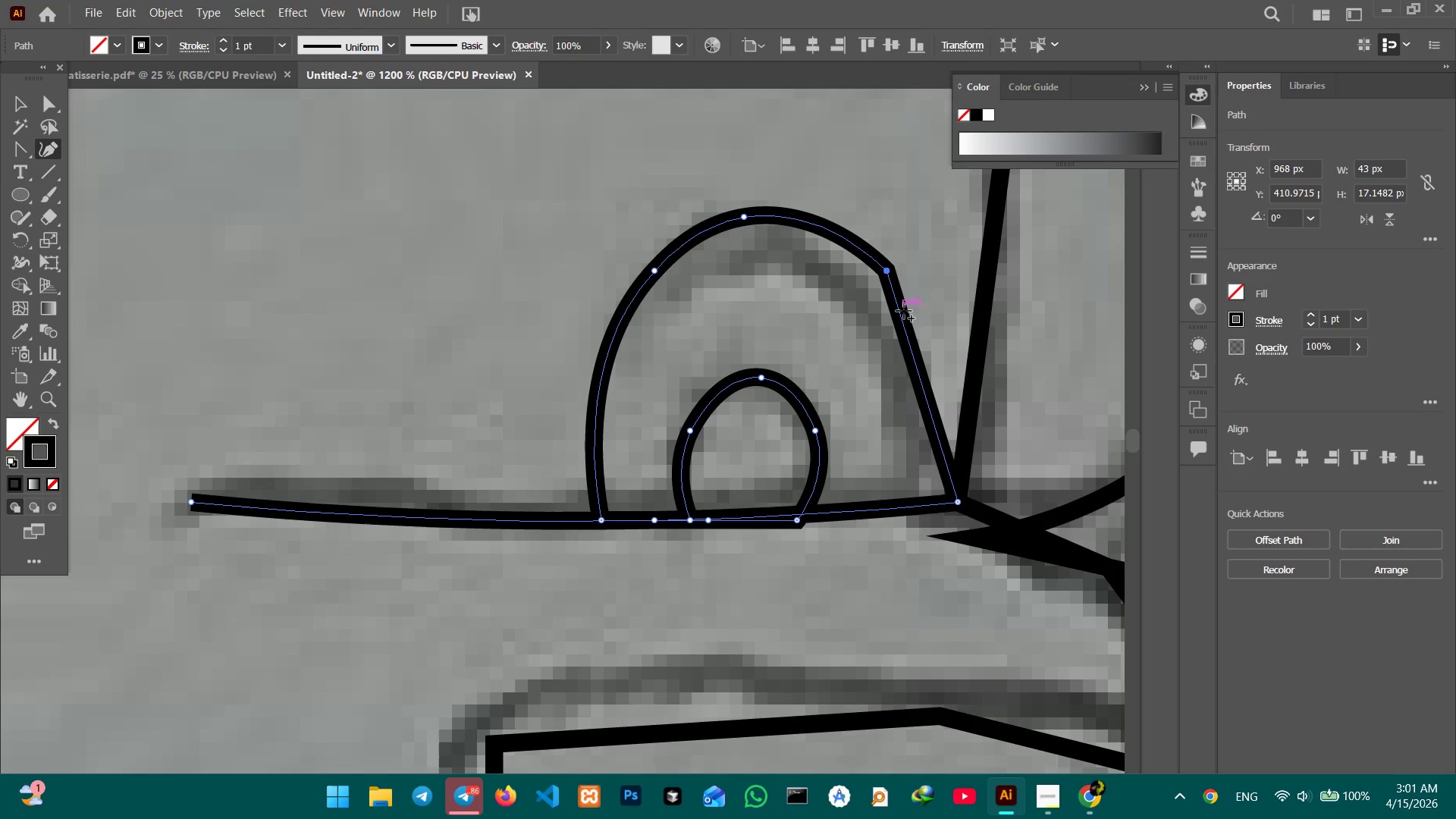 
key(Control+Z)
 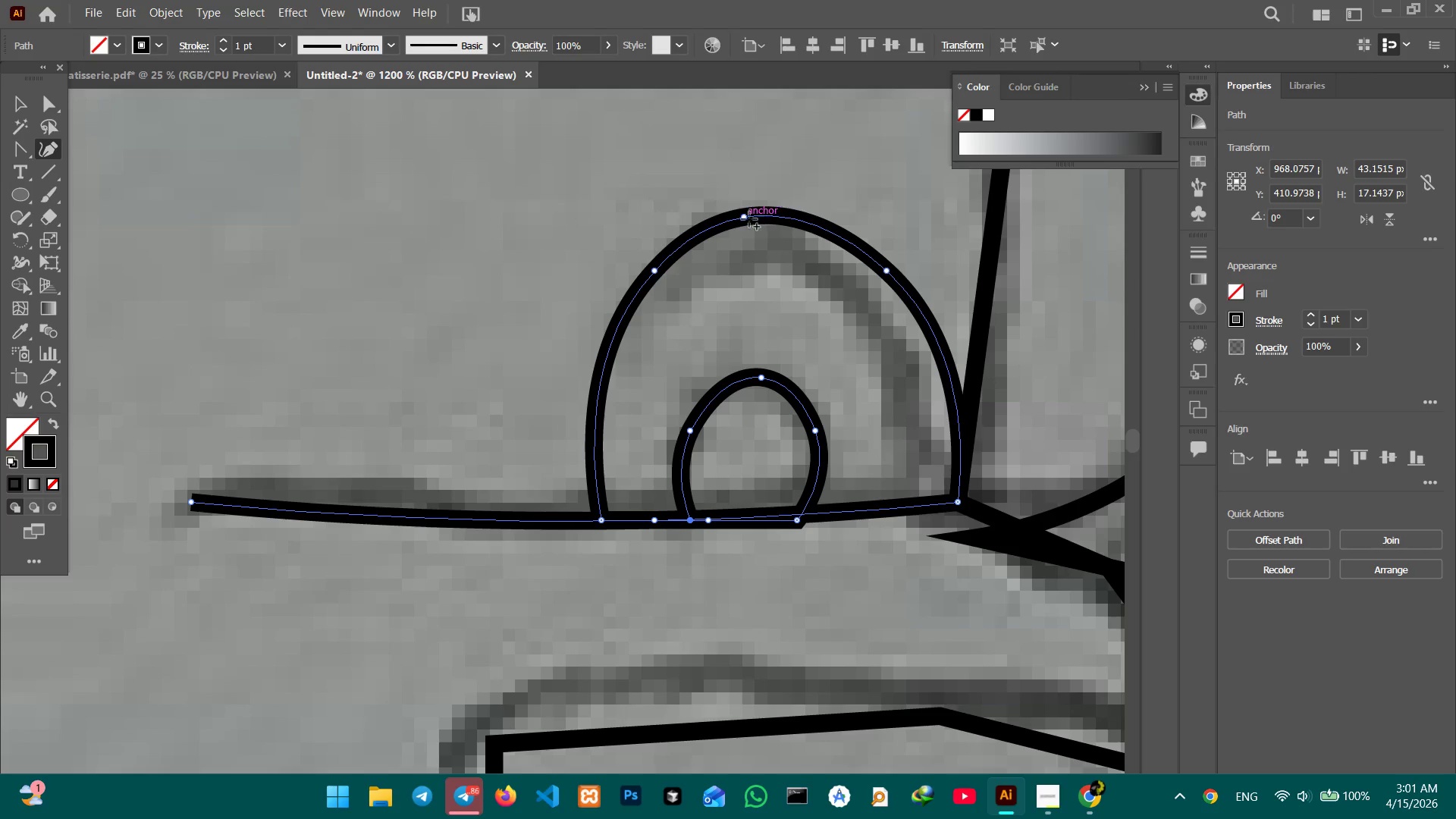 
left_click_drag(start_coordinate=[748, 221], to_coordinate=[748, 228])
 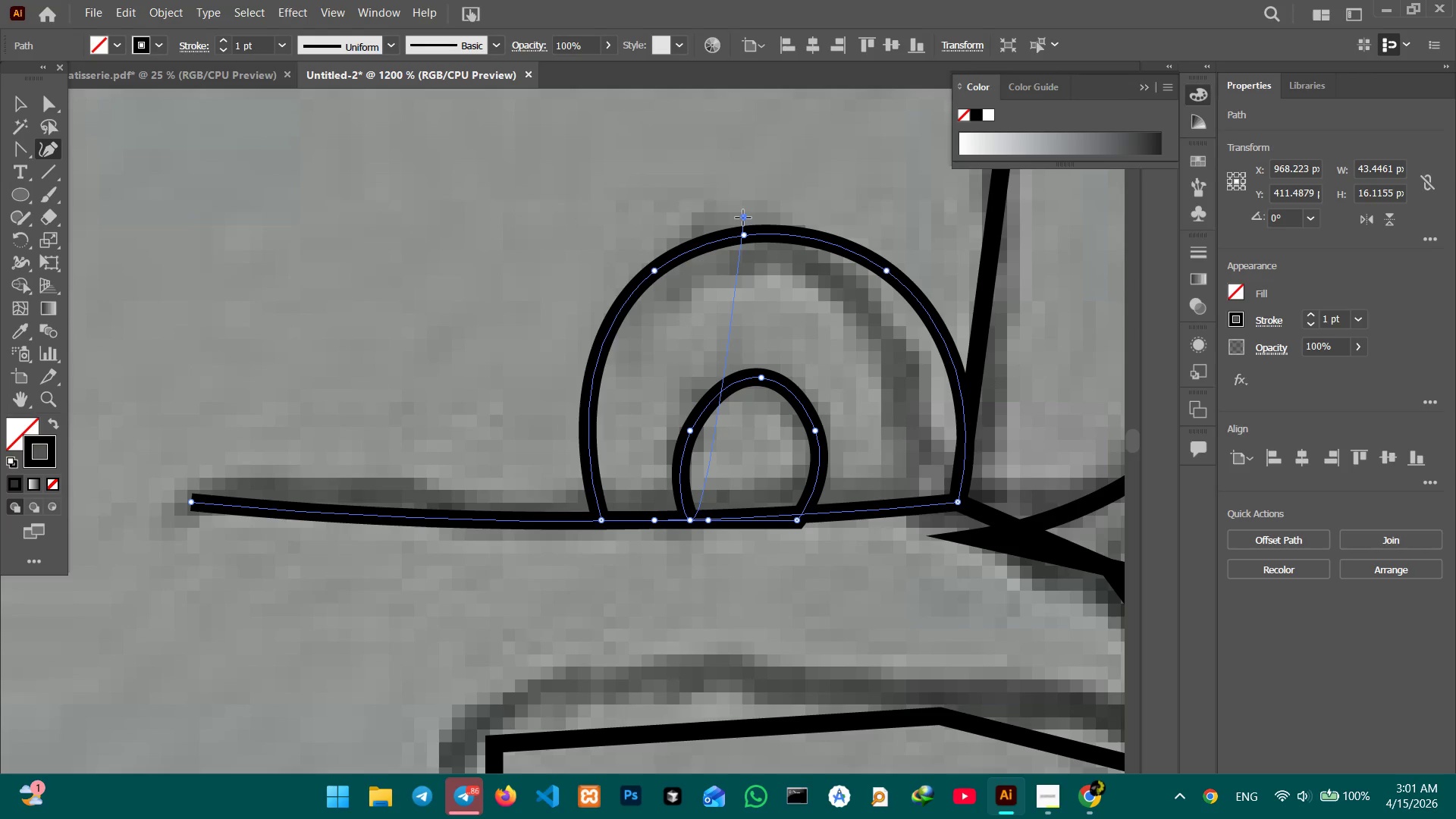 
key(Control+Z)
 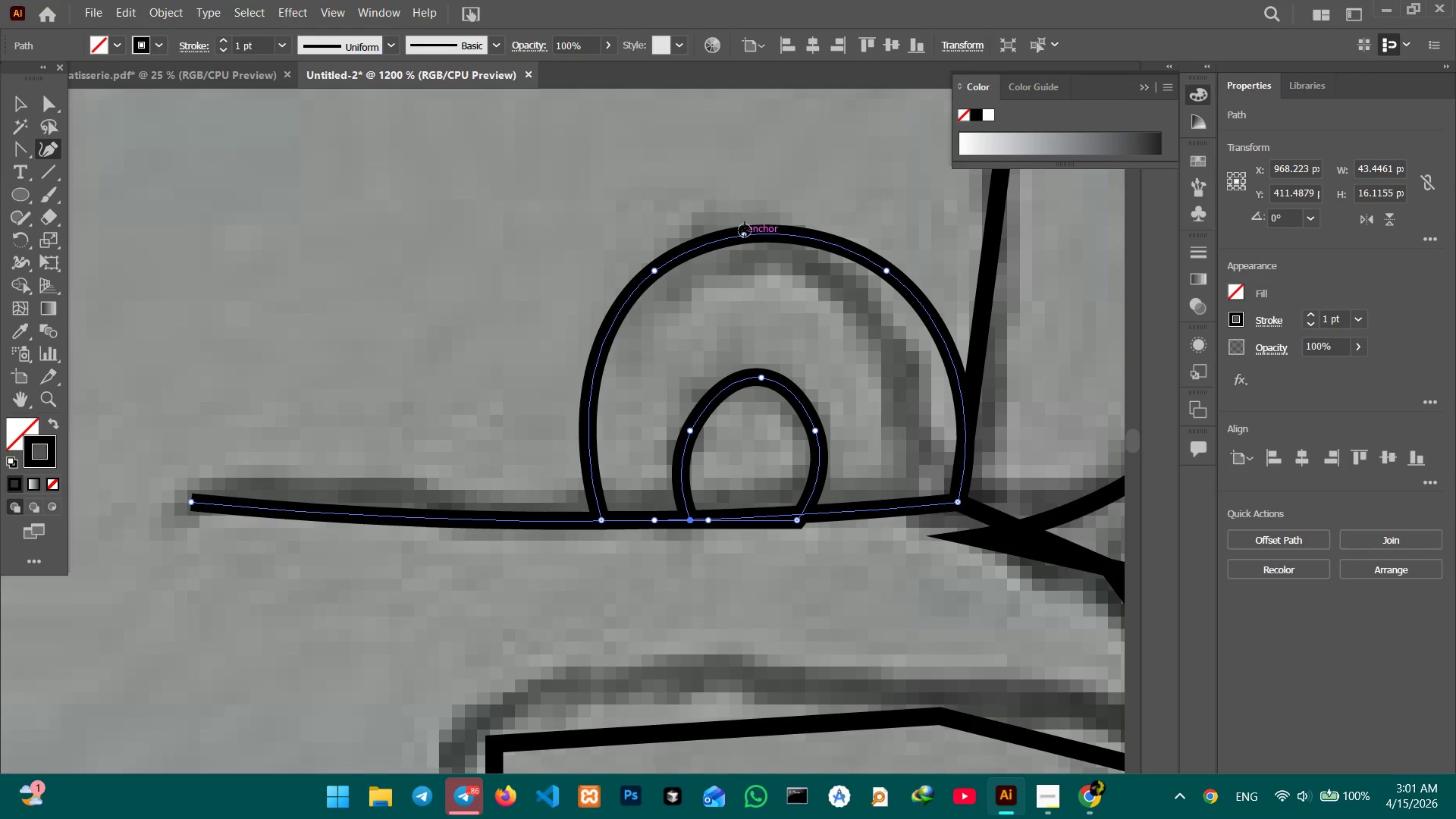 
left_click_drag(start_coordinate=[745, 232], to_coordinate=[743, 223])
 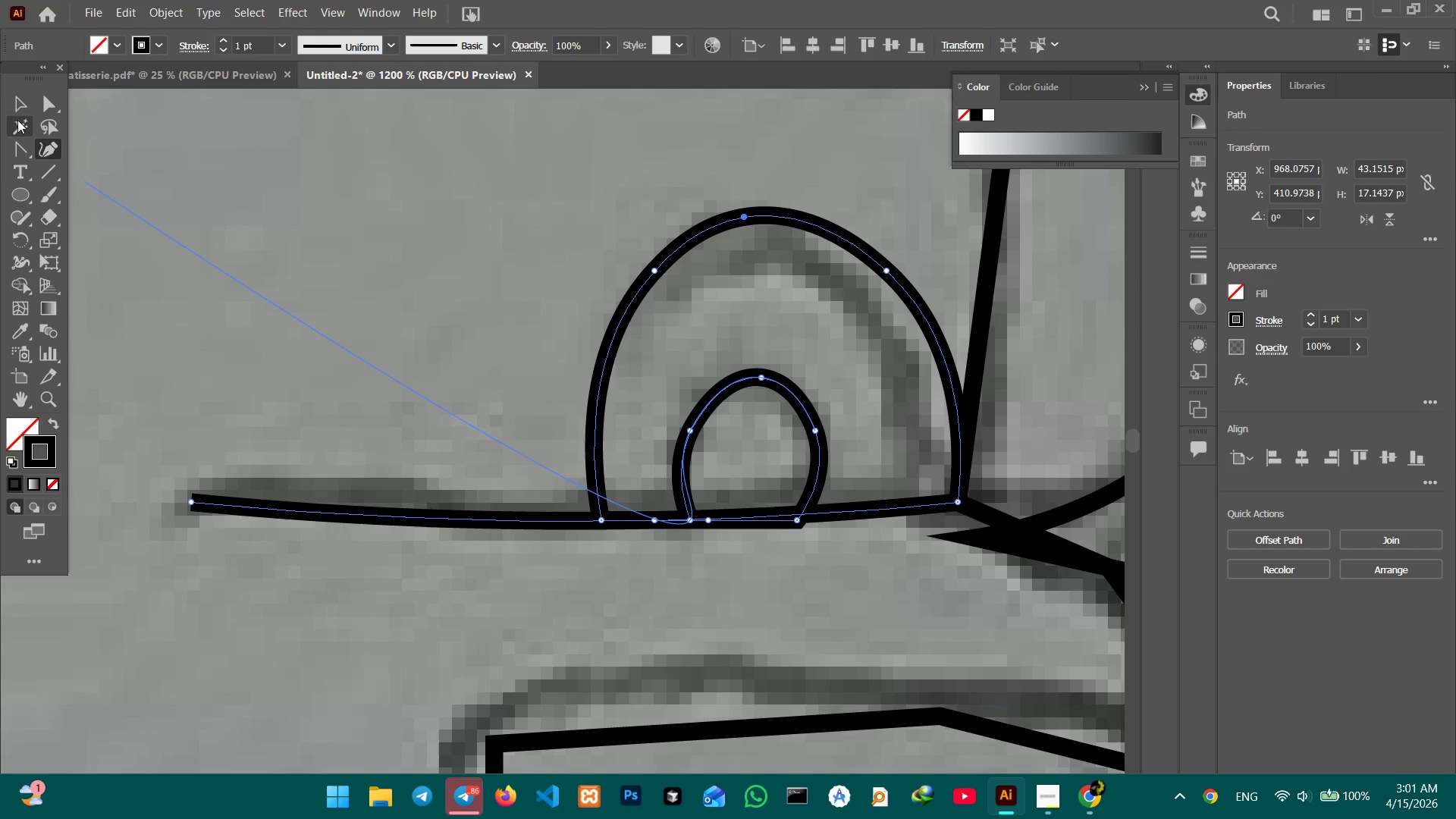 
left_click_drag(start_coordinate=[15, 104], to_coordinate=[29, 113])
 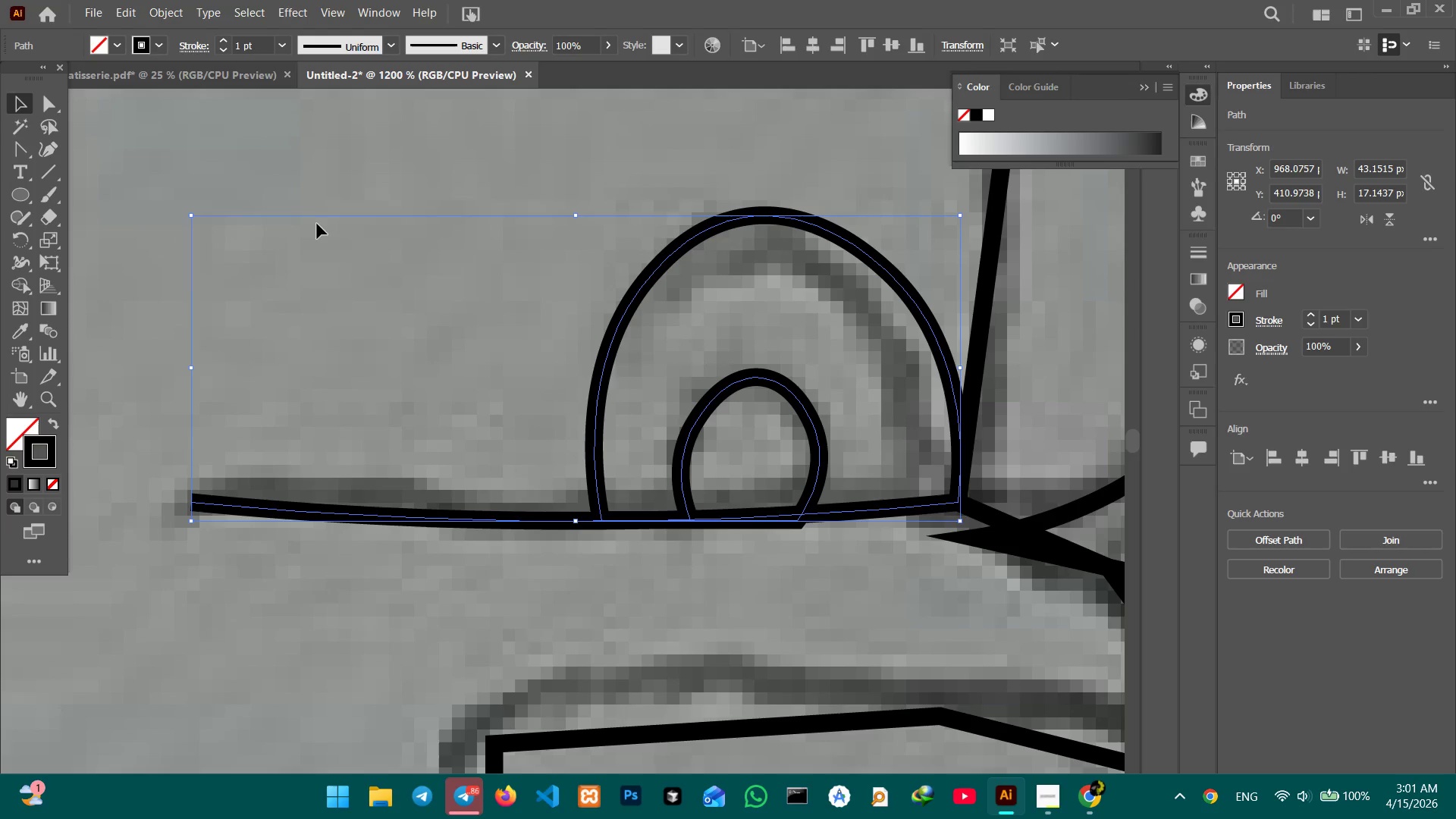 
double_click([317, 224])
 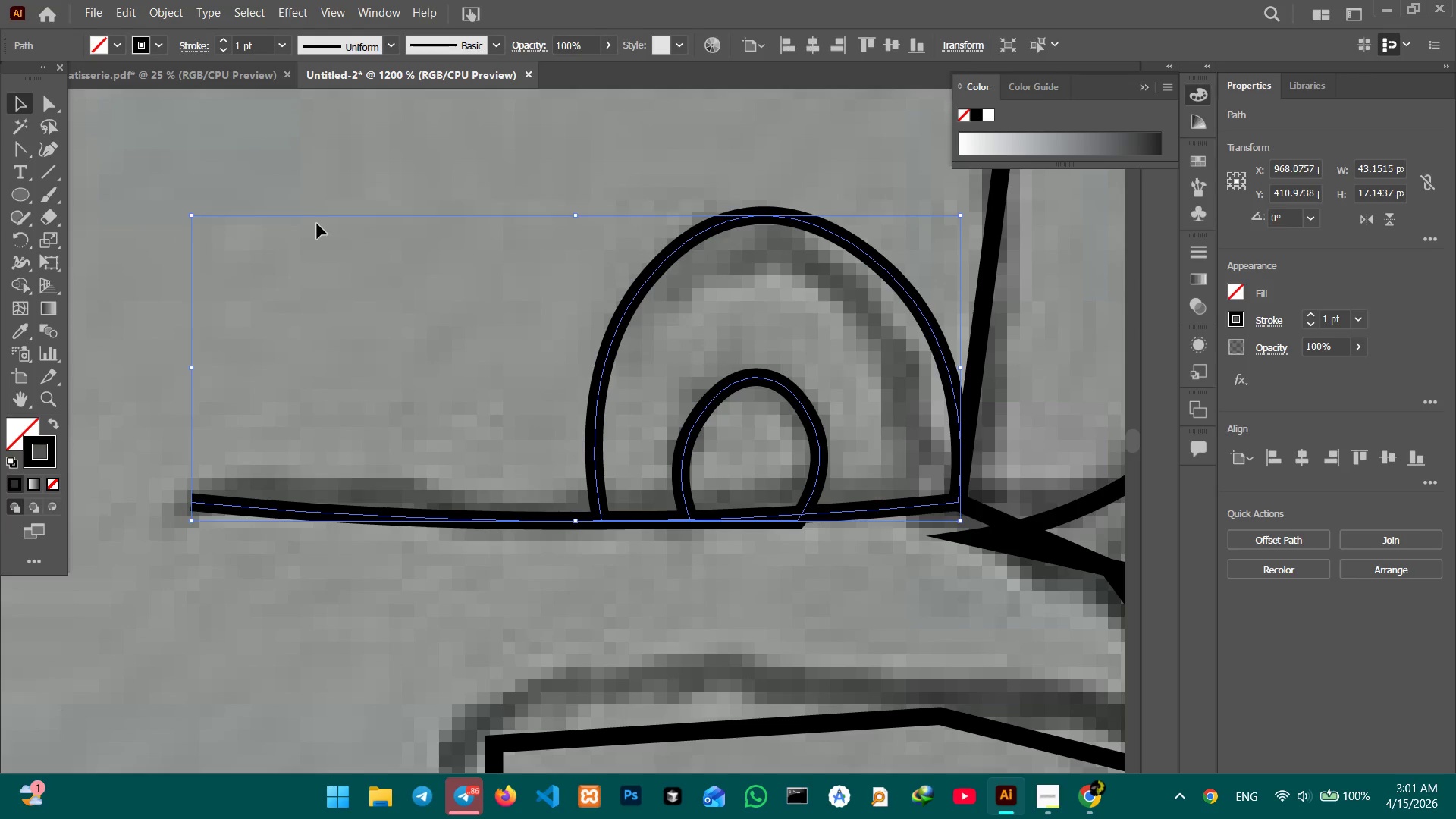 
key(Control+Minus)
 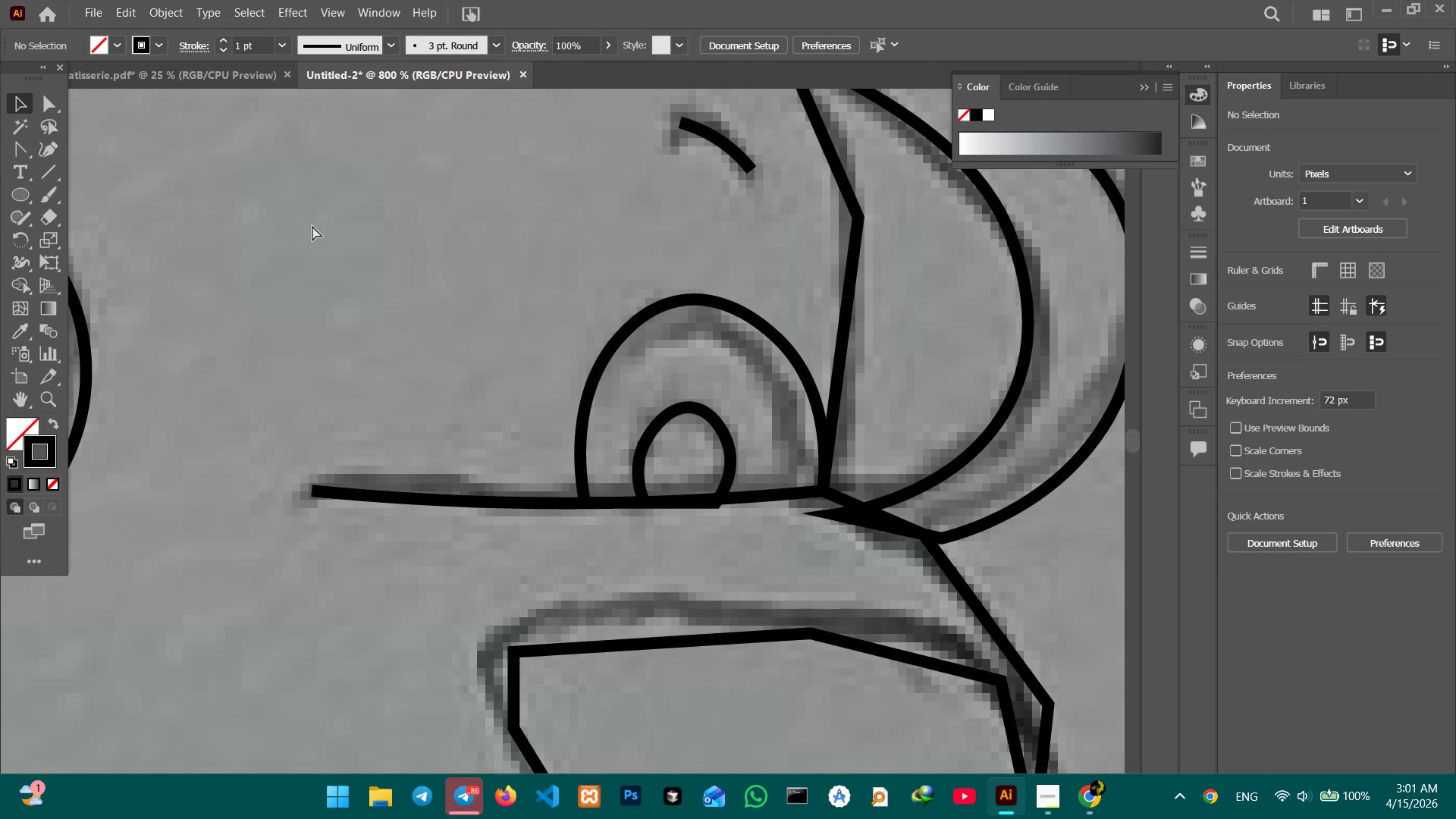 
key(Control+Minus)
 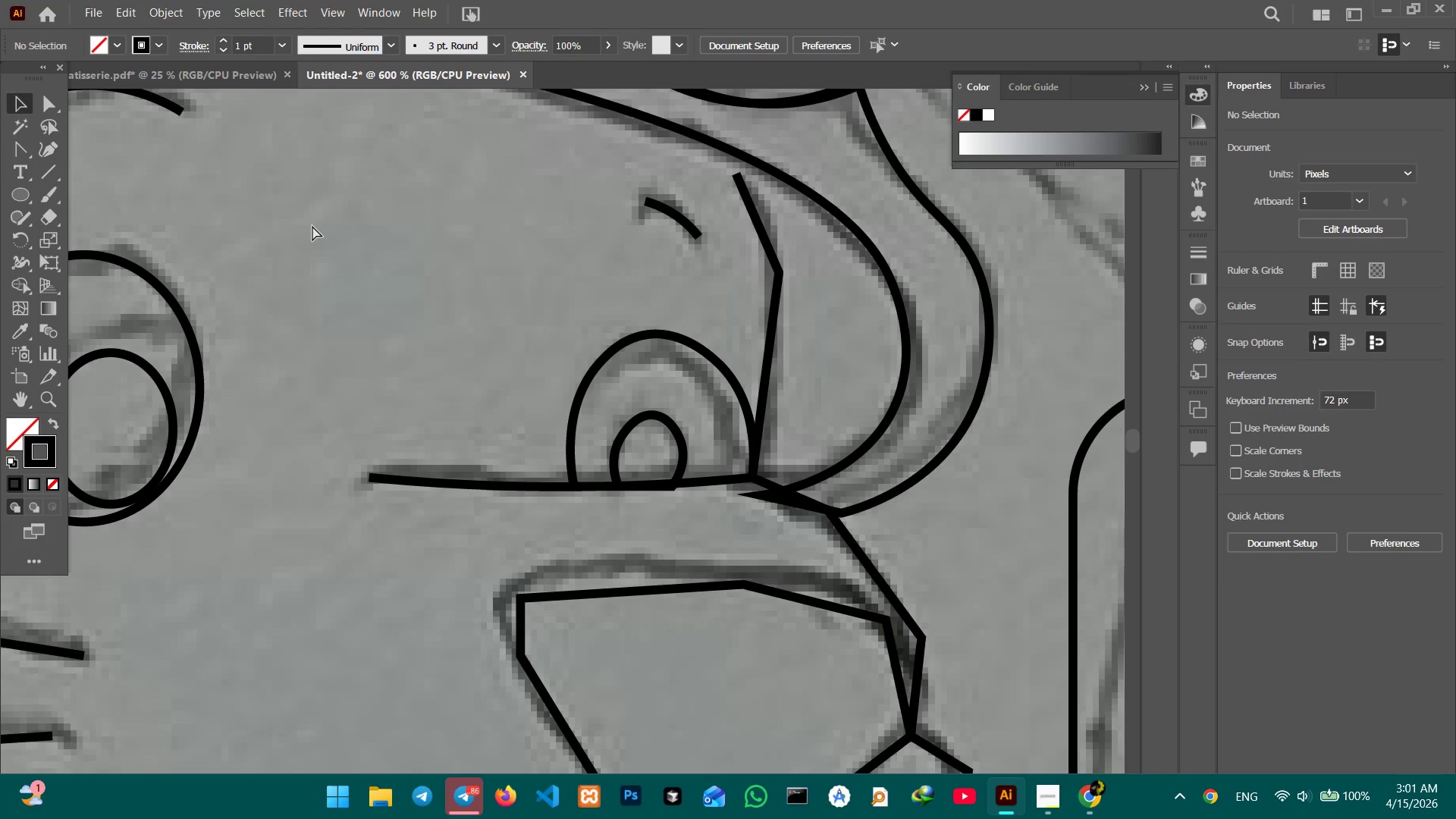 
key(Control+Minus)
 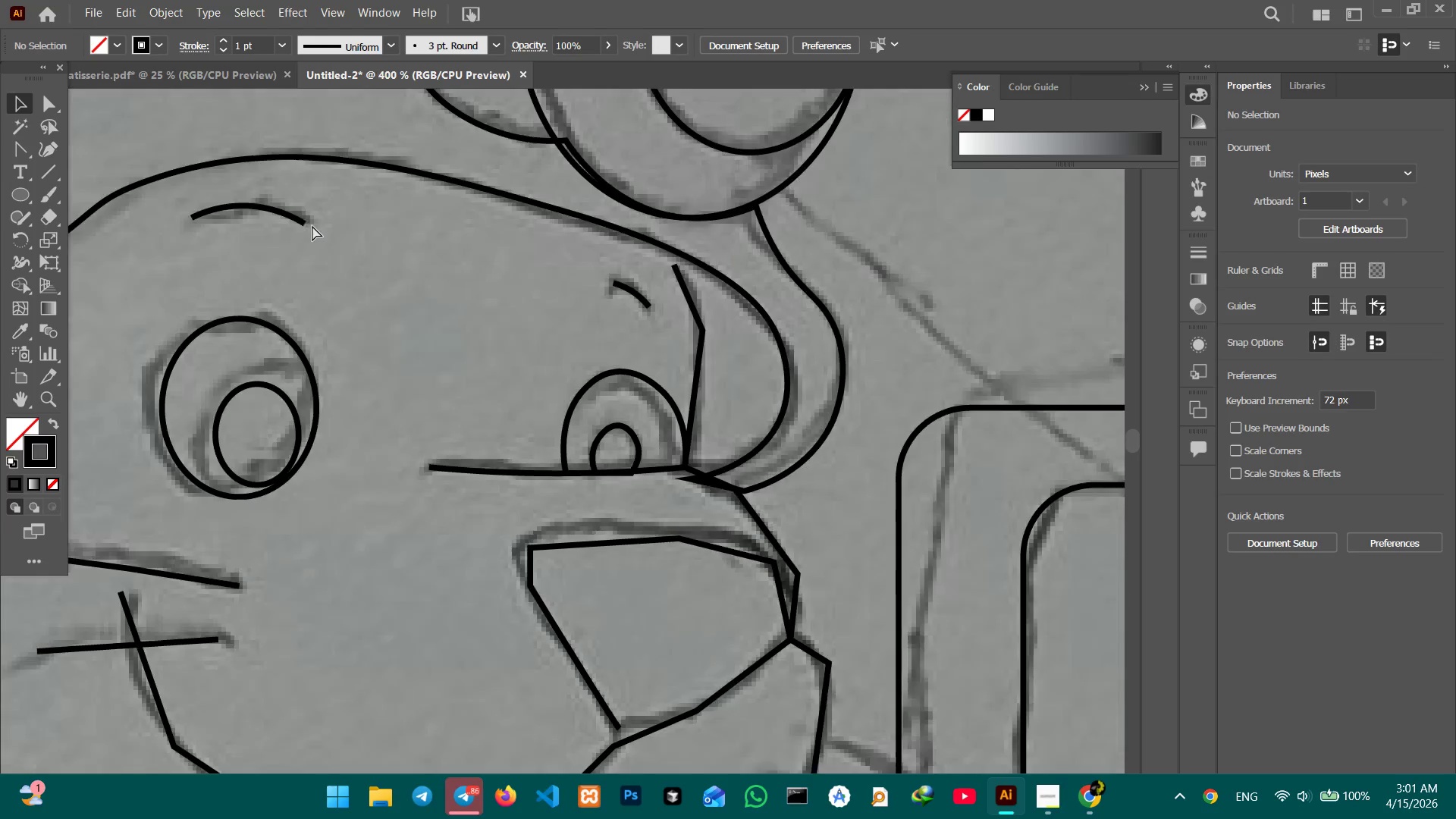 
key(Control+Minus)
 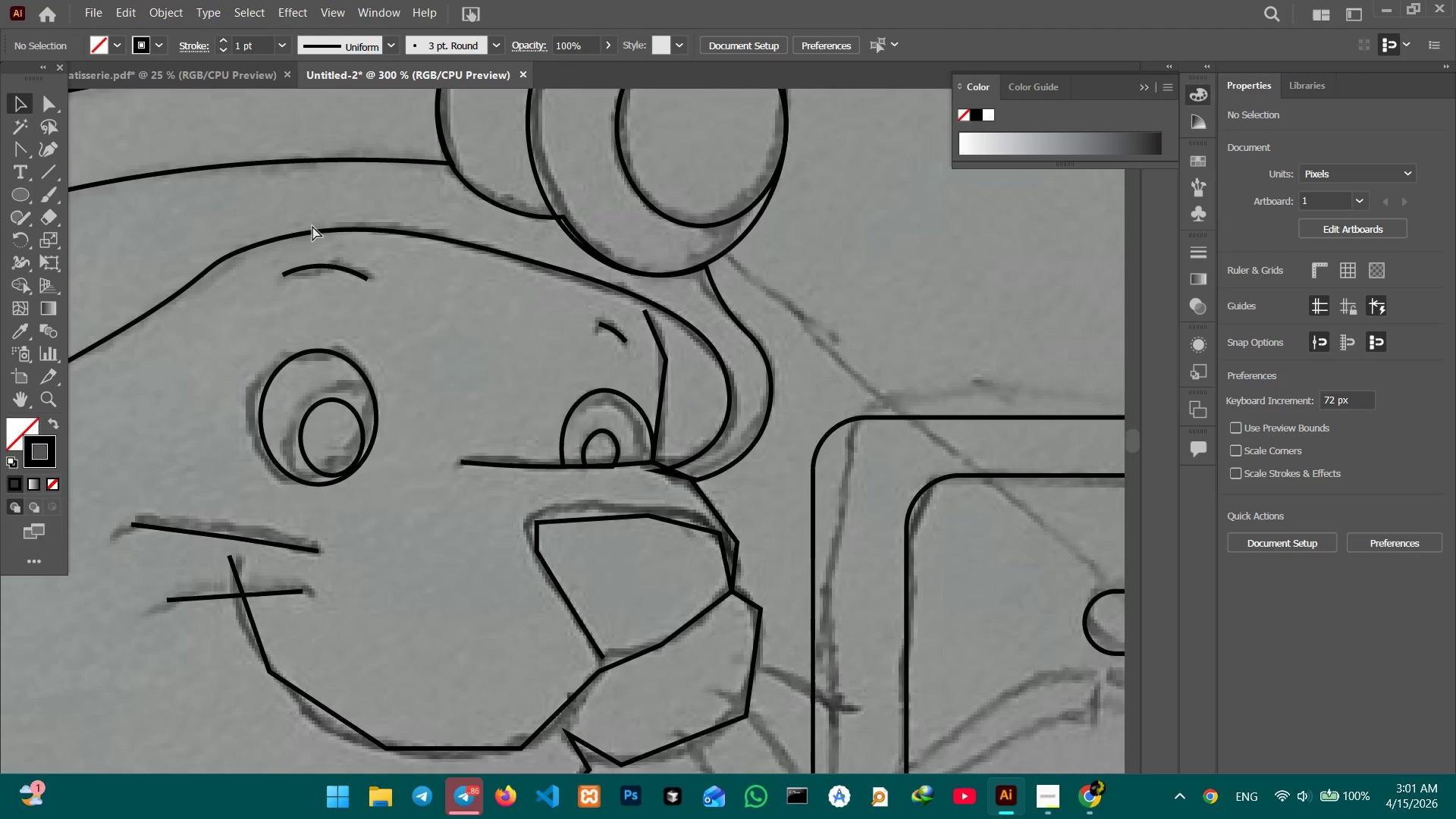 
key(Control+Minus)
 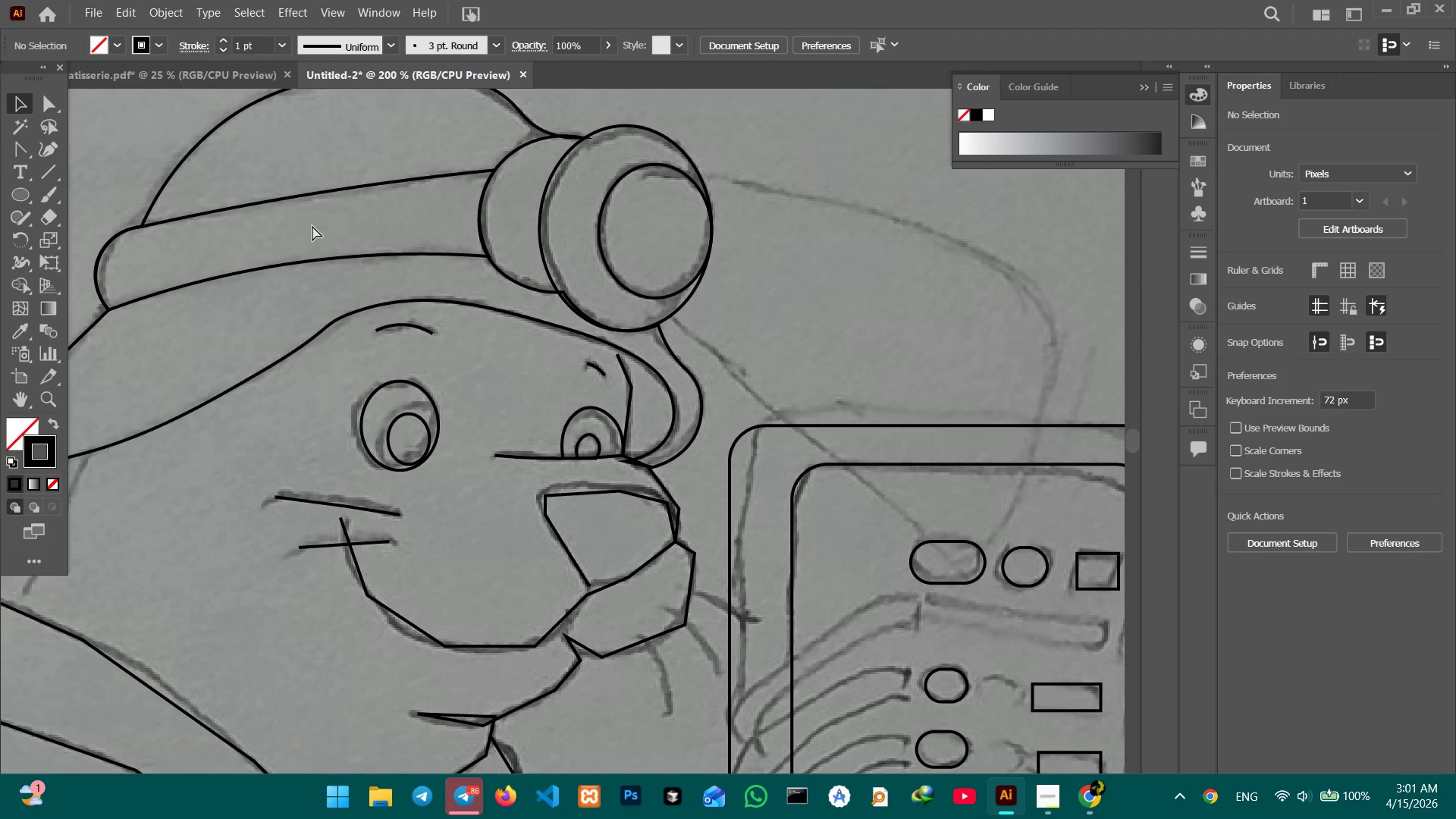 
key(Control+Equal)
 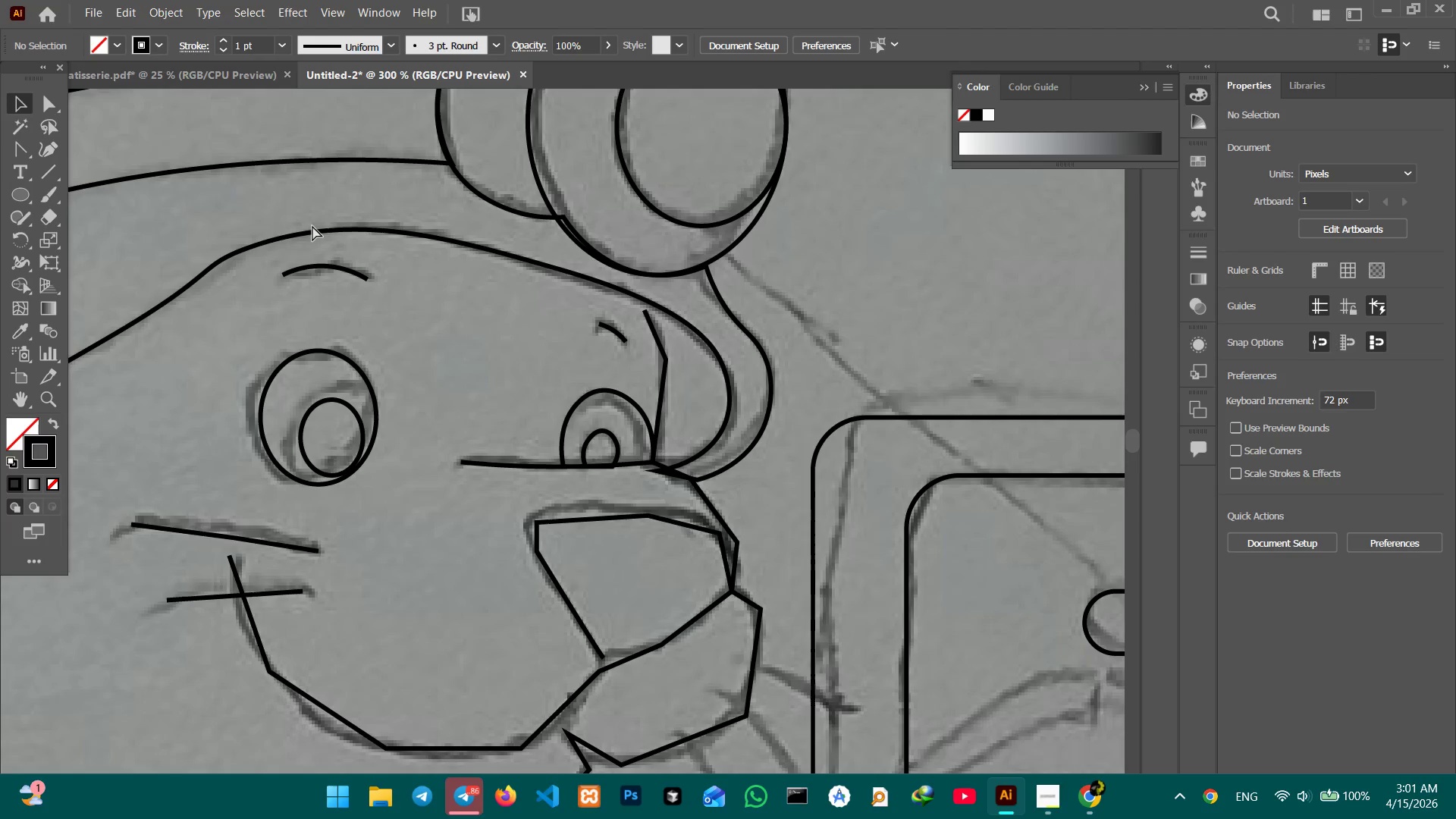 
key(Control+Equal)
 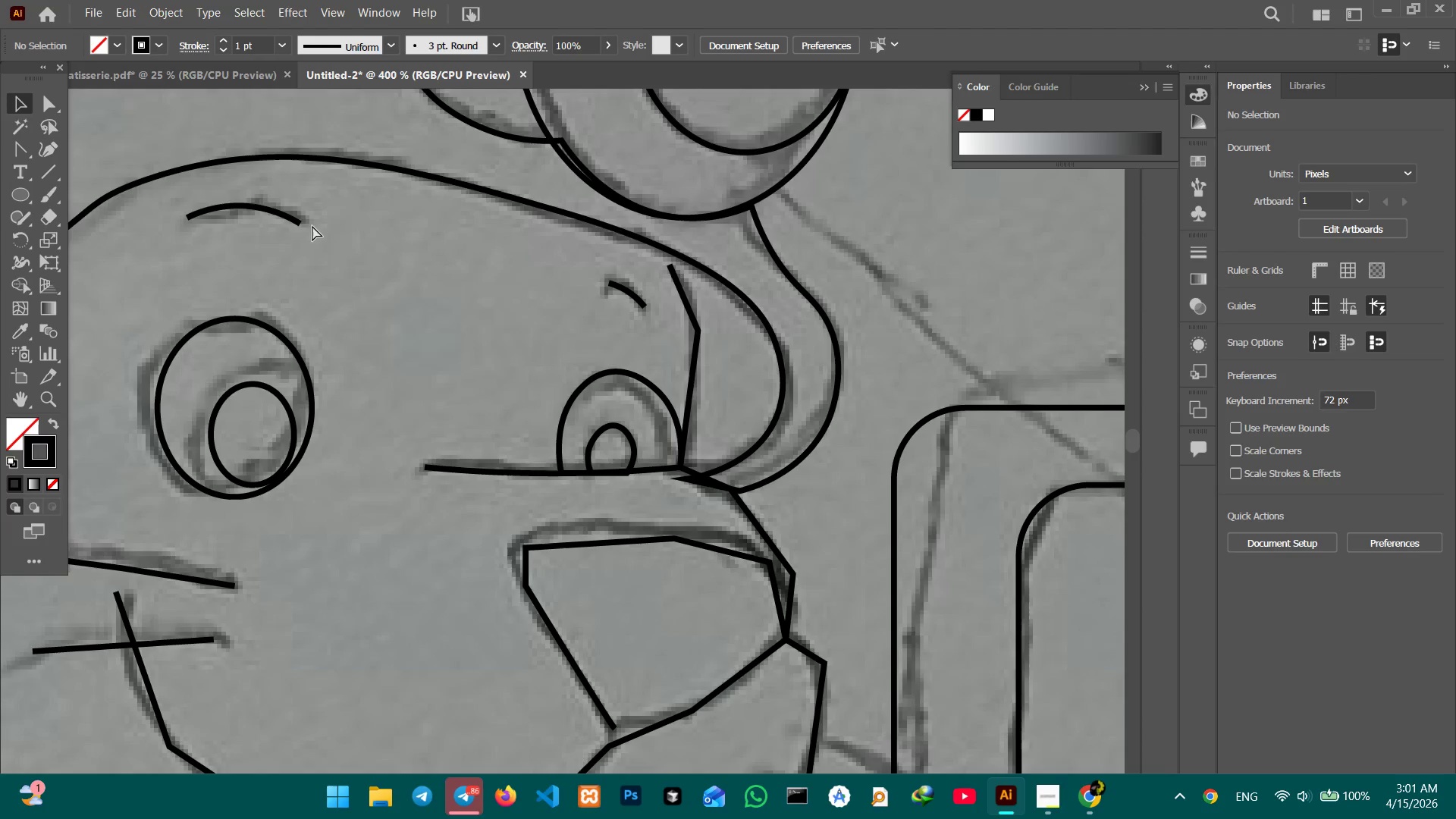 
key(Control+Equal)
 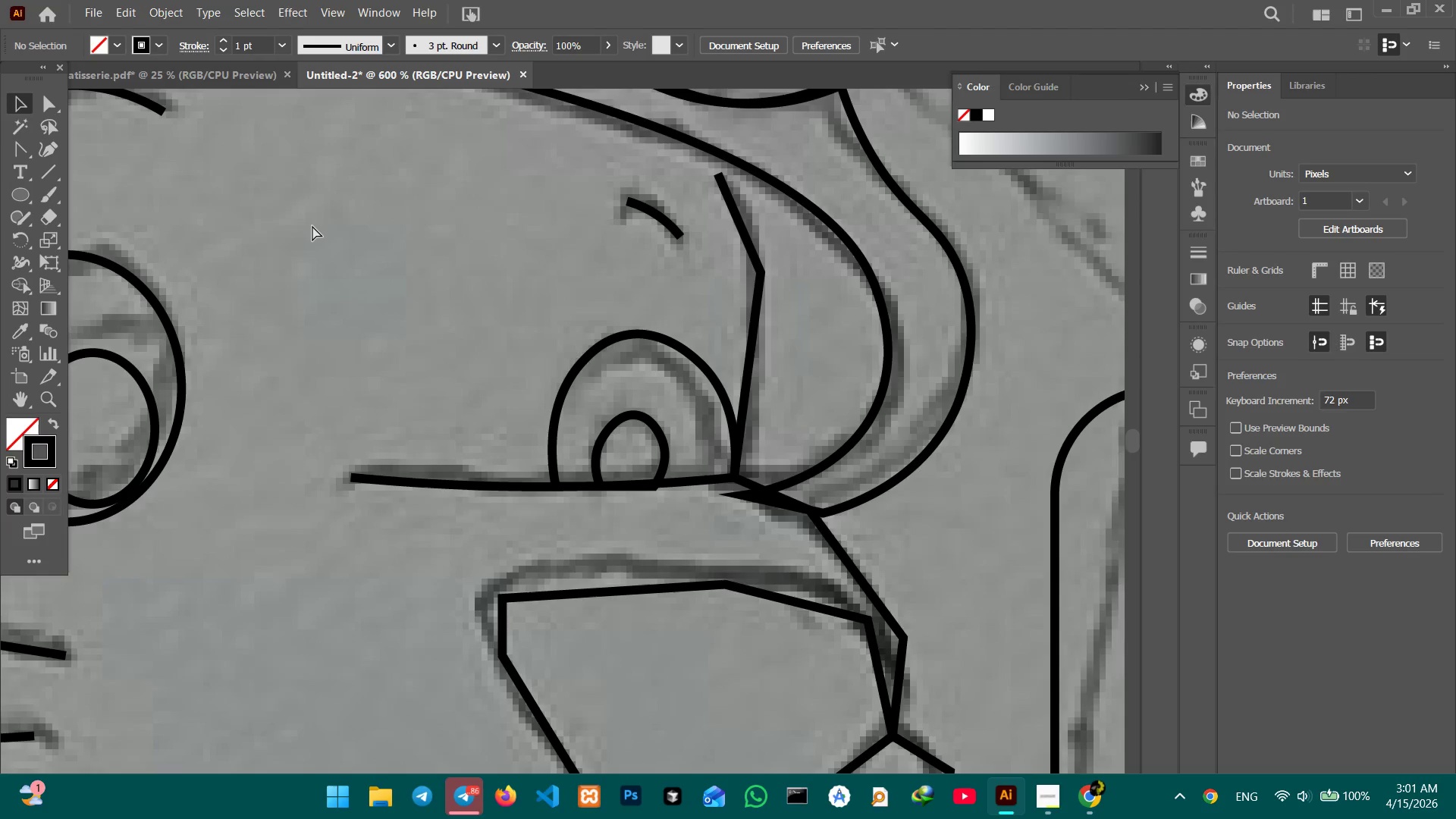 
key(Control+Equal)
 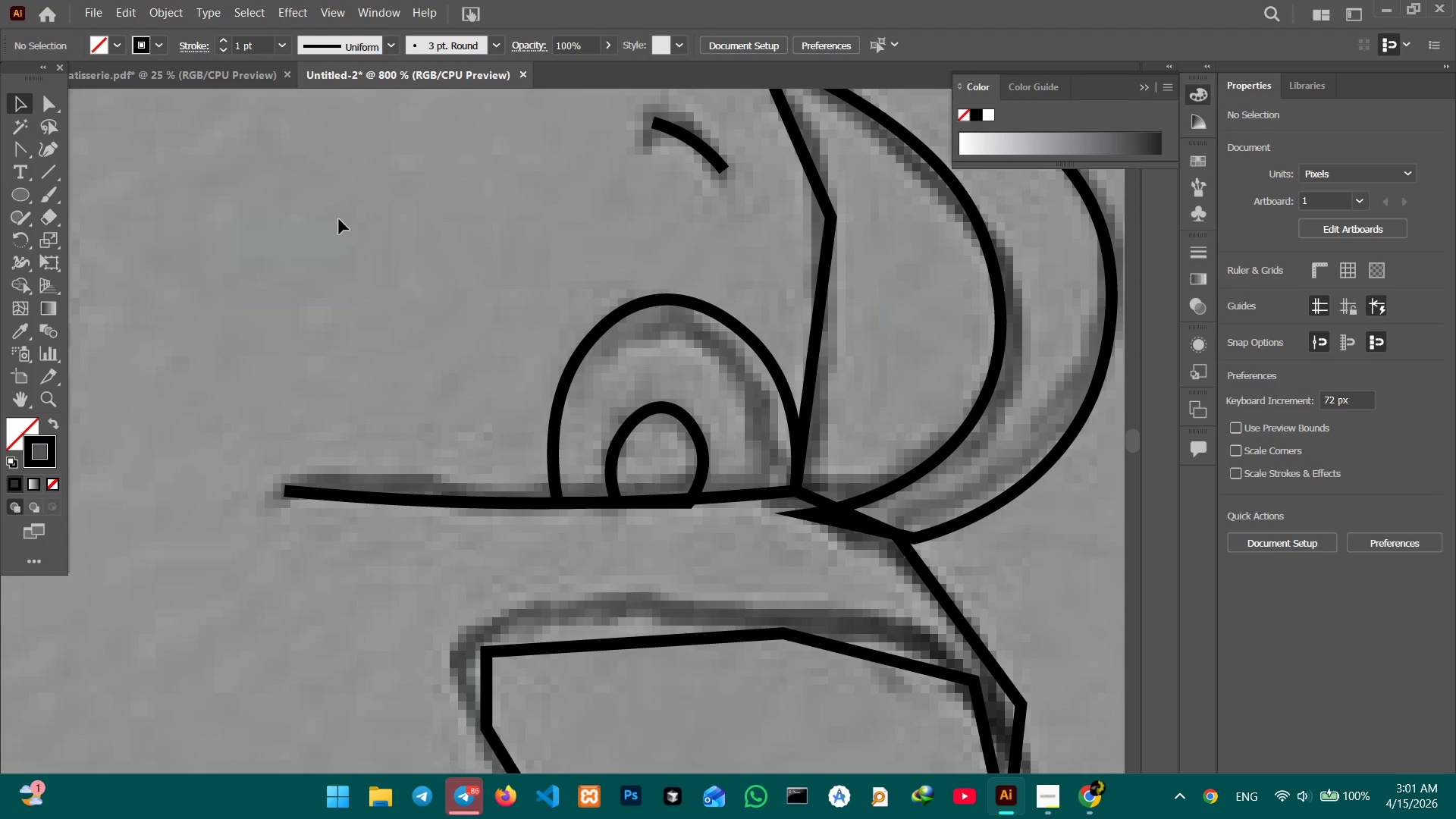 
hold_key(key=Space, duration=0.78)
 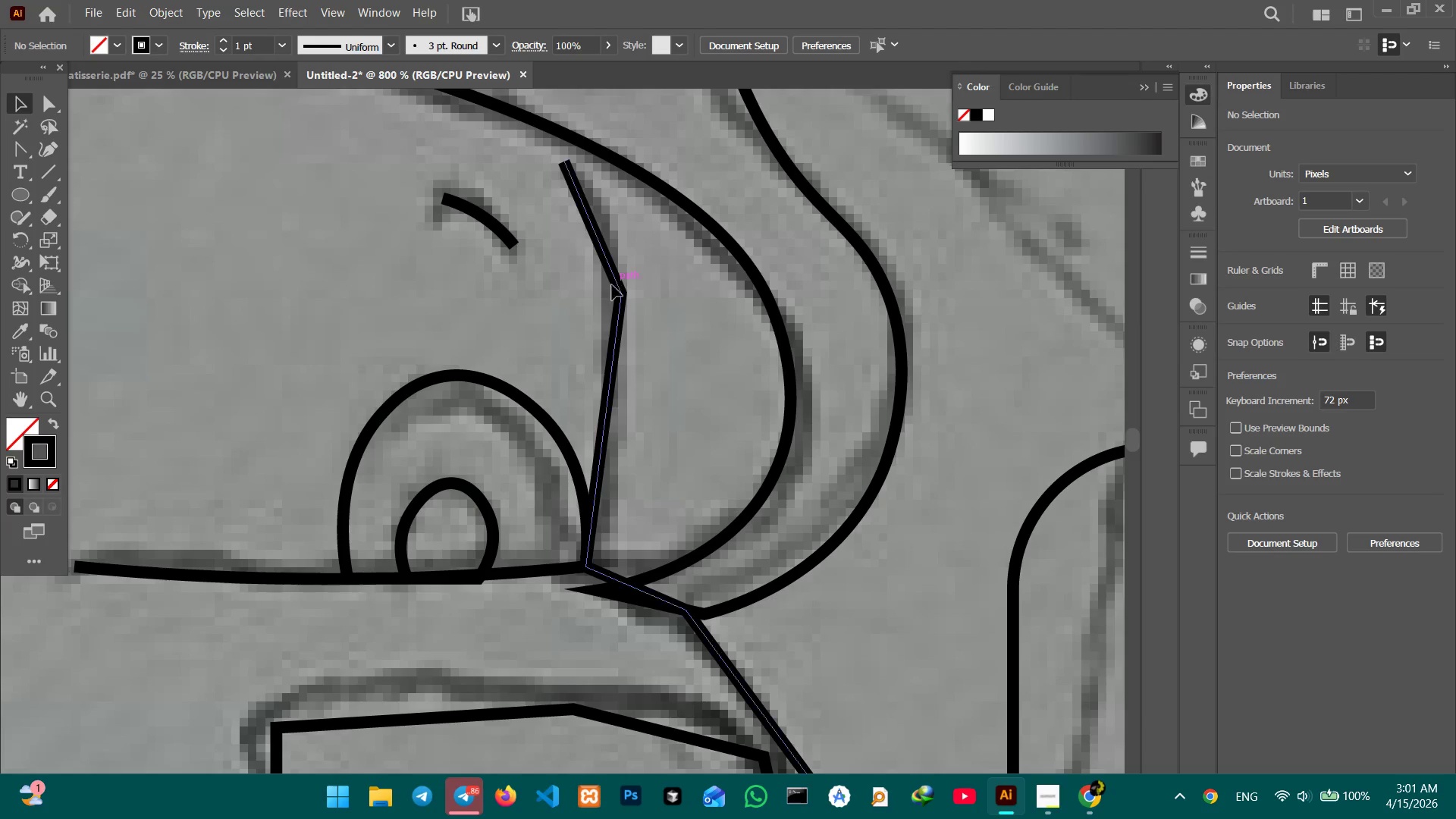 
left_click_drag(start_coordinate=[416, 268], to_coordinate=[206, 345])
 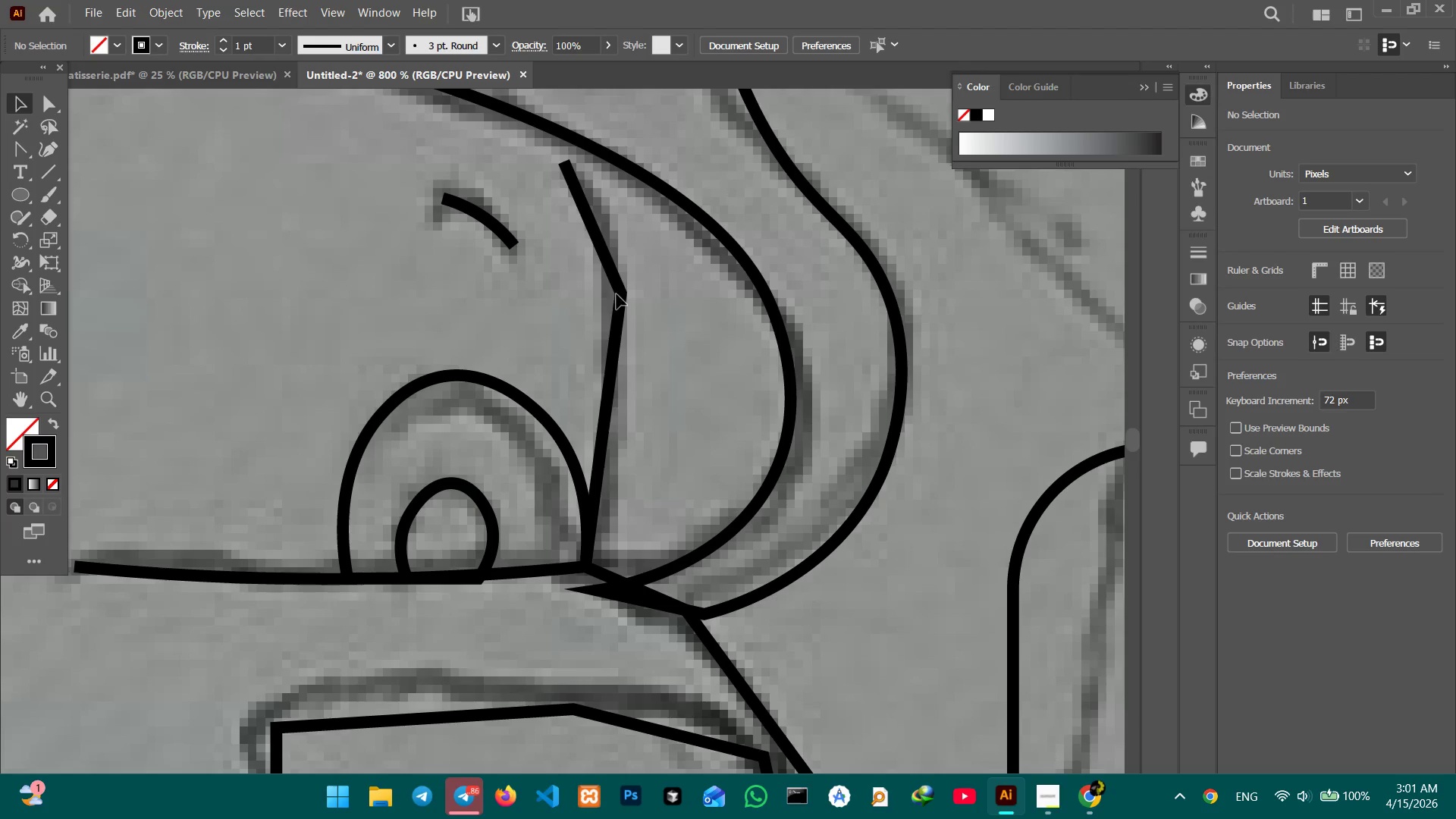 
left_click([620, 292])
 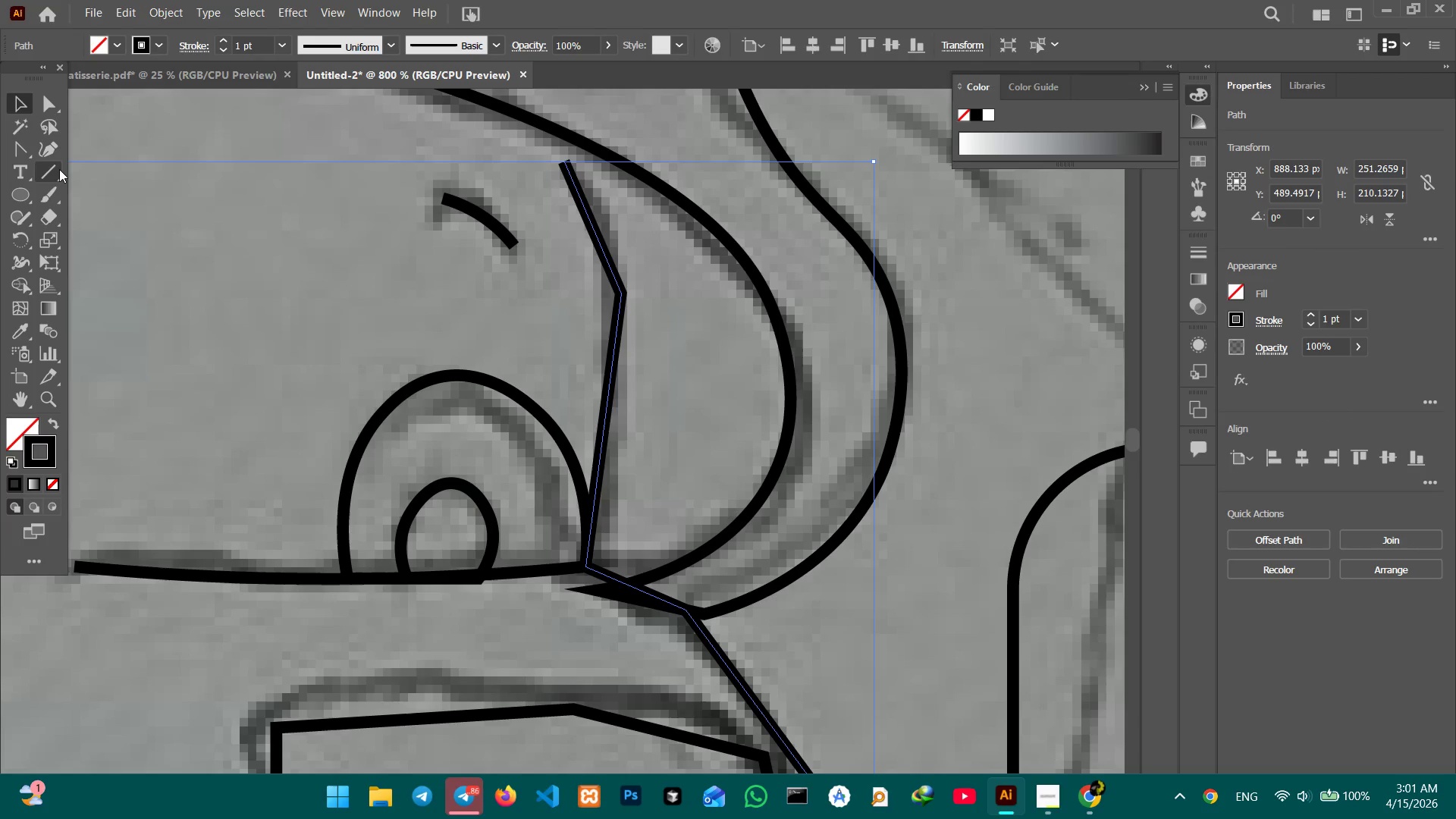 
left_click([54, 147])
 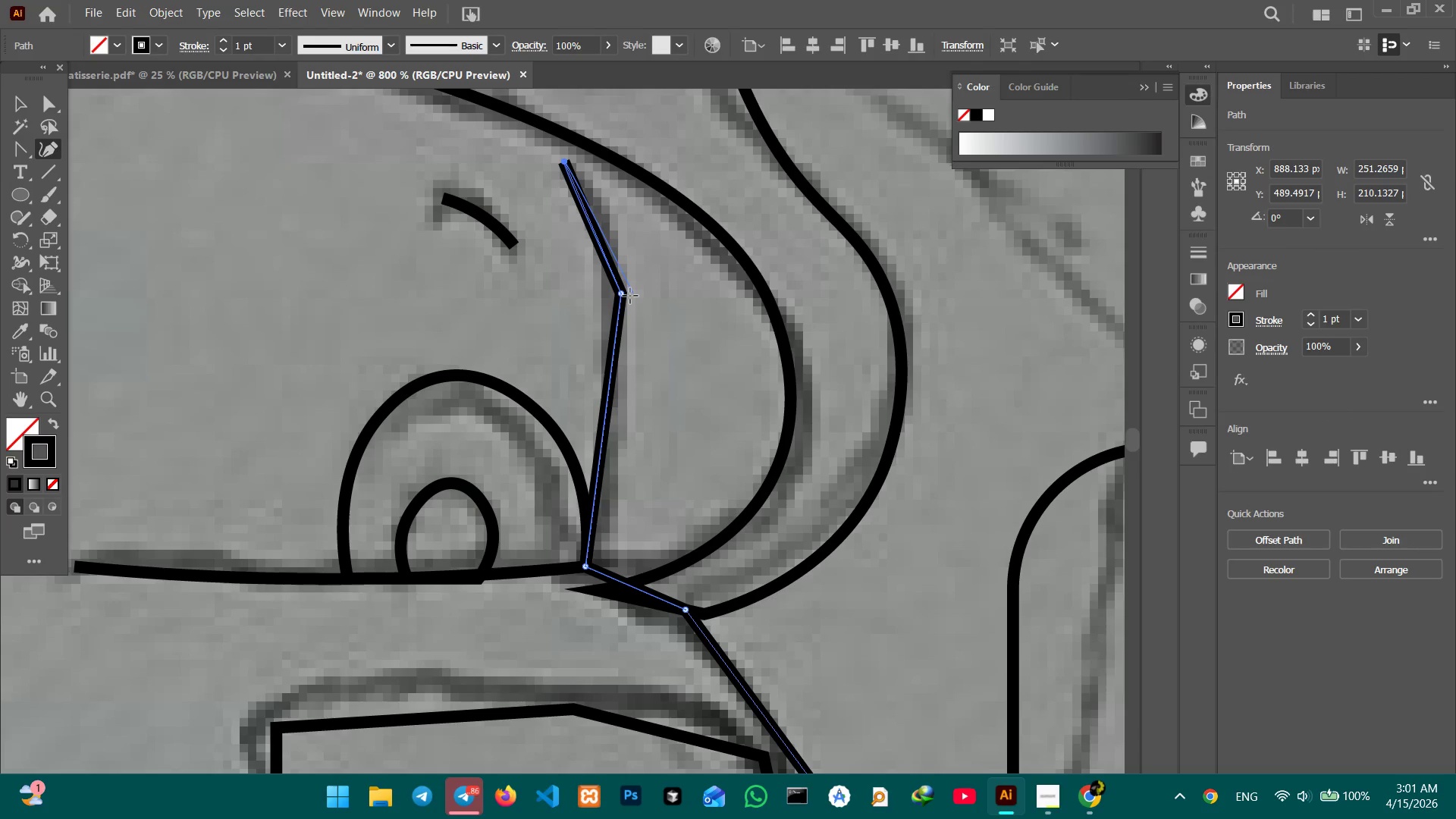 
left_click([620, 293])
 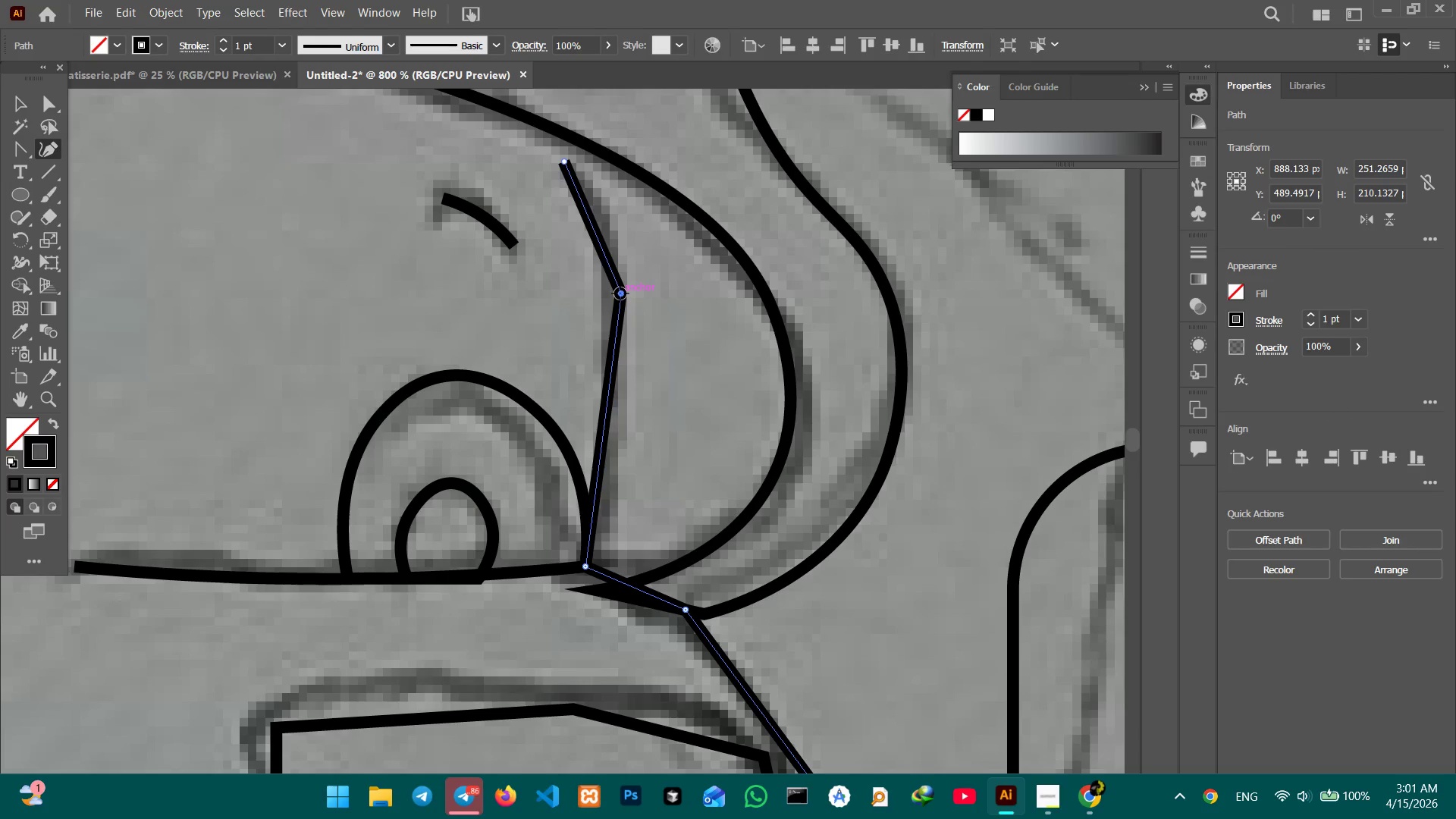 
key(Backspace)
 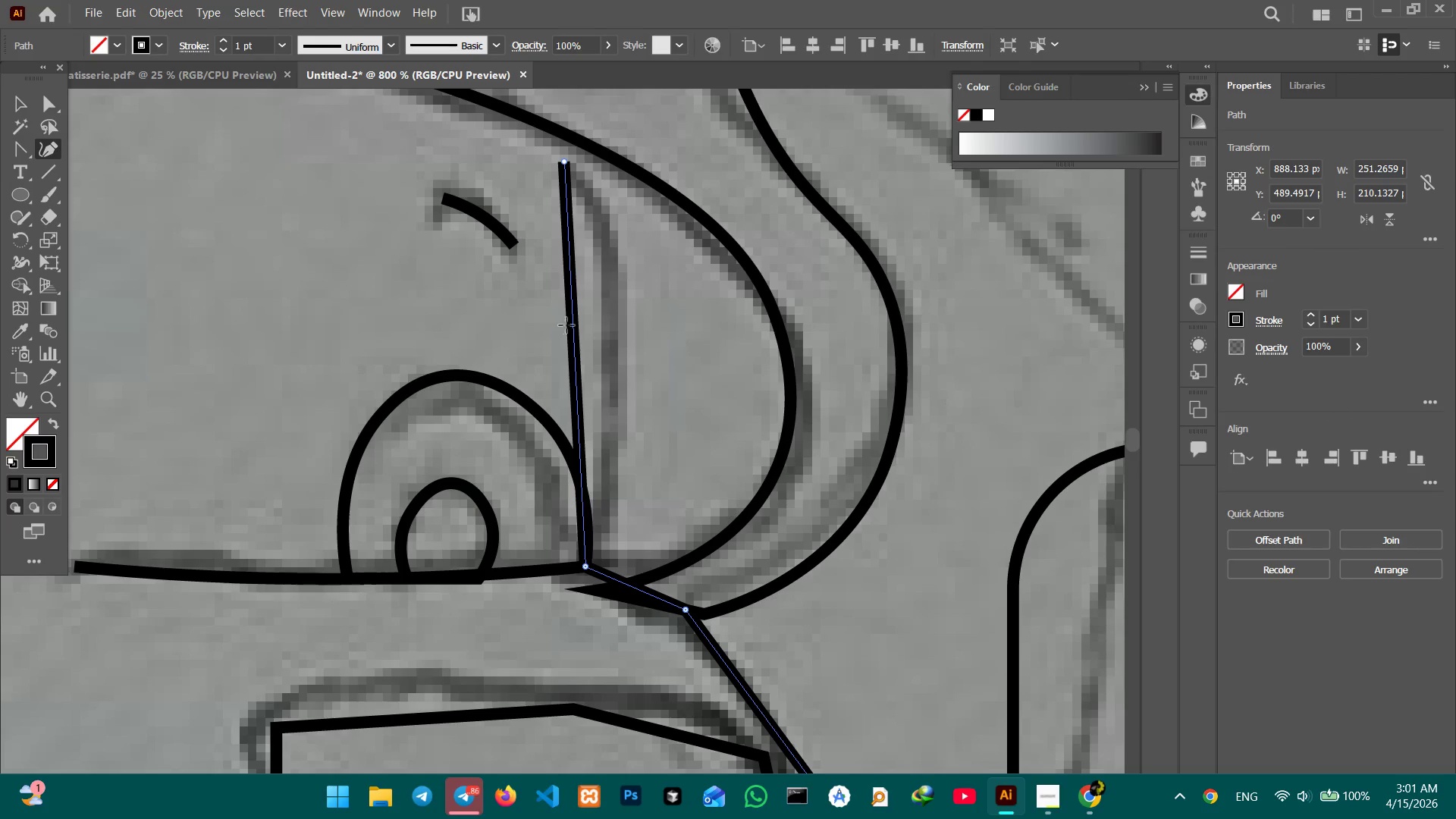 
left_click_drag(start_coordinate=[571, 323], to_coordinate=[617, 312])
 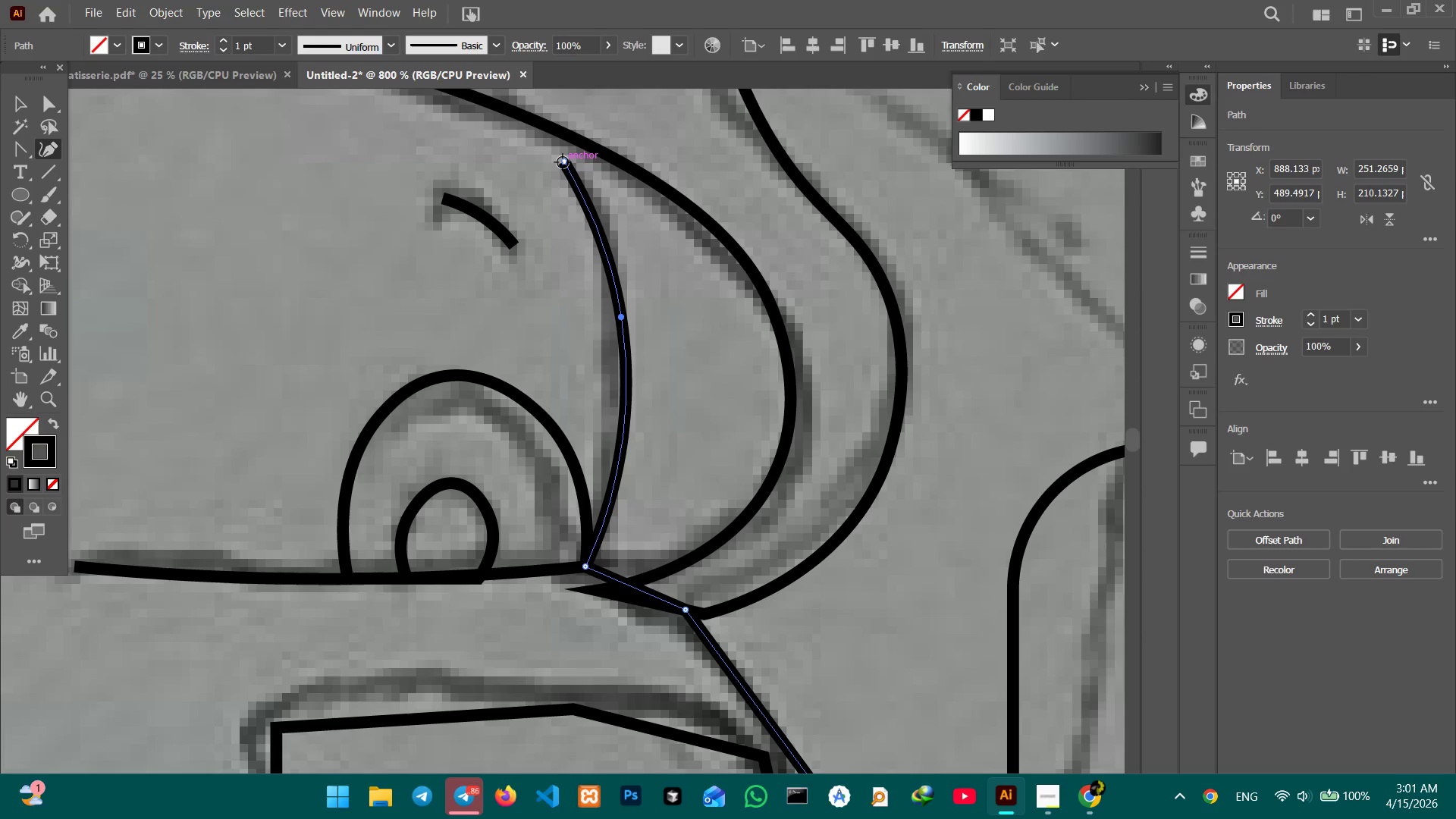 
left_click_drag(start_coordinate=[563, 162], to_coordinate=[557, 133])
 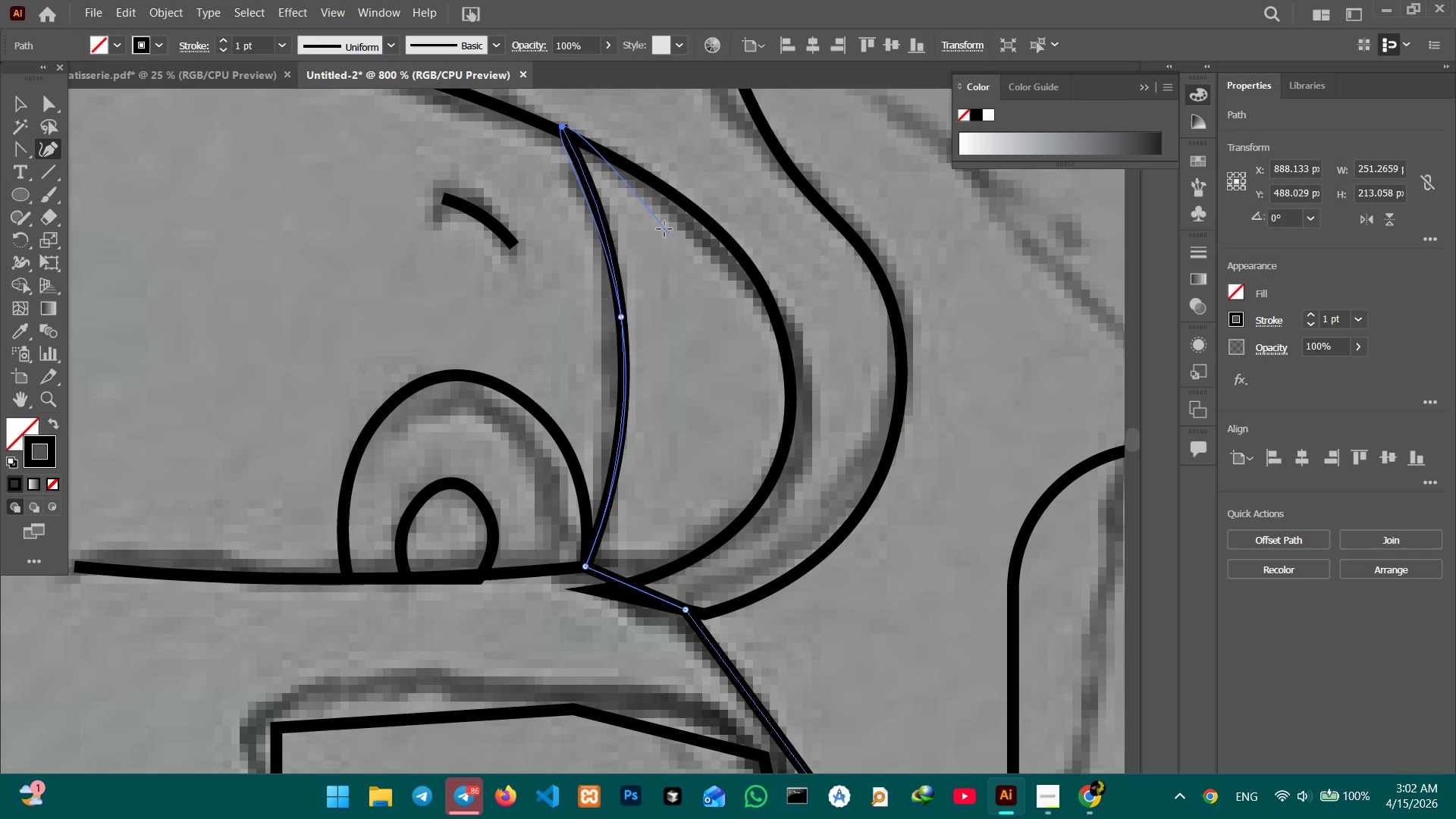 
scroll: coordinate [662, 273], scroll_direction: down, amount: 16.0
 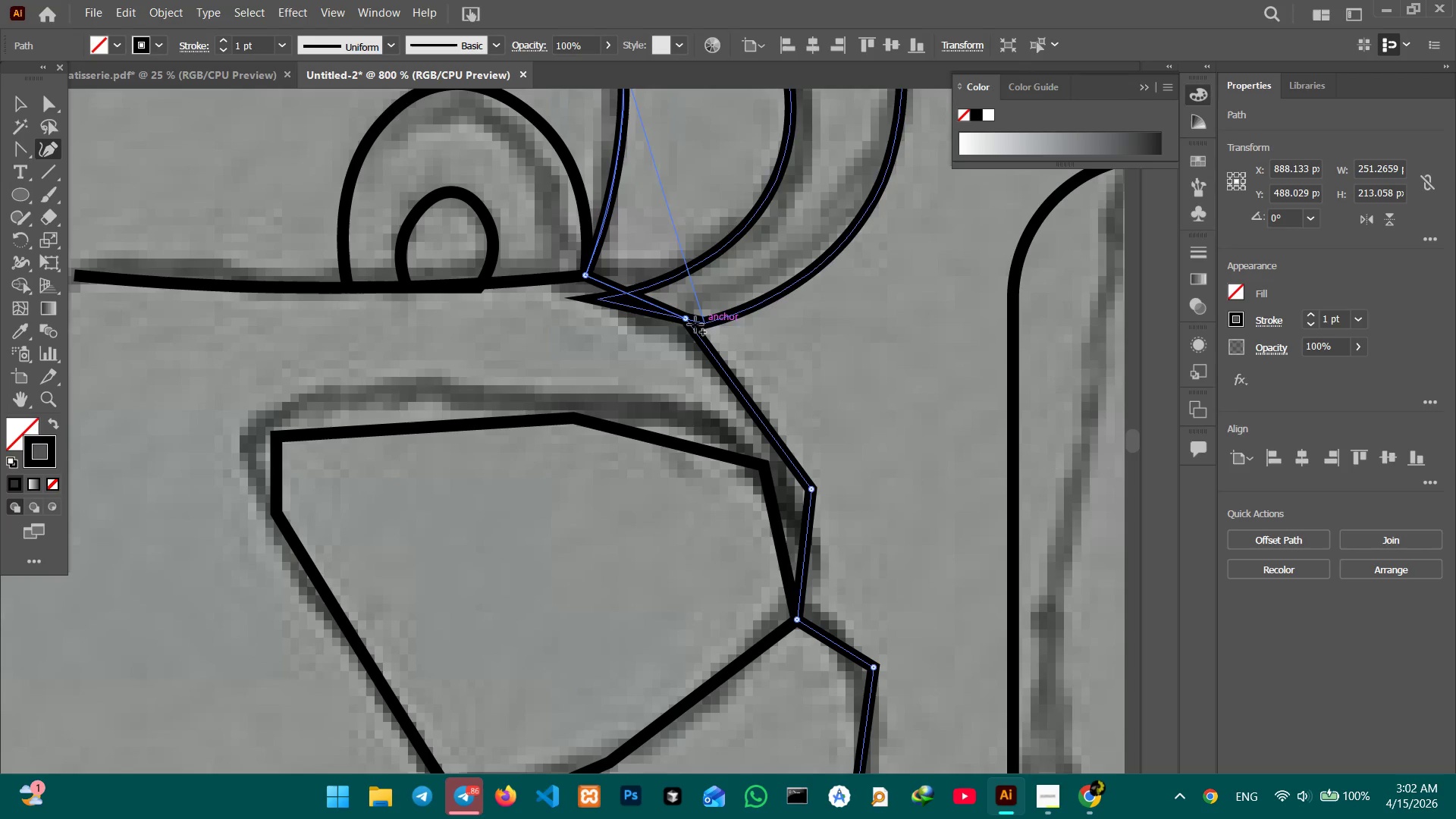 
left_click([679, 316])
 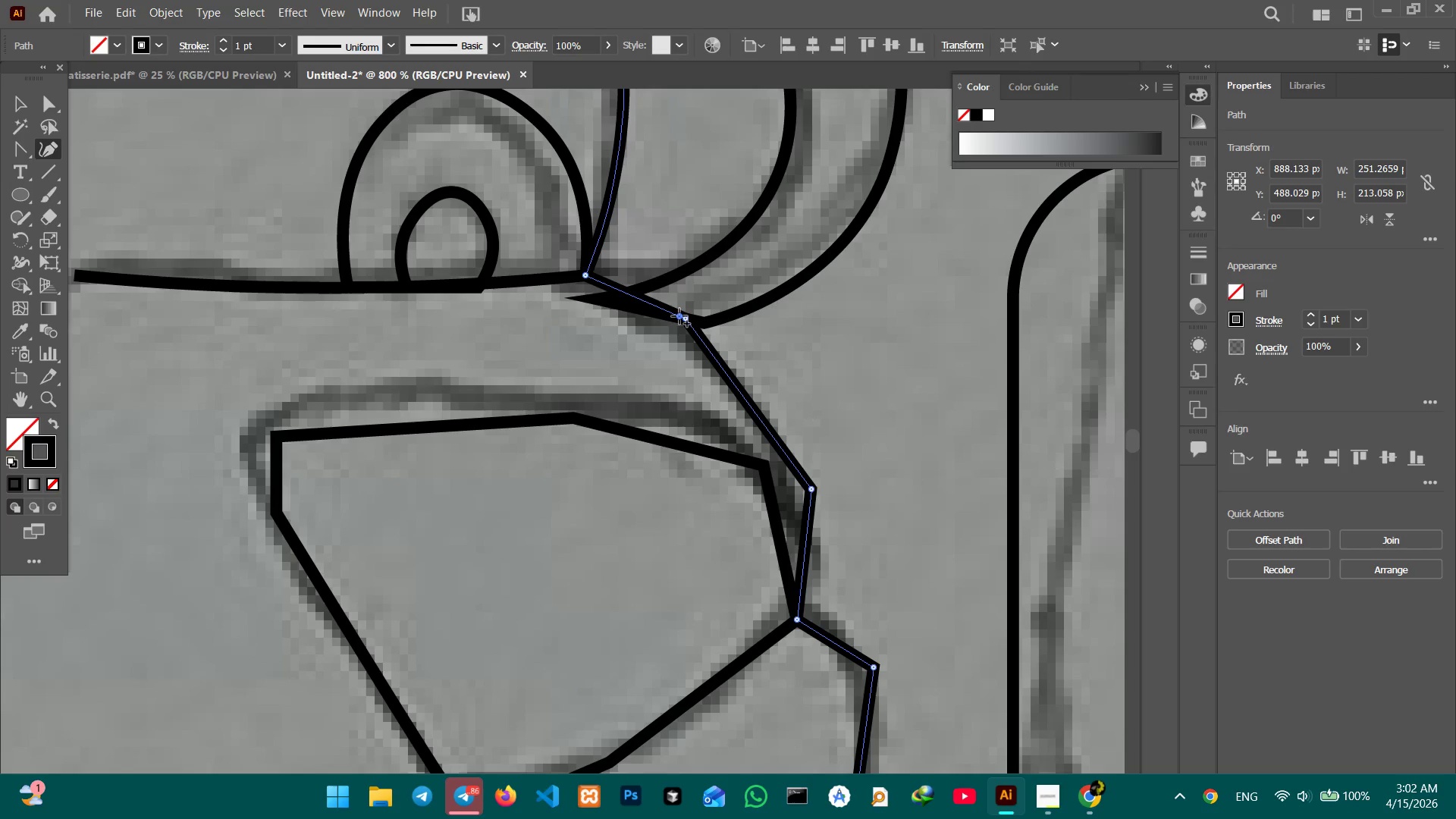 
key(Backspace)
 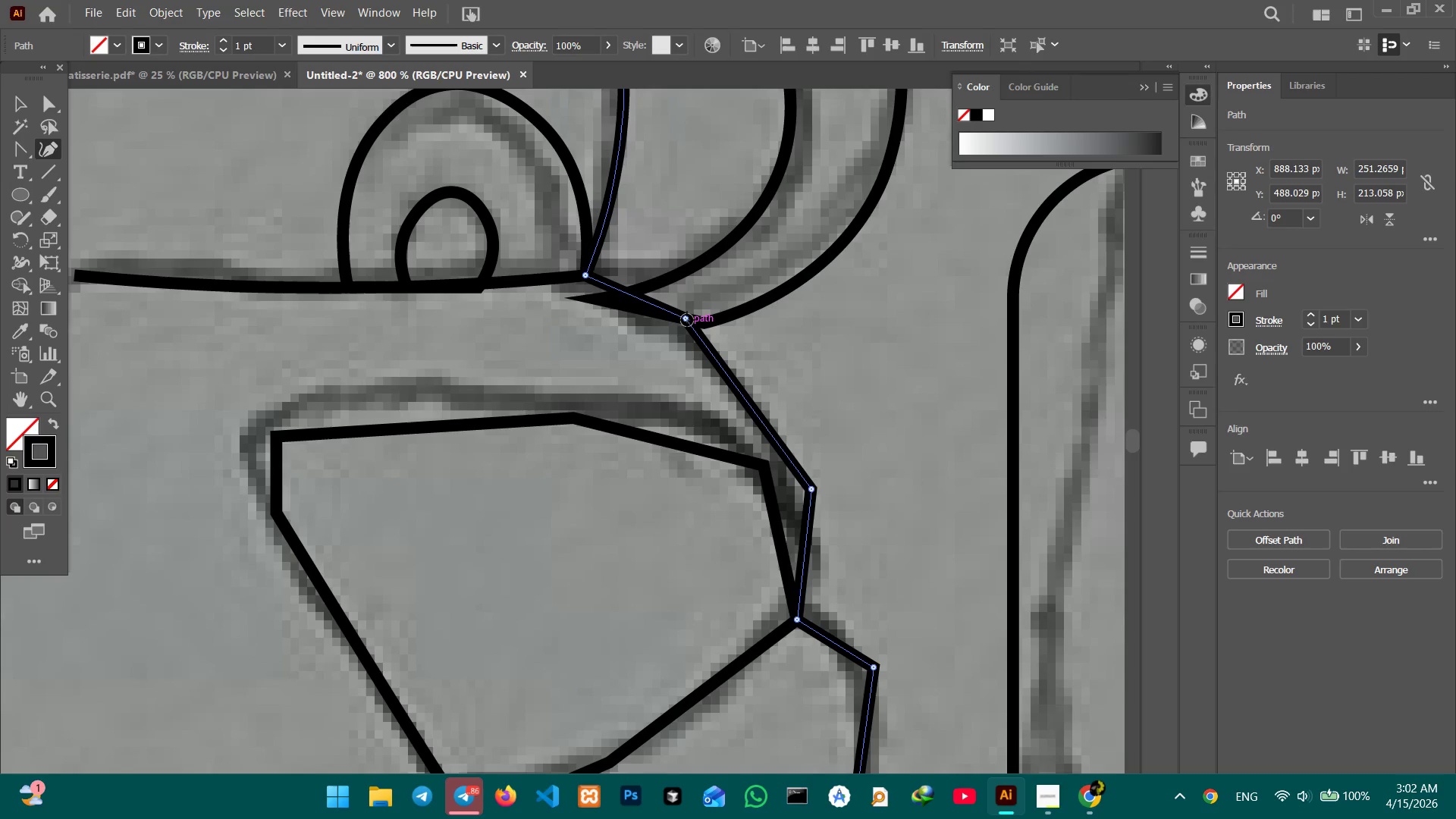 
left_click([687, 315])
 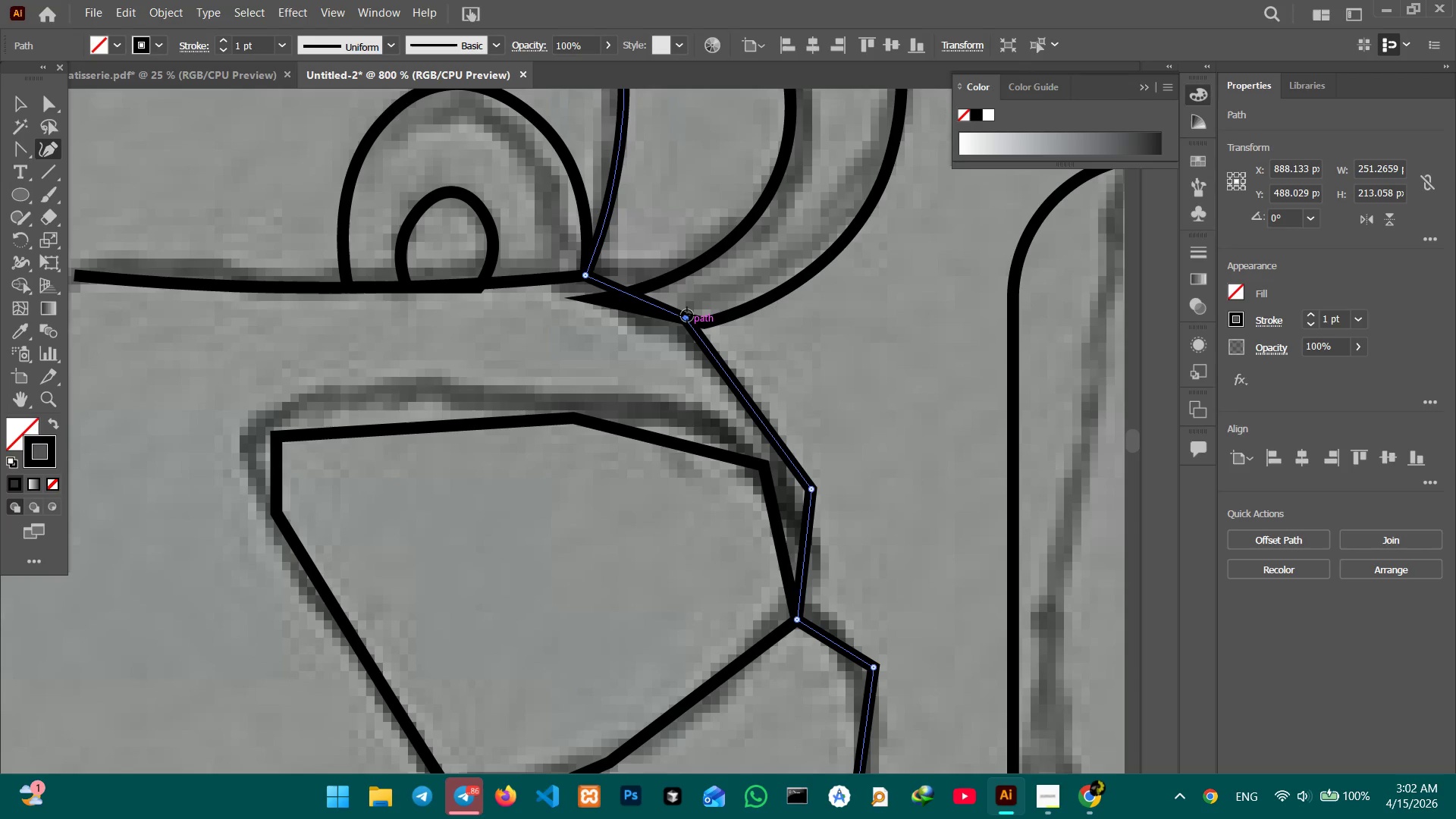 
key(Backspace)
 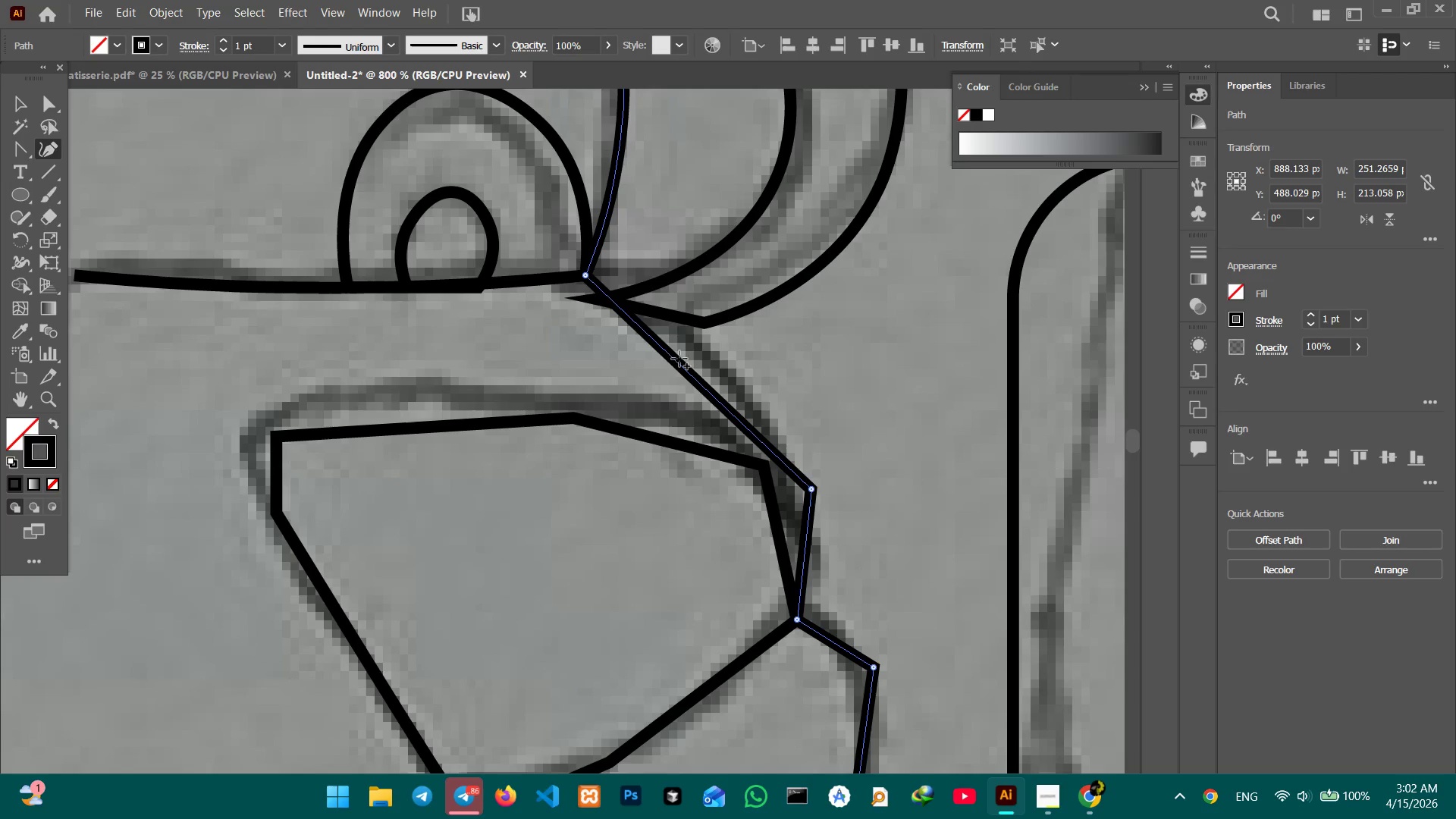 
left_click_drag(start_coordinate=[679, 359], to_coordinate=[708, 348])
 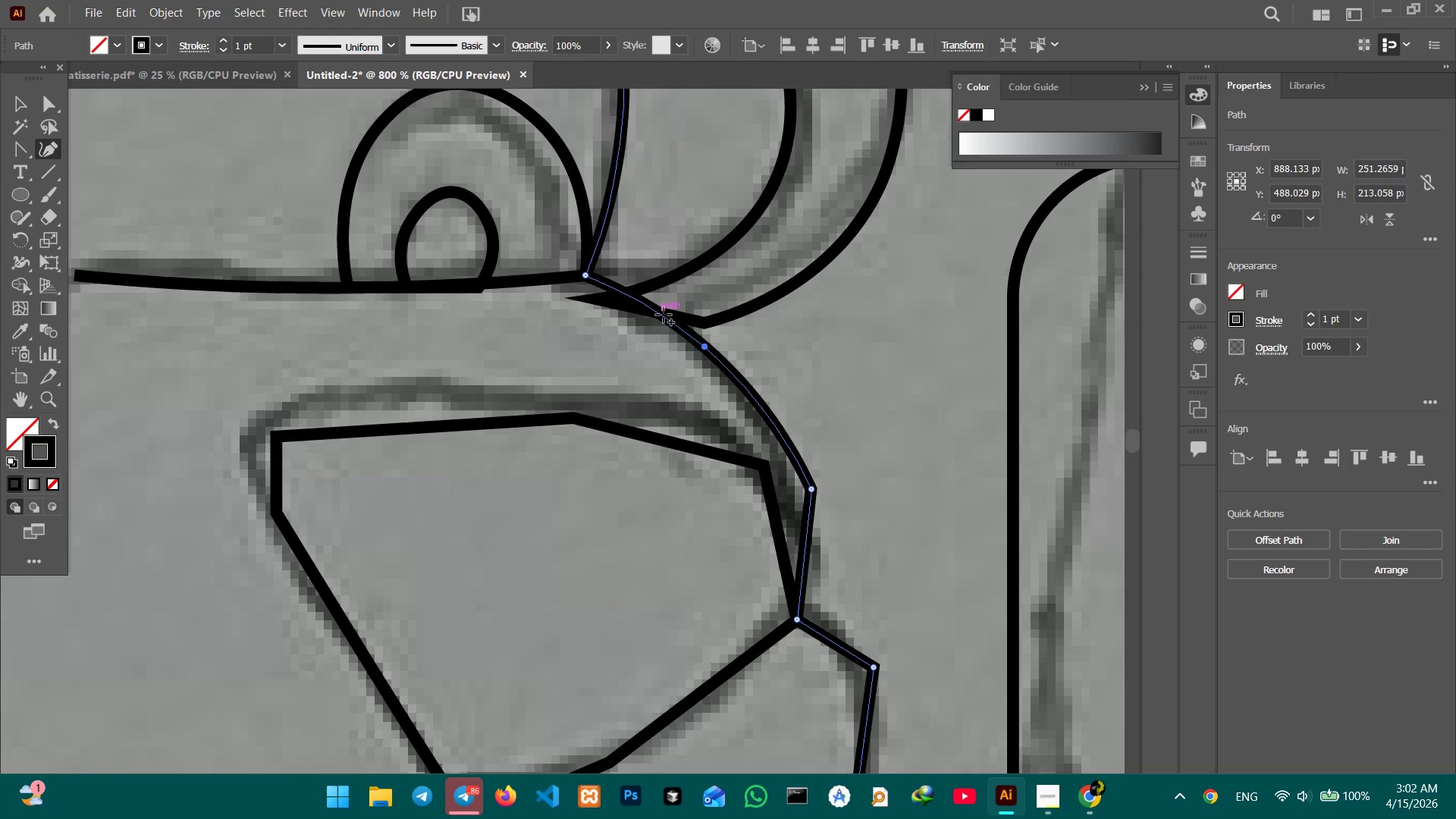 
scroll: coordinate [699, 332], scroll_direction: down, amount: 10.0
 